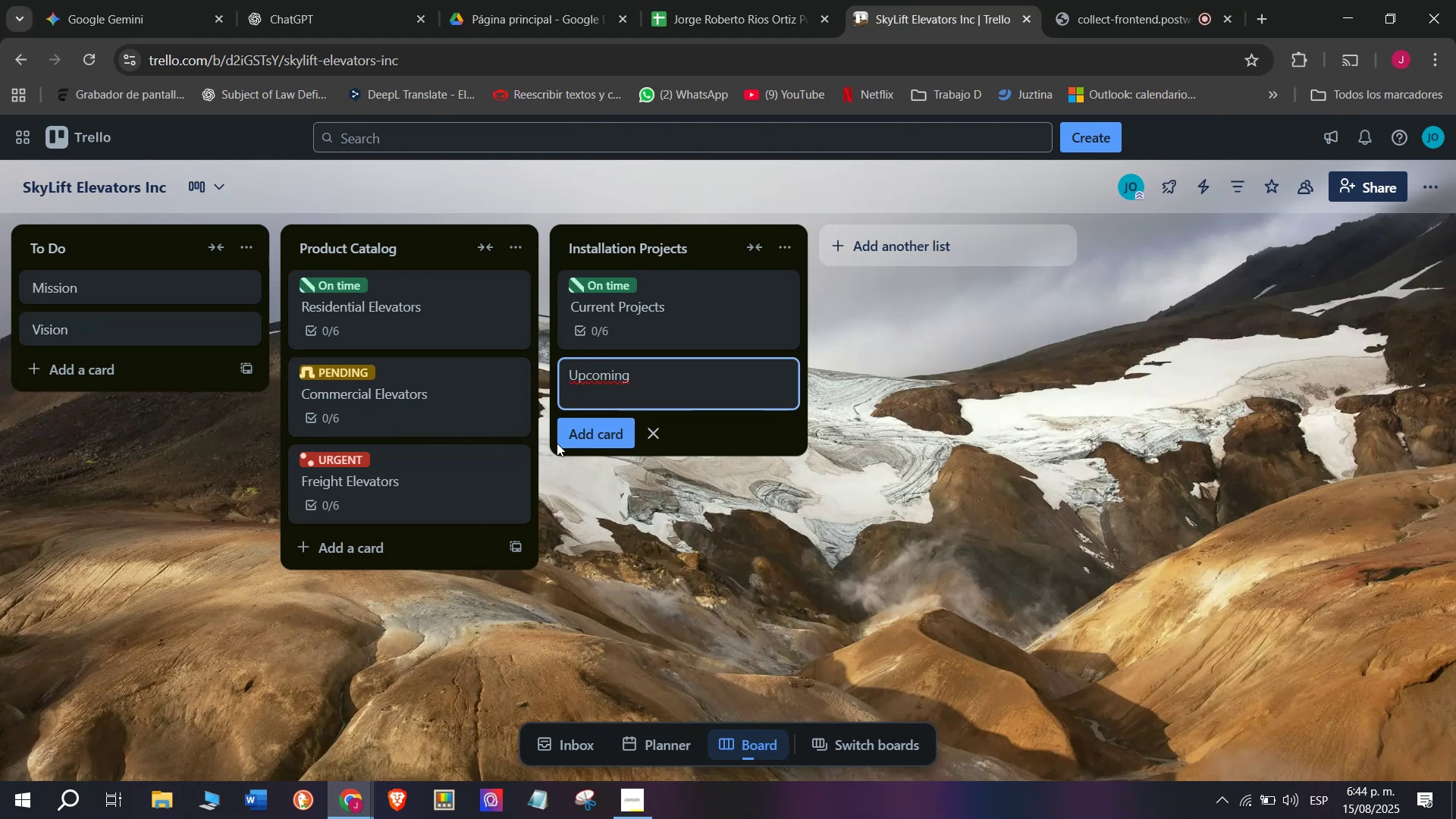 
type(Ins)
 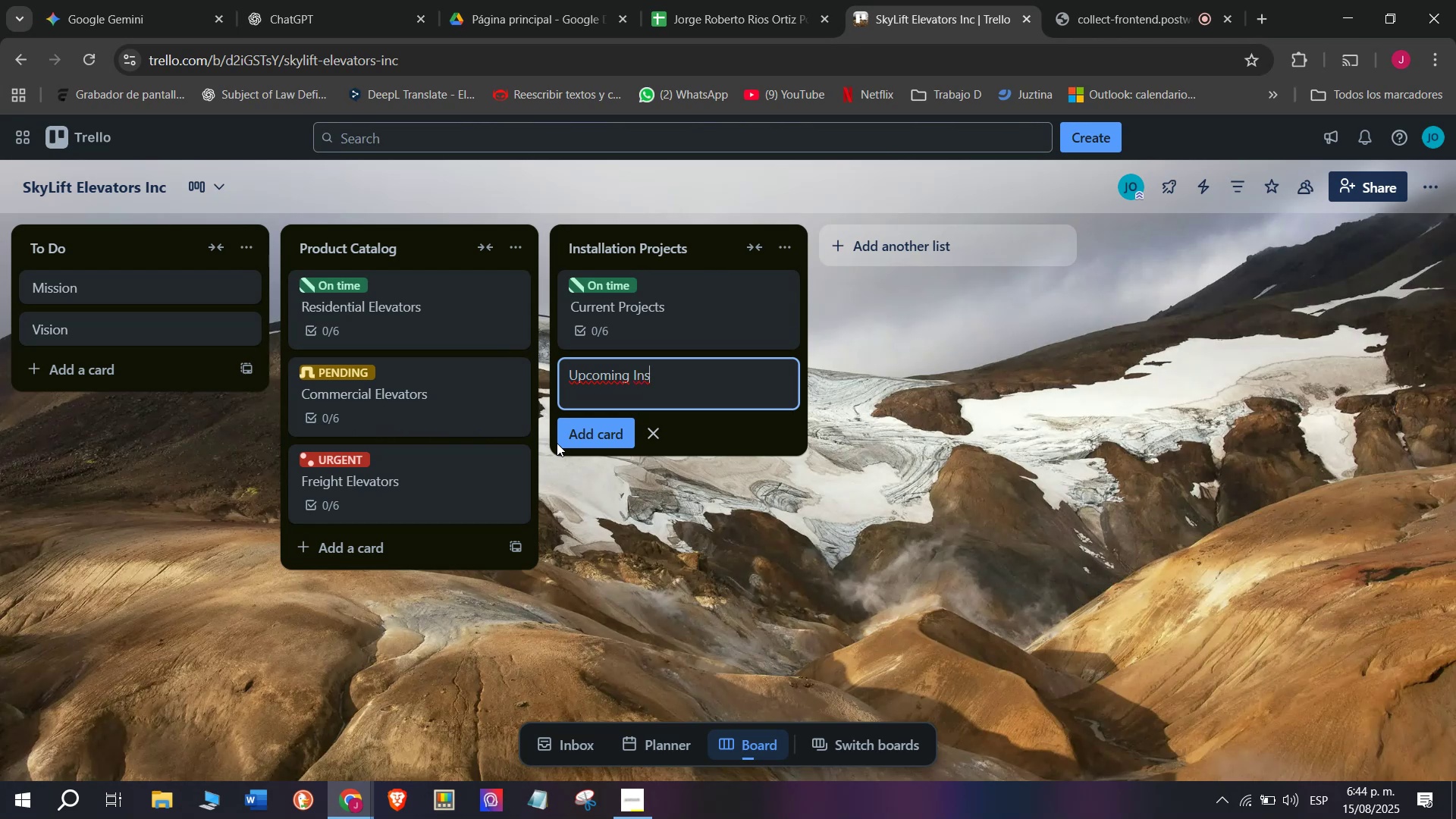 
key(Backspace)
 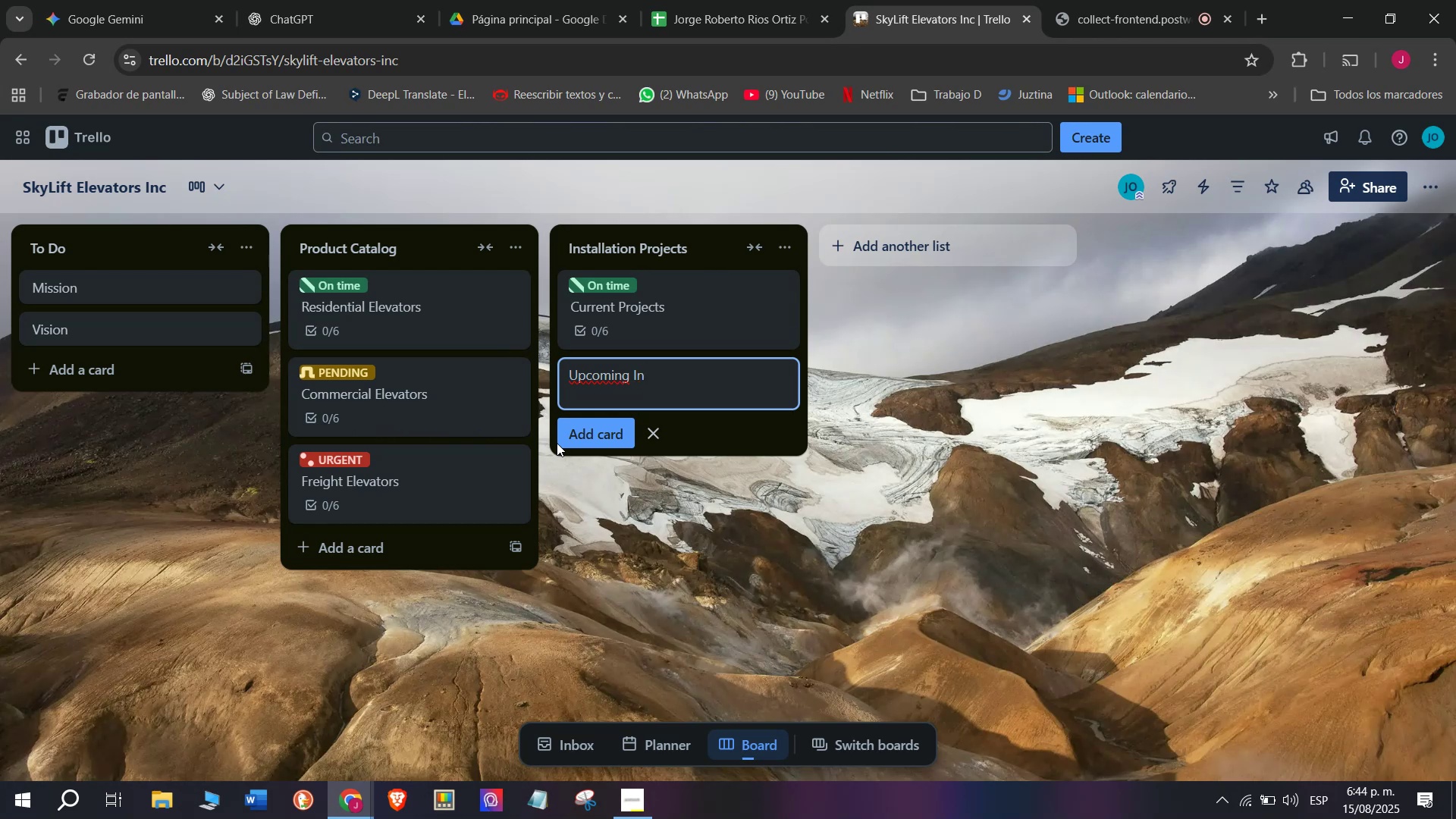 
type(tallations)
 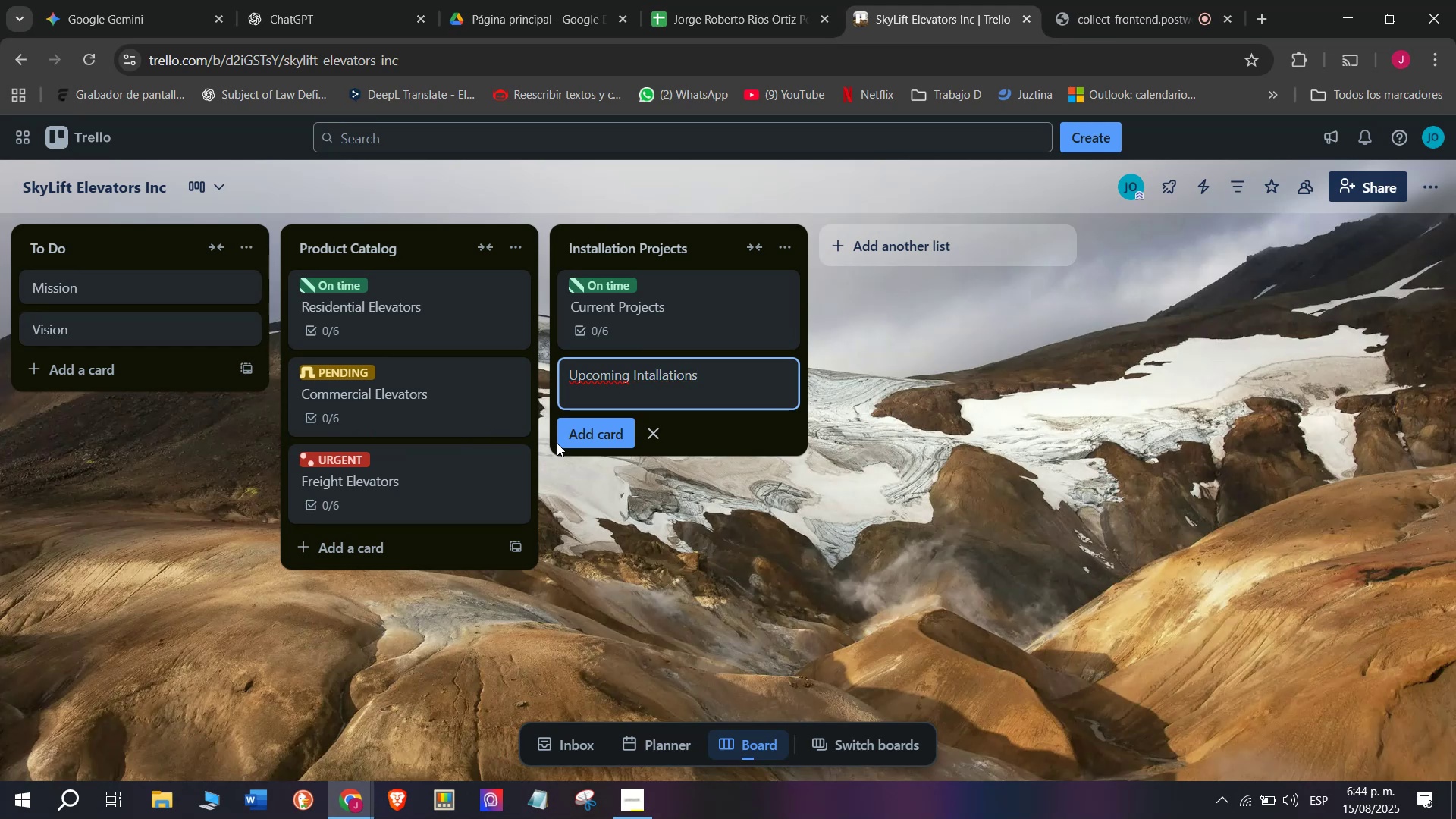 
key(Enter)
 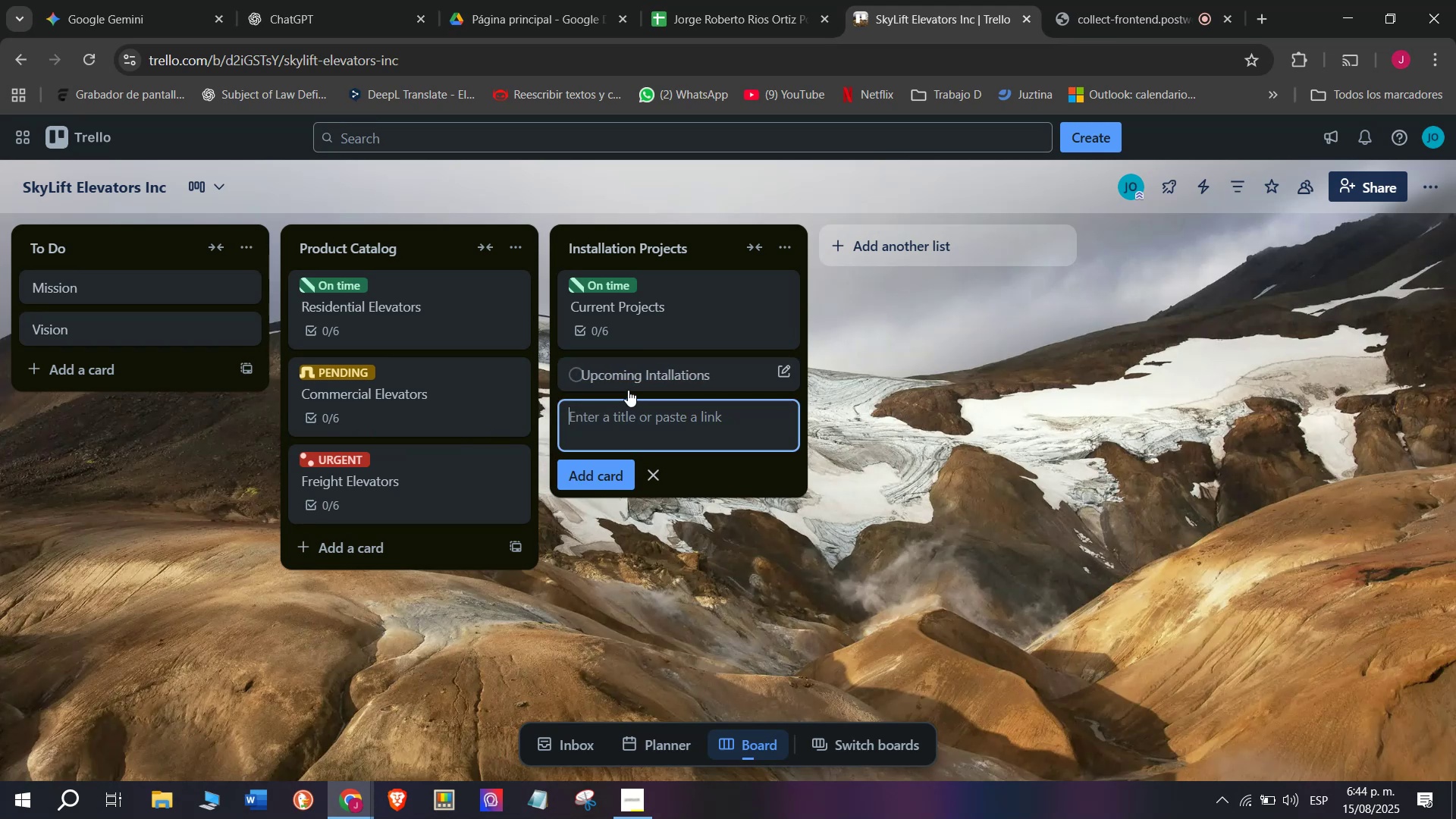 
left_click([628, 385])
 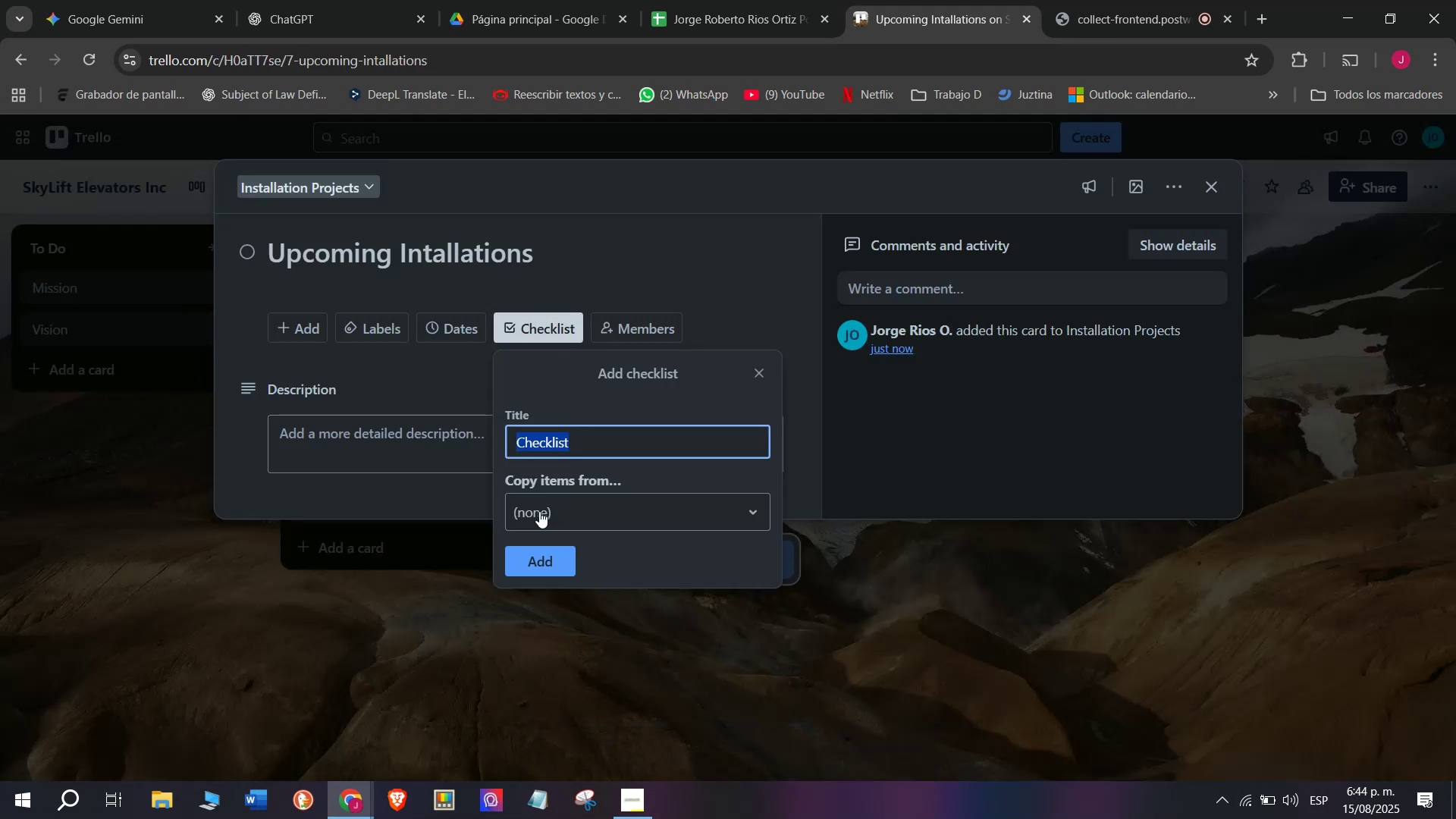 
left_click([529, 560])
 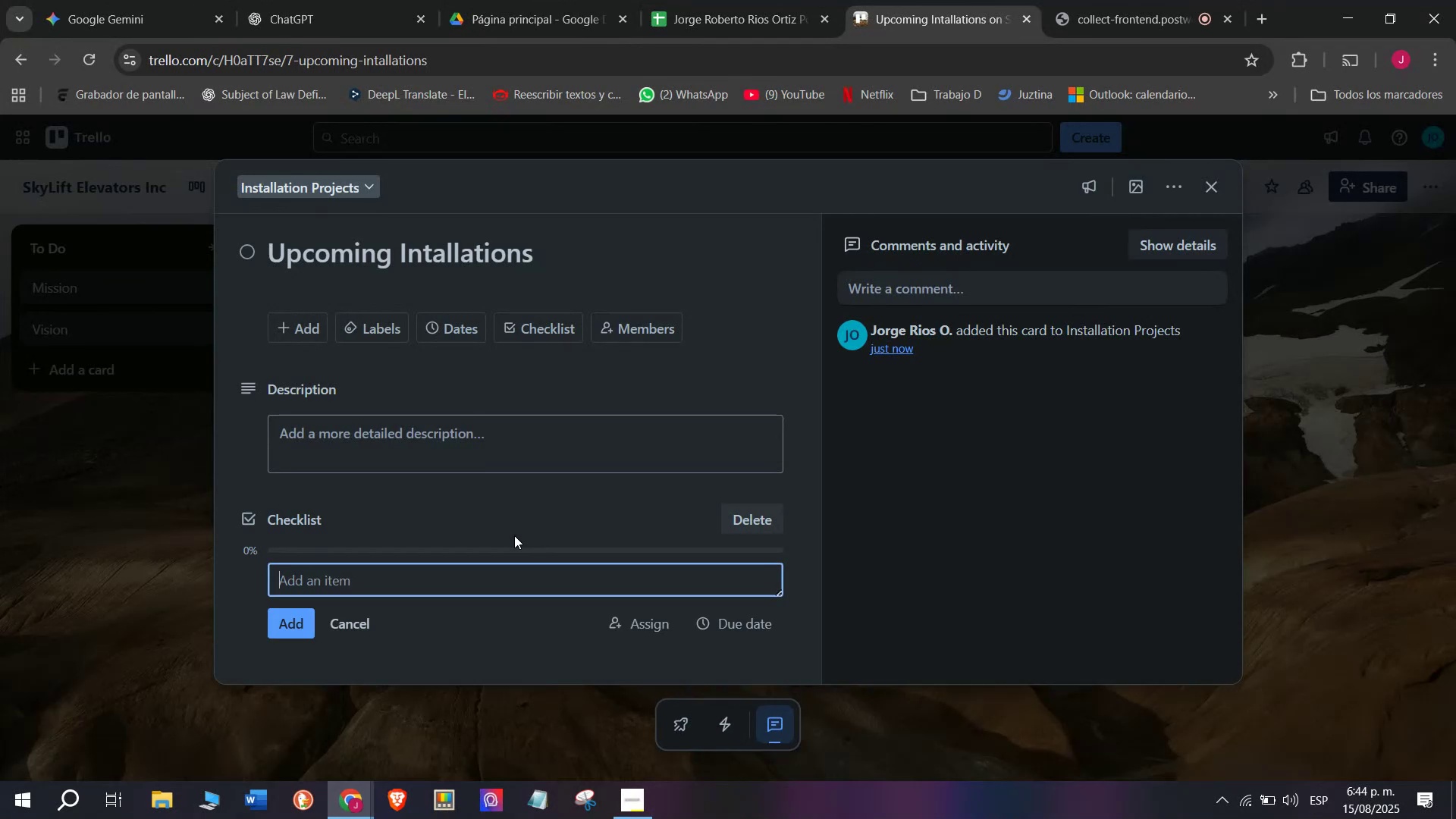 
type(Confirm client requirements)
 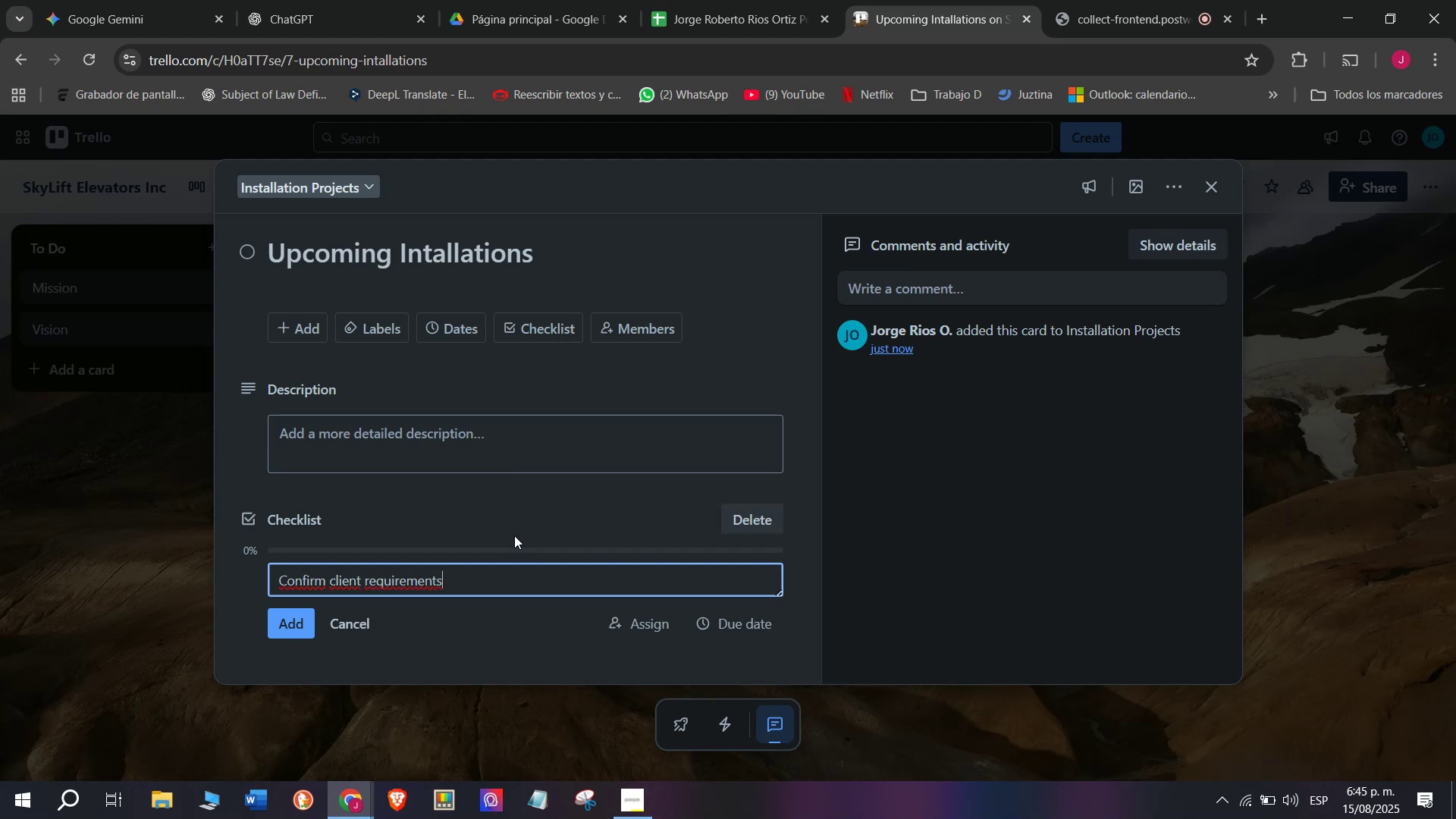 
key(Enter)
 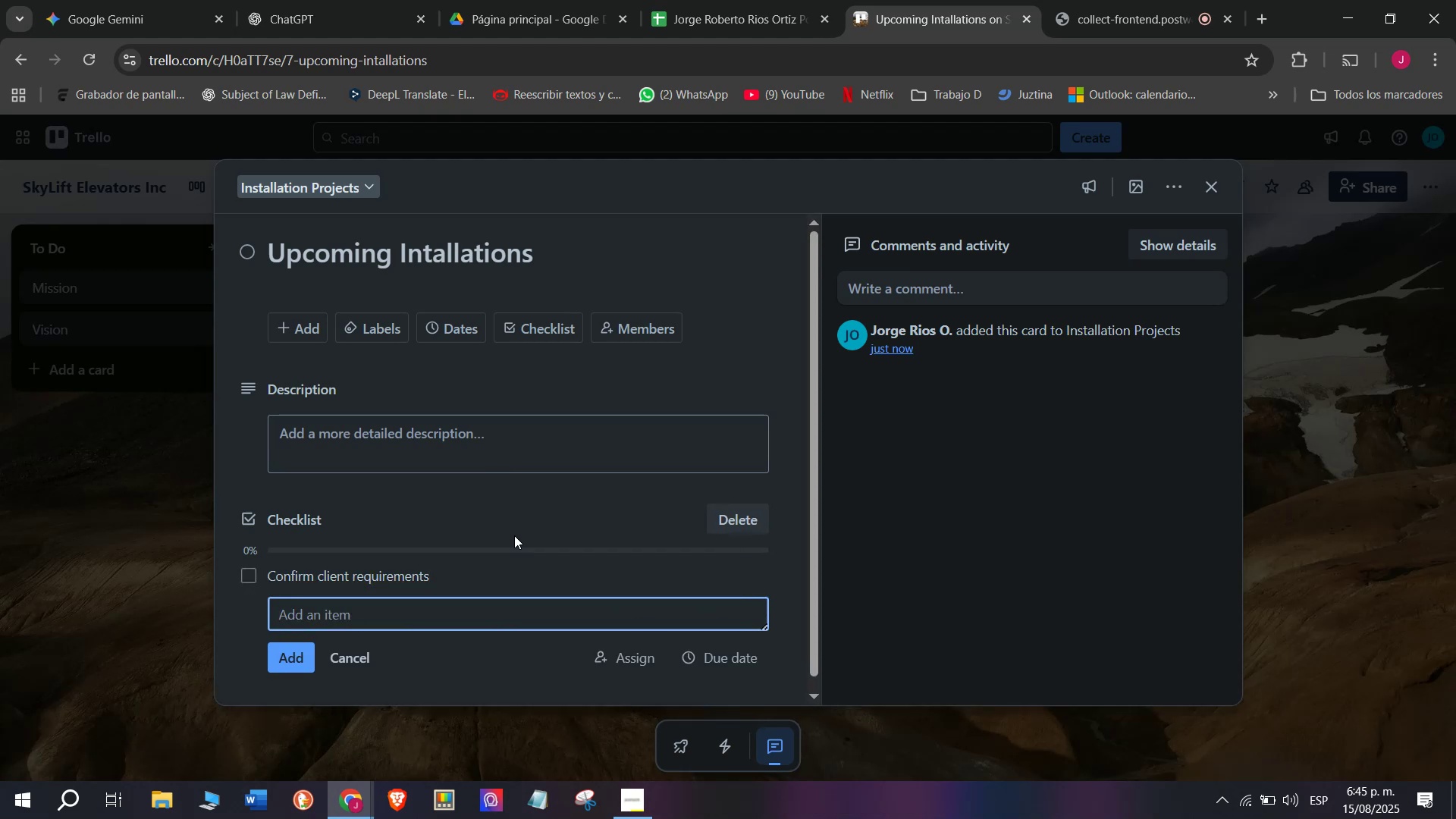 
type(Schedule)
 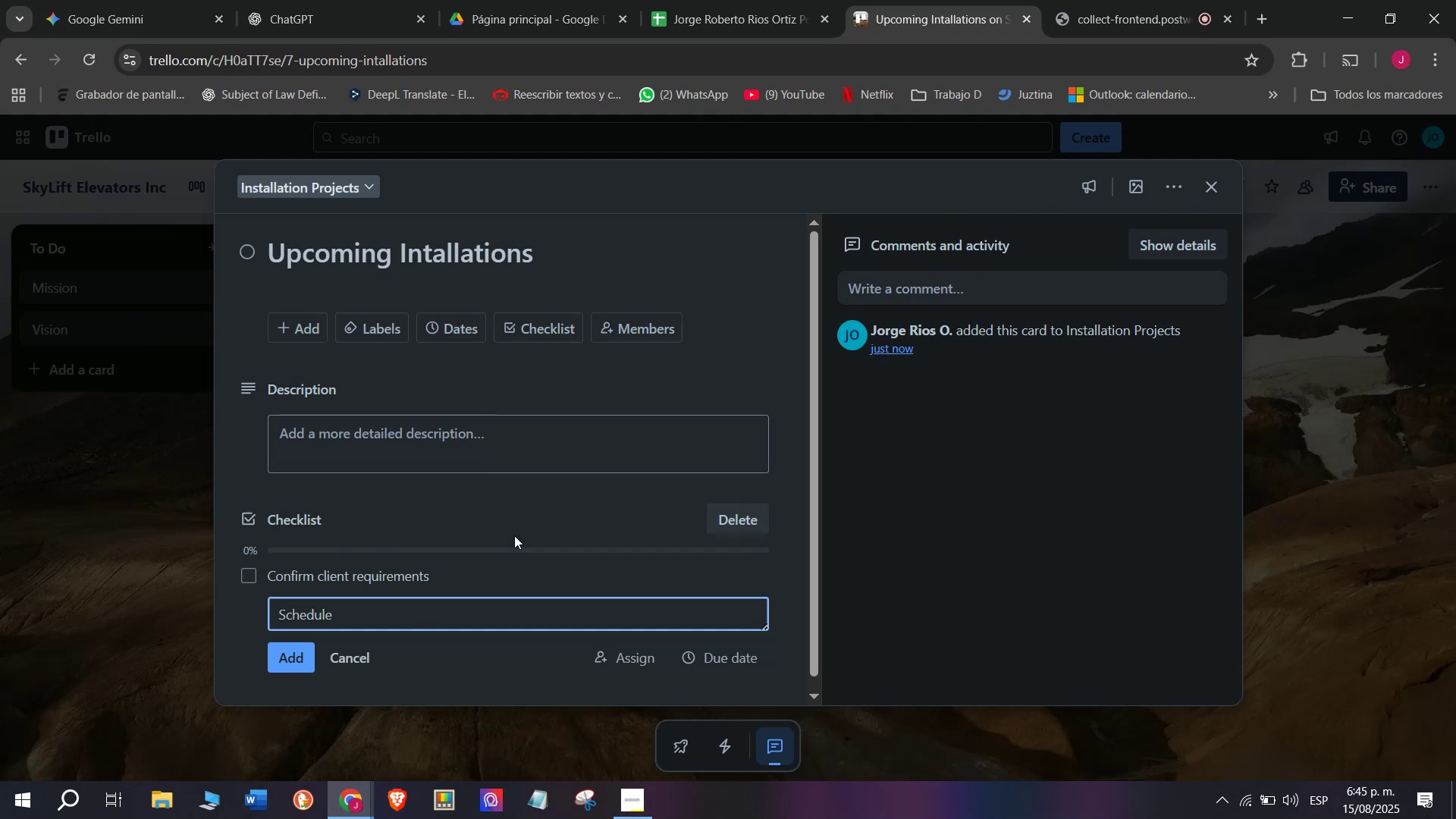 
type( installation date)
 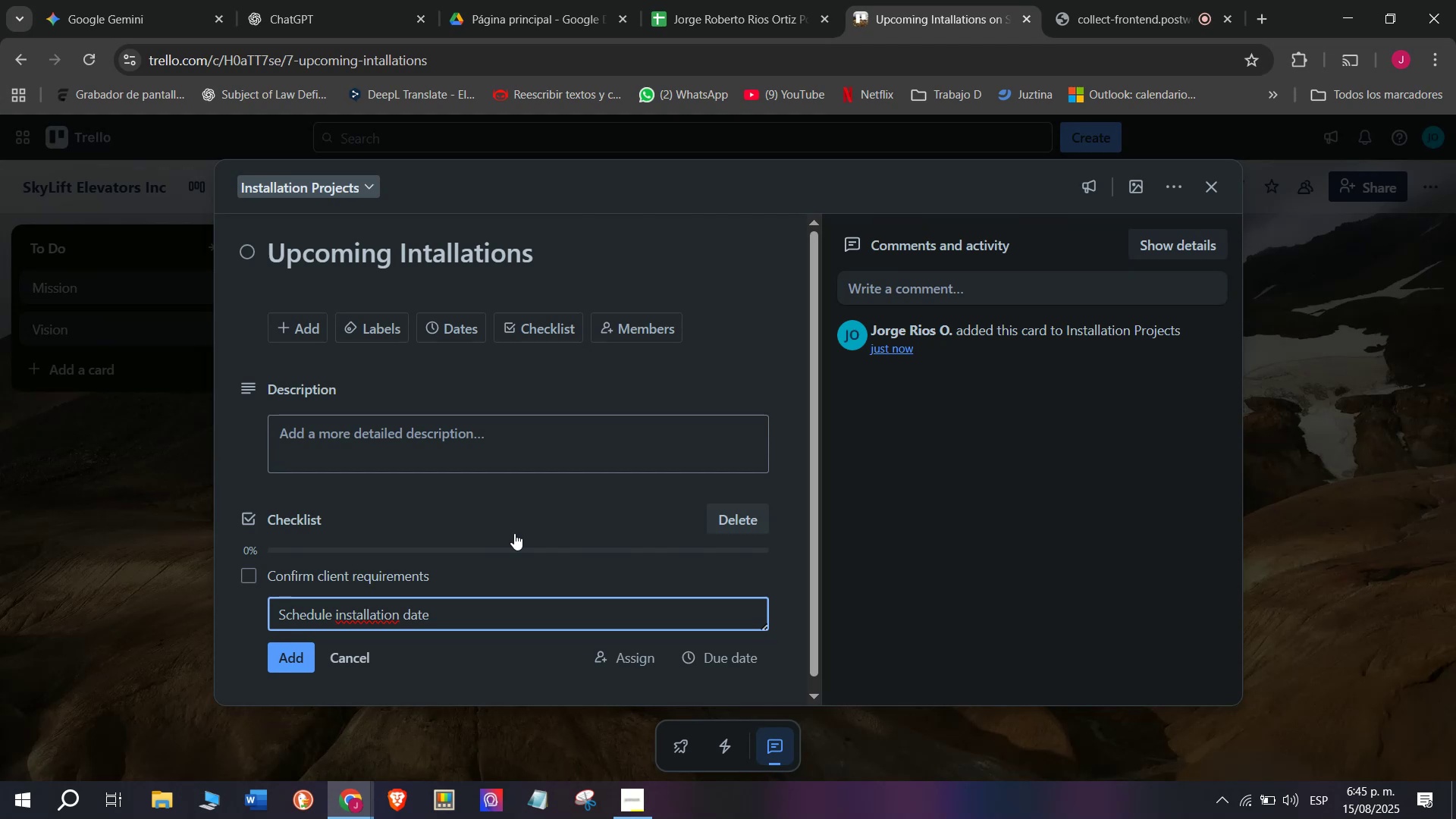 
key(Enter)
 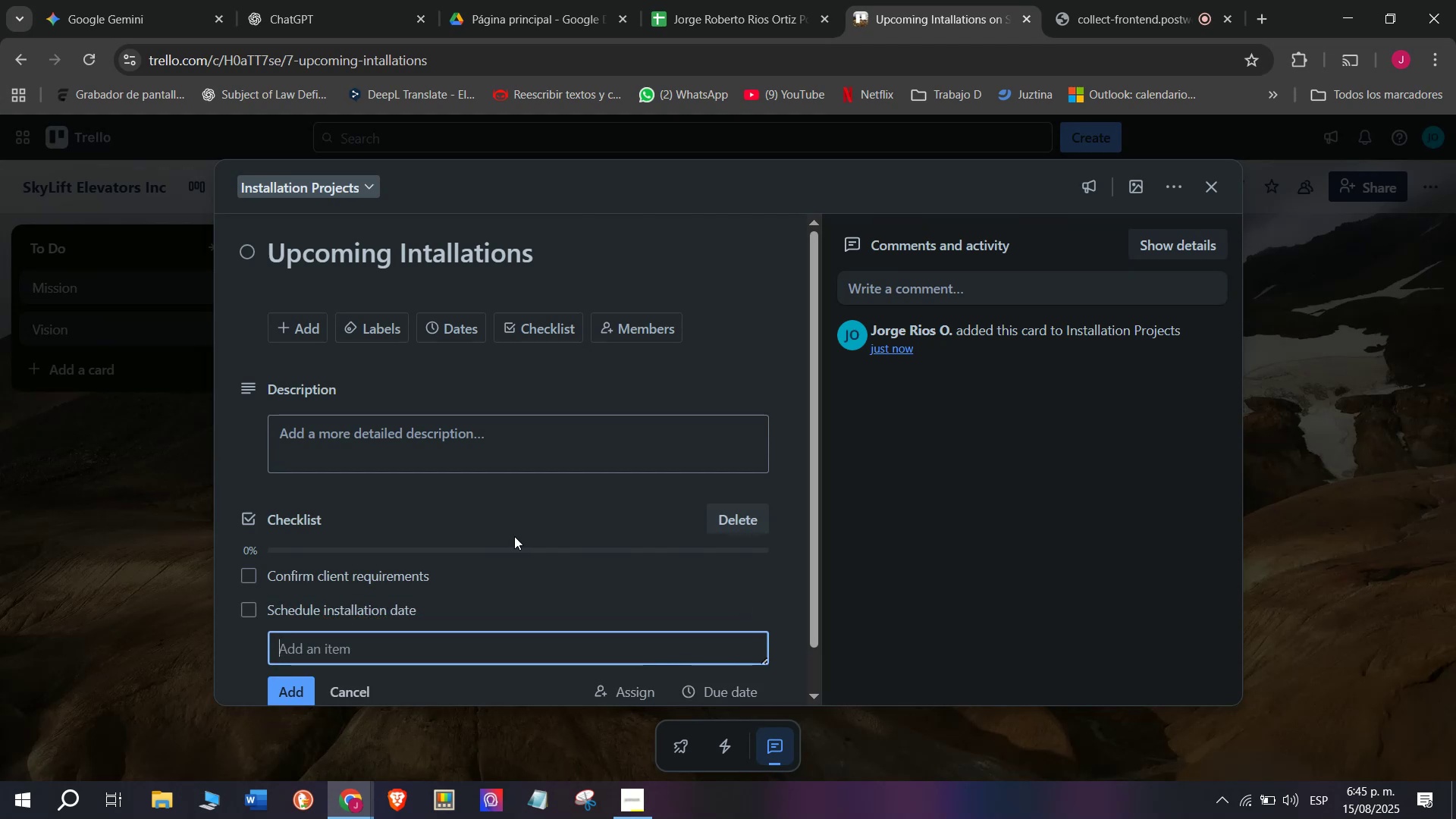 
type(Arrange transportation)
 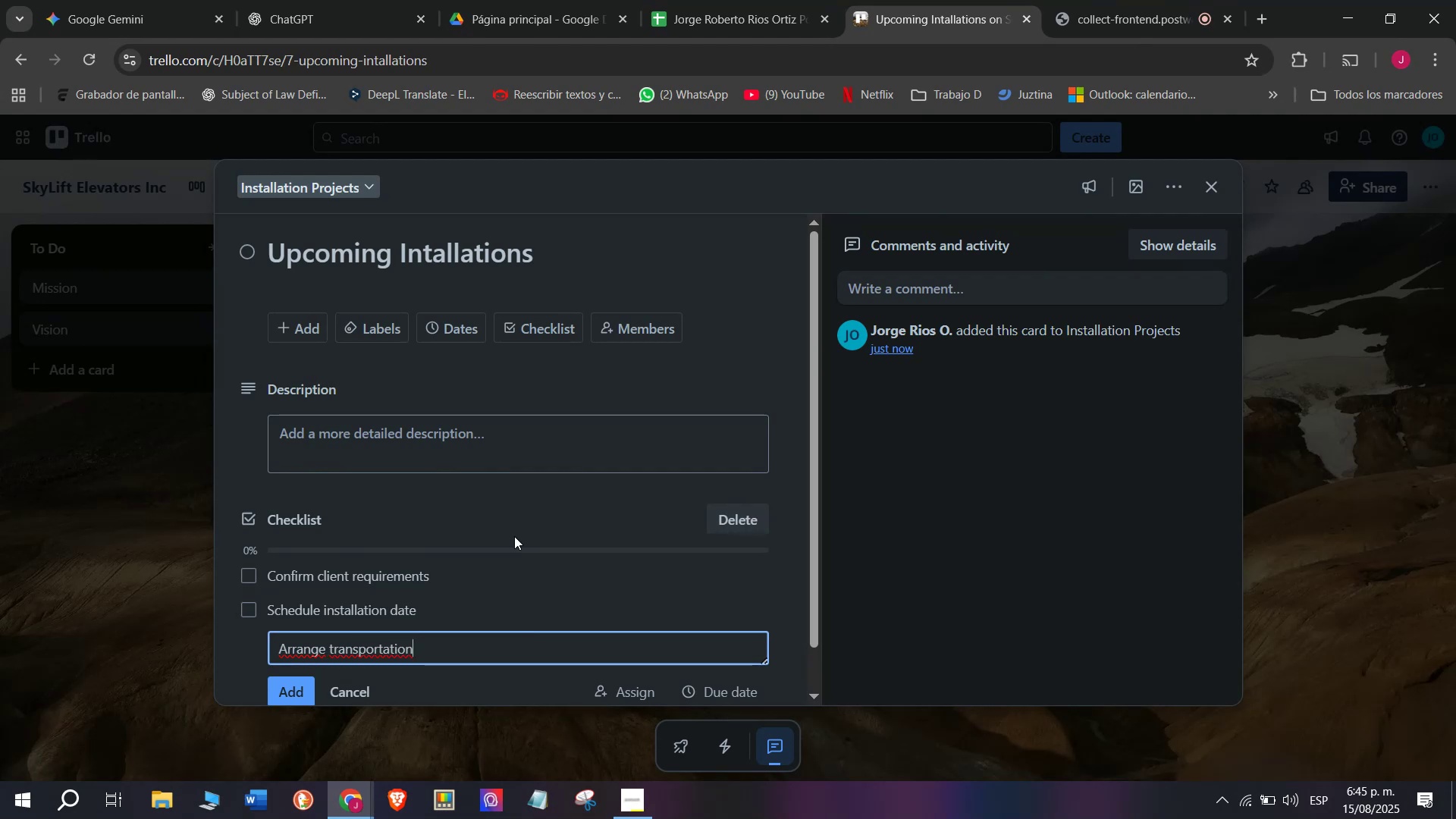 
wait(5.82)
 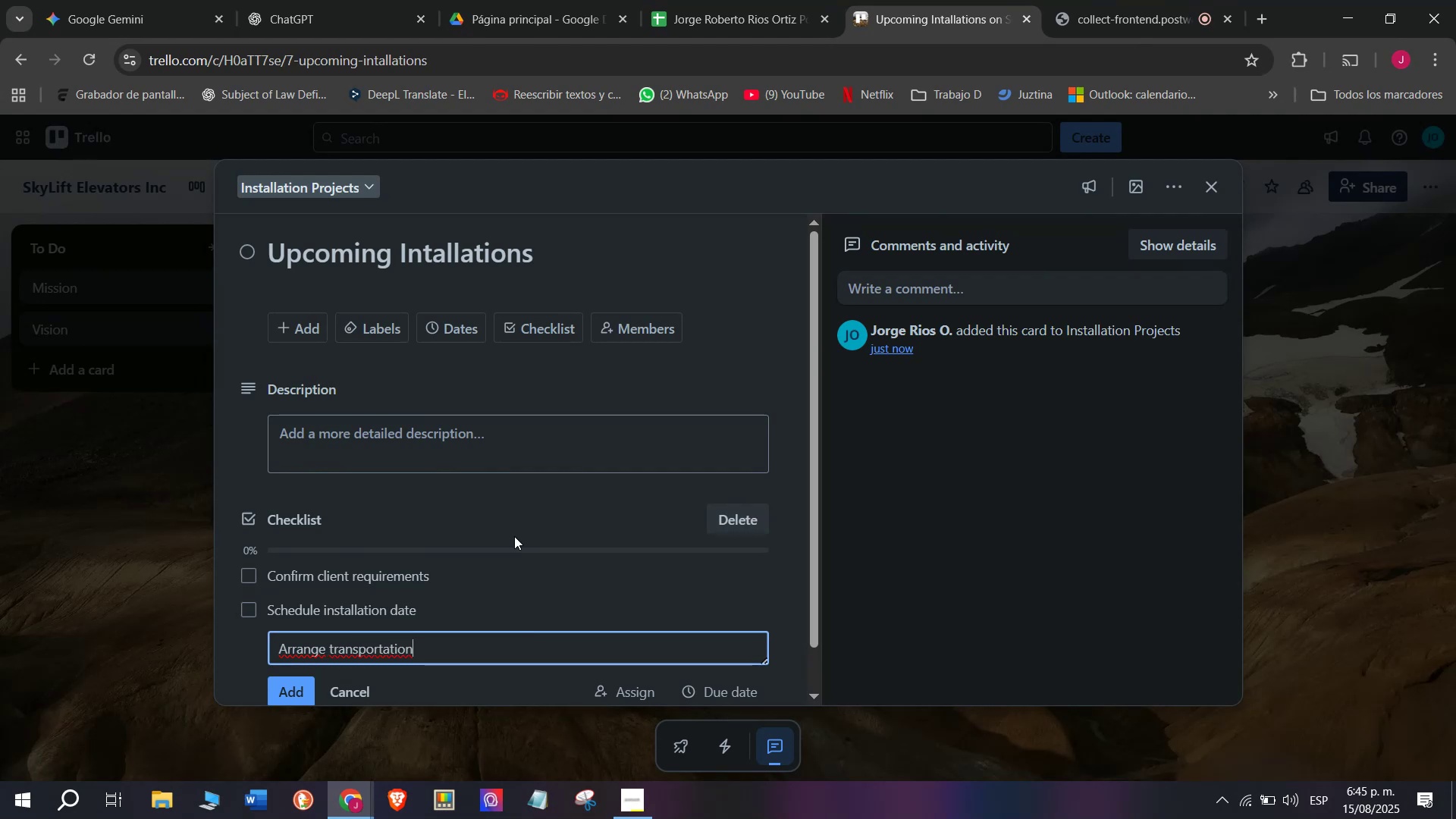 
type( of )
 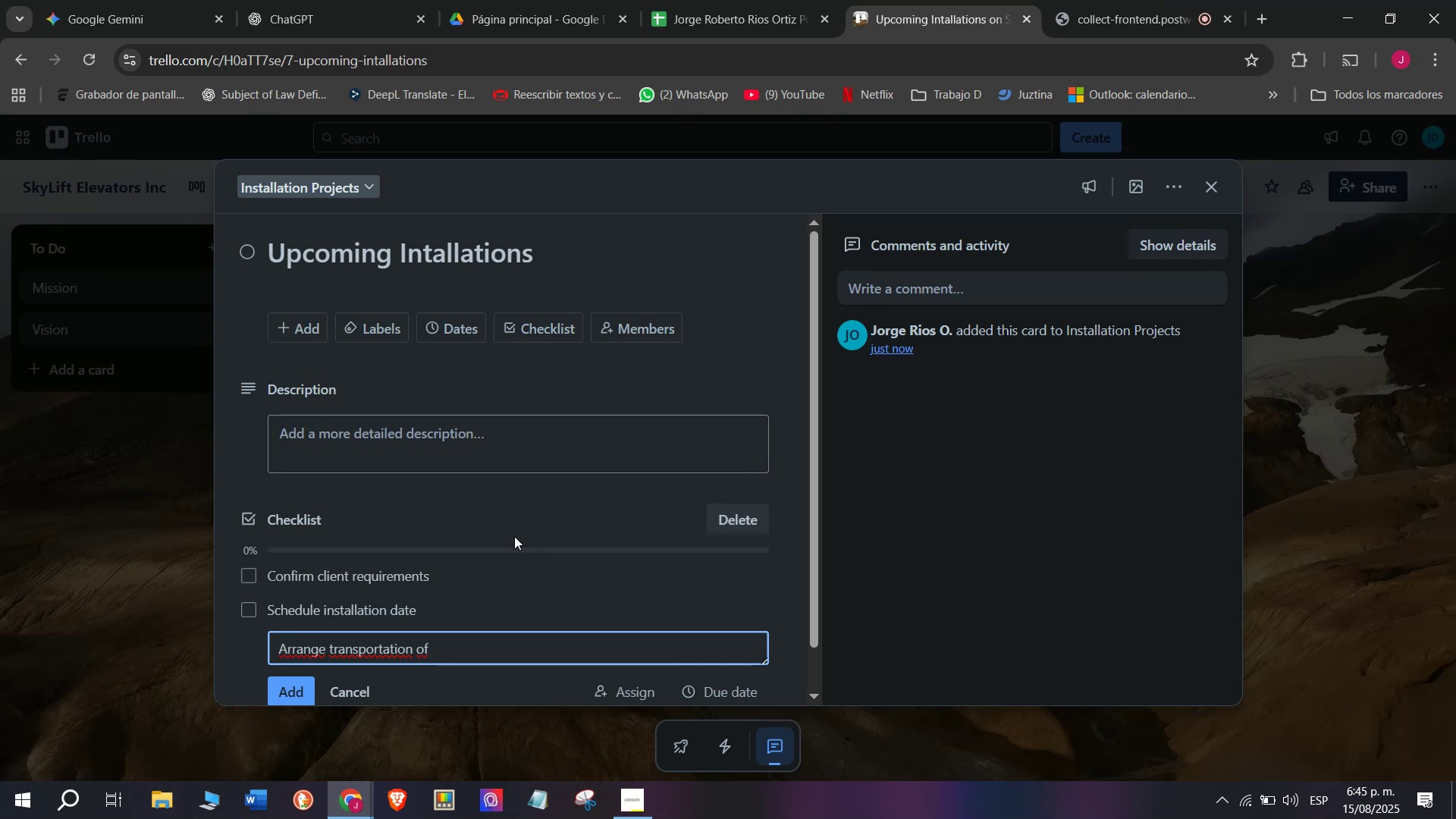 
type(equipment)
 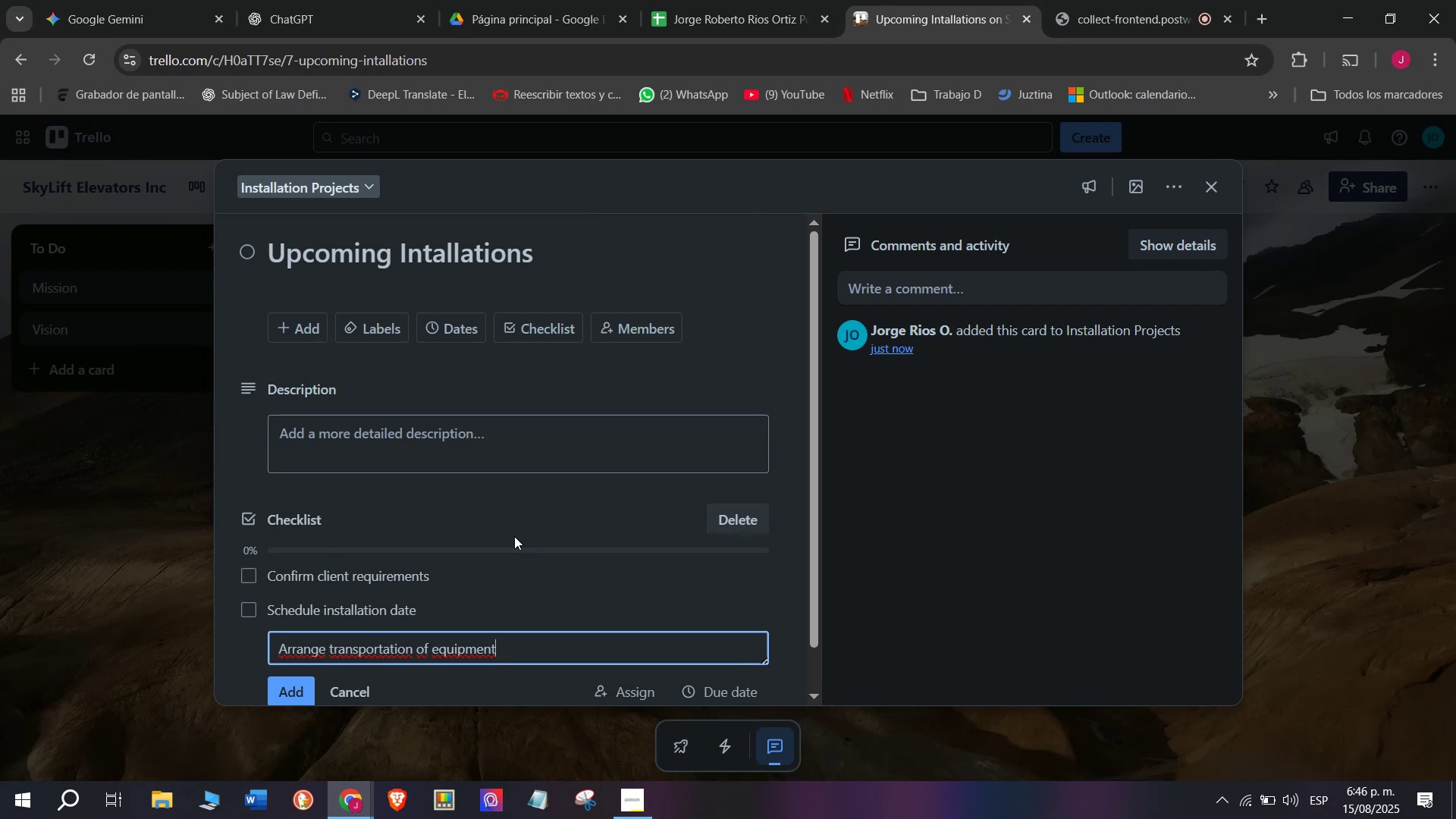 
key(Enter)
 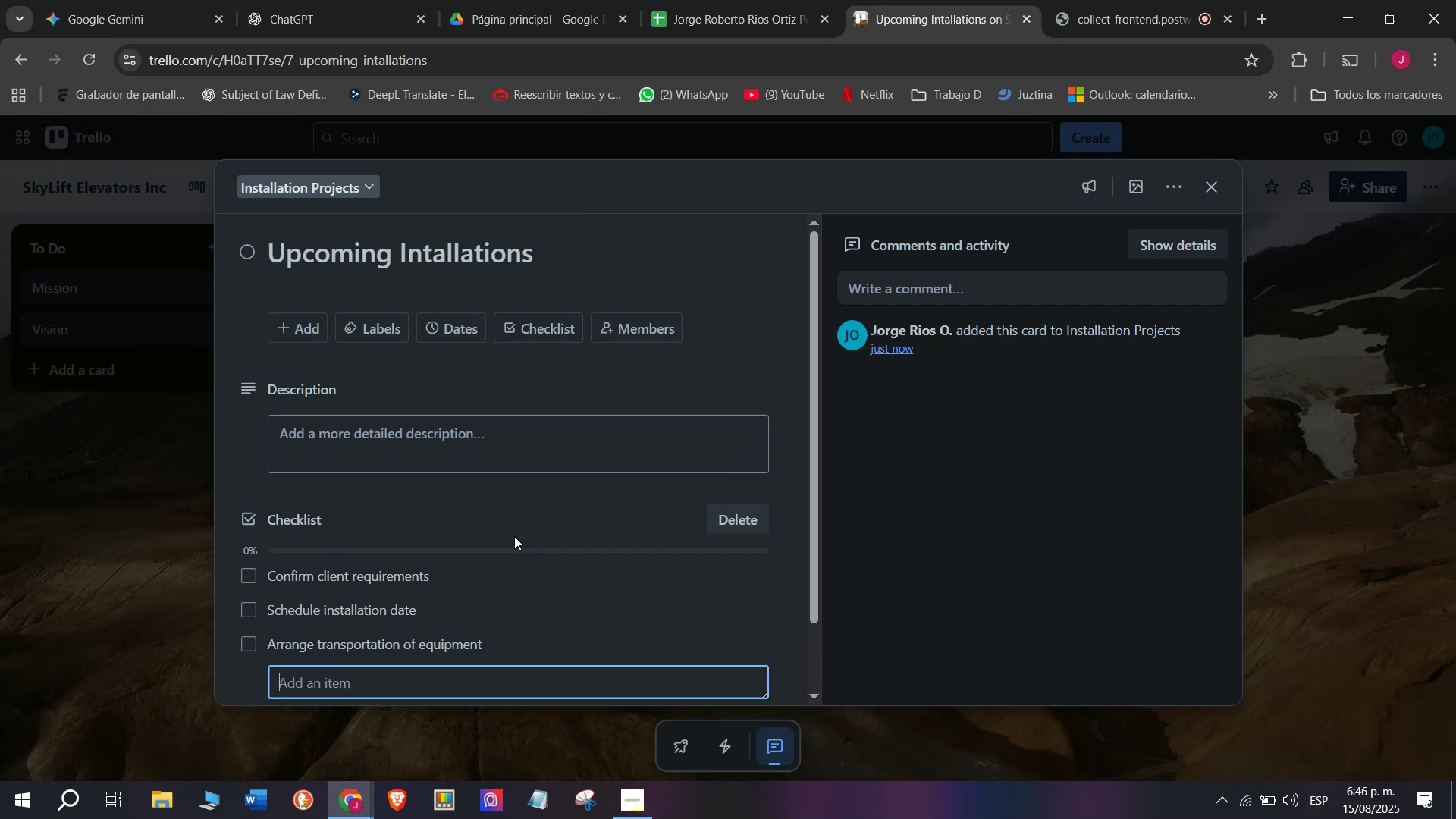 
type(Prepare )
 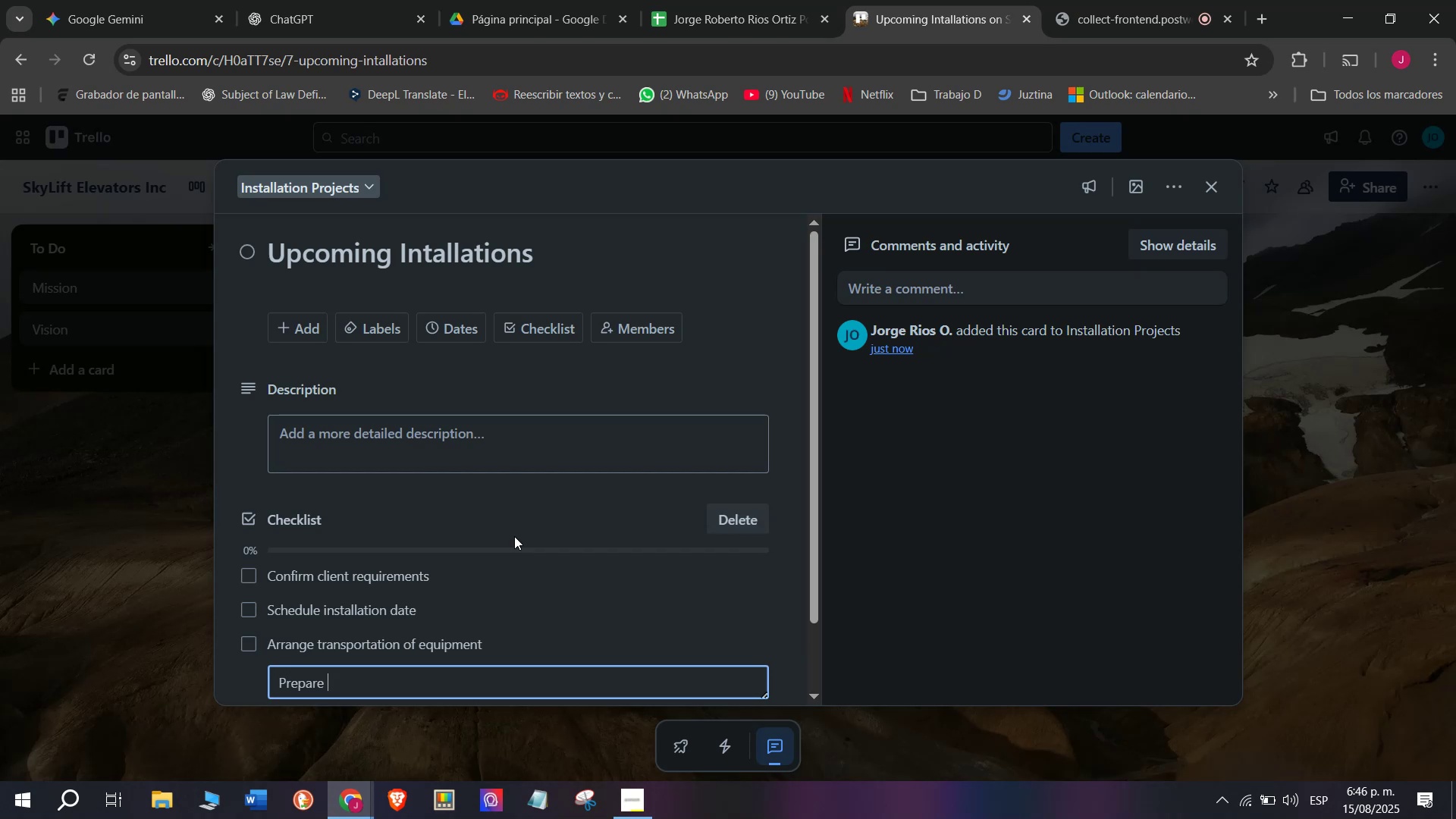 
type(necessary tools)
 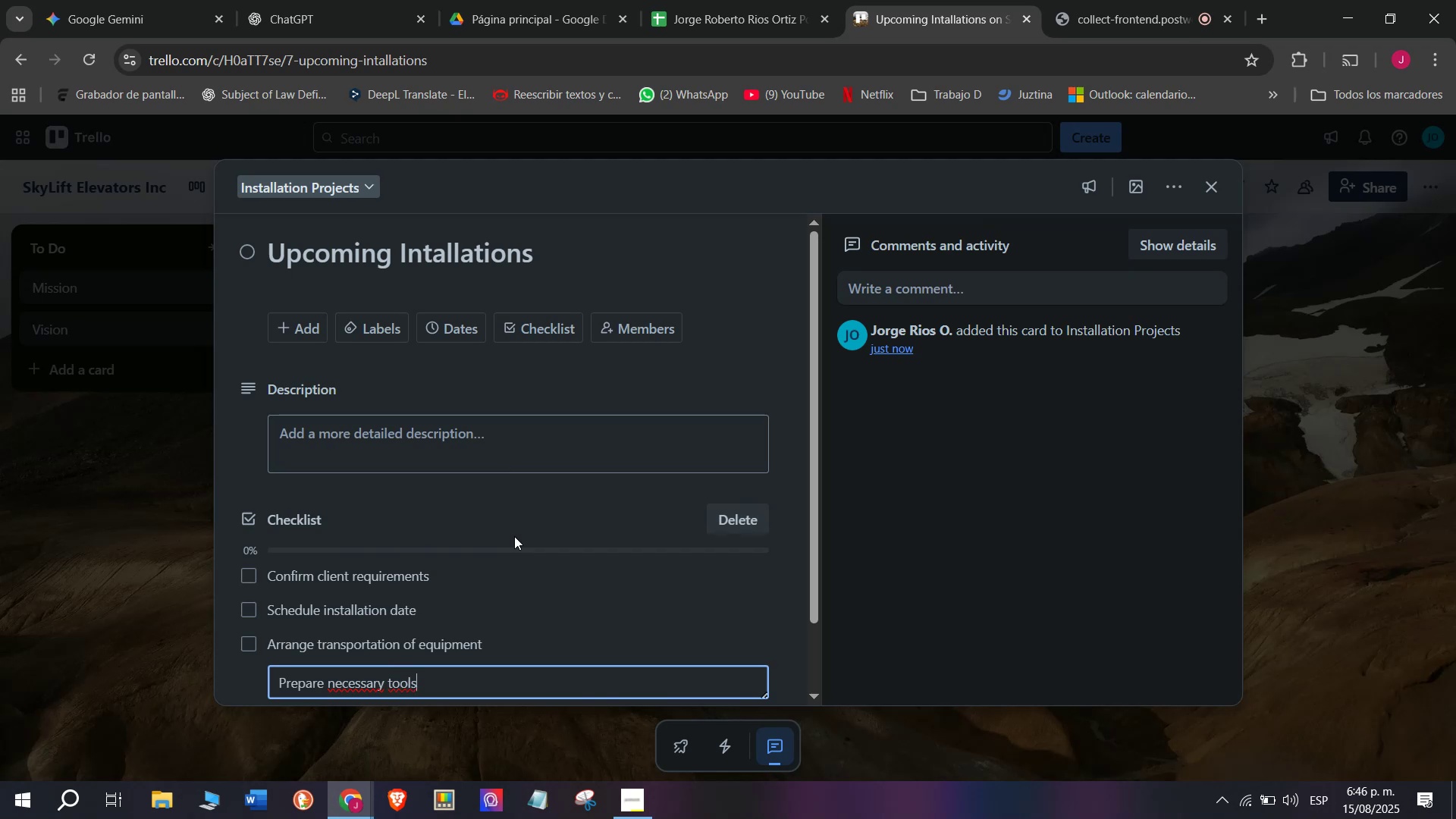 
key(Enter)
 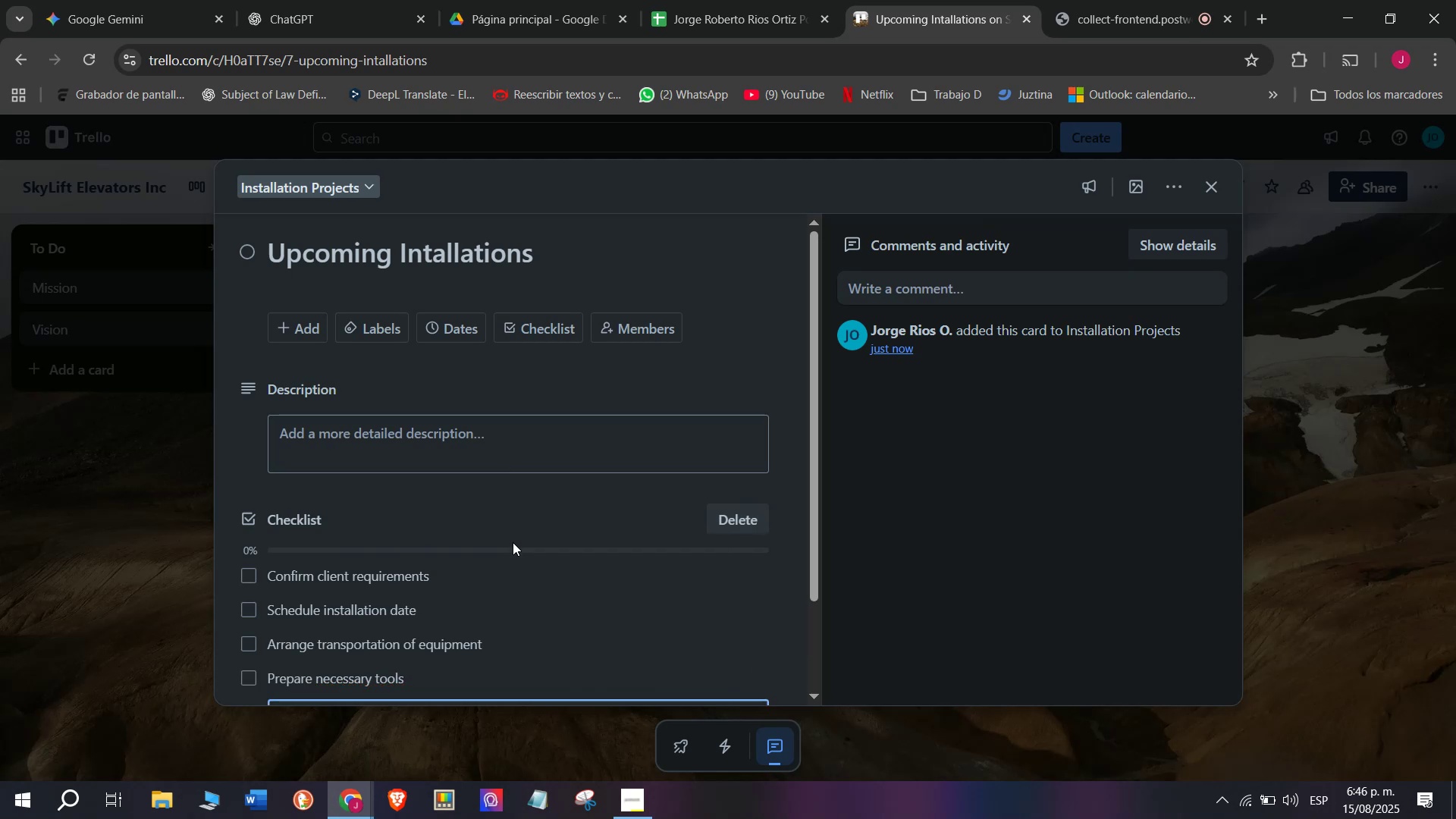 
type(Assign )
 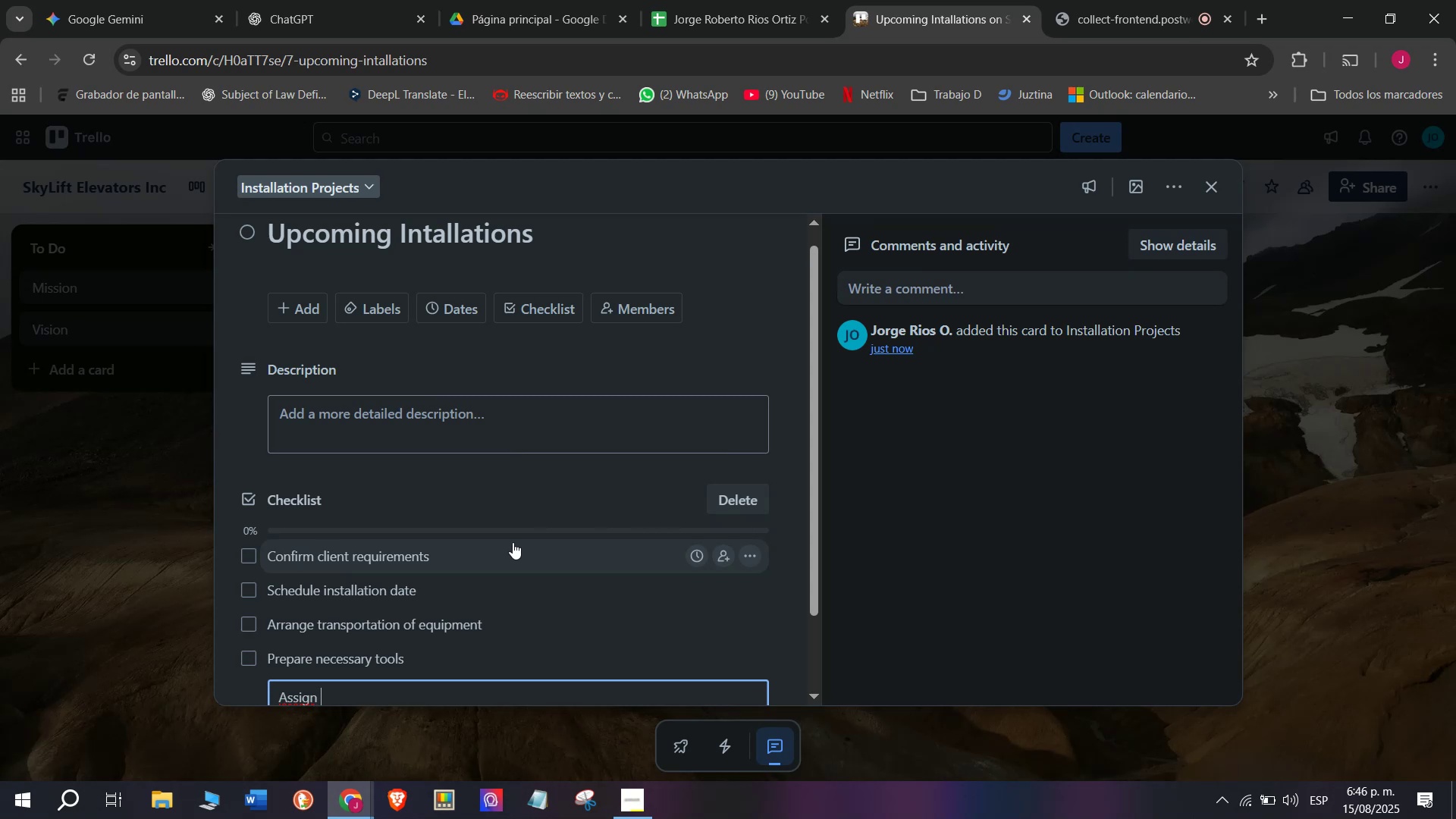 
type(tech)
 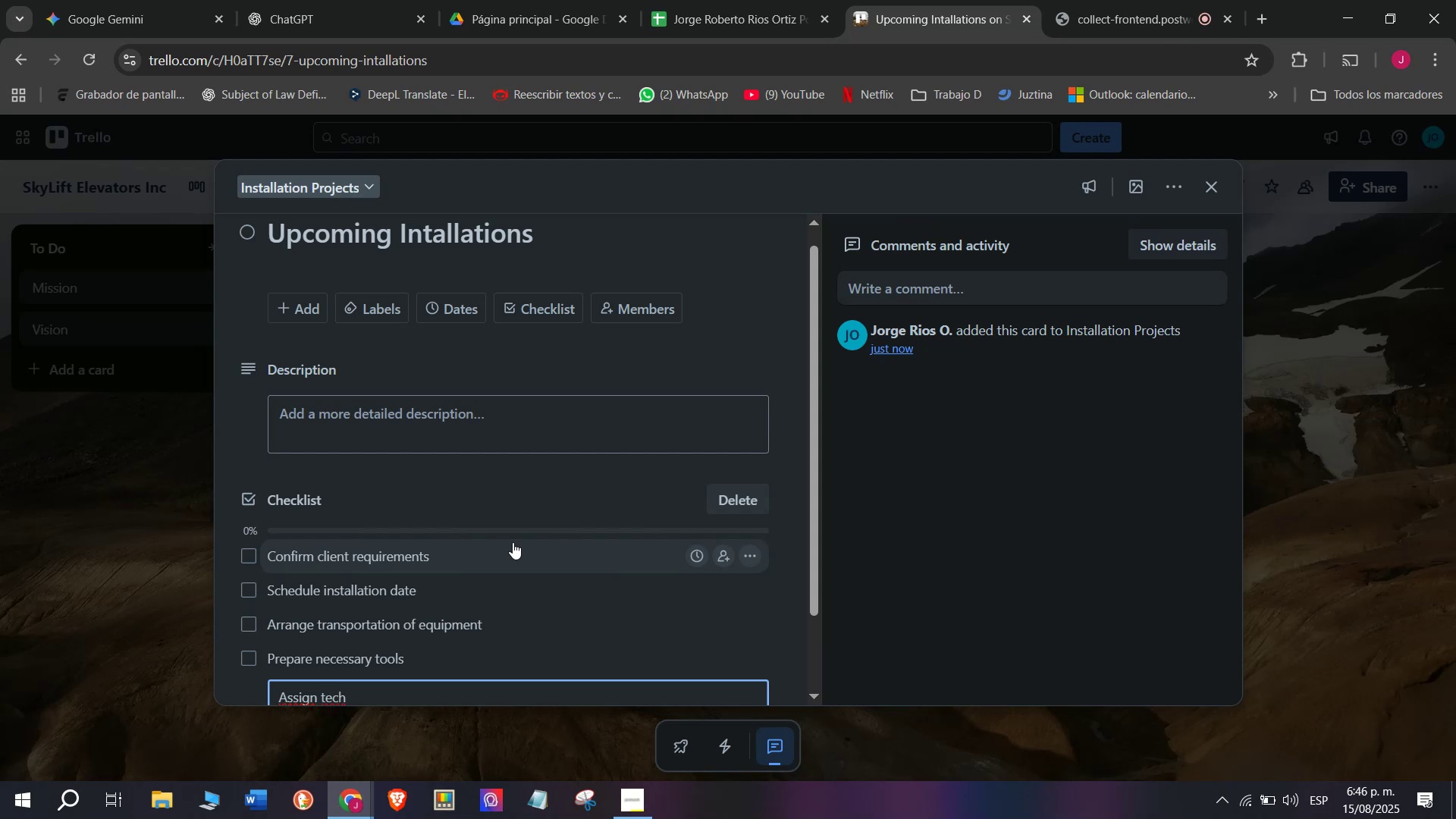 
type(nicians)
 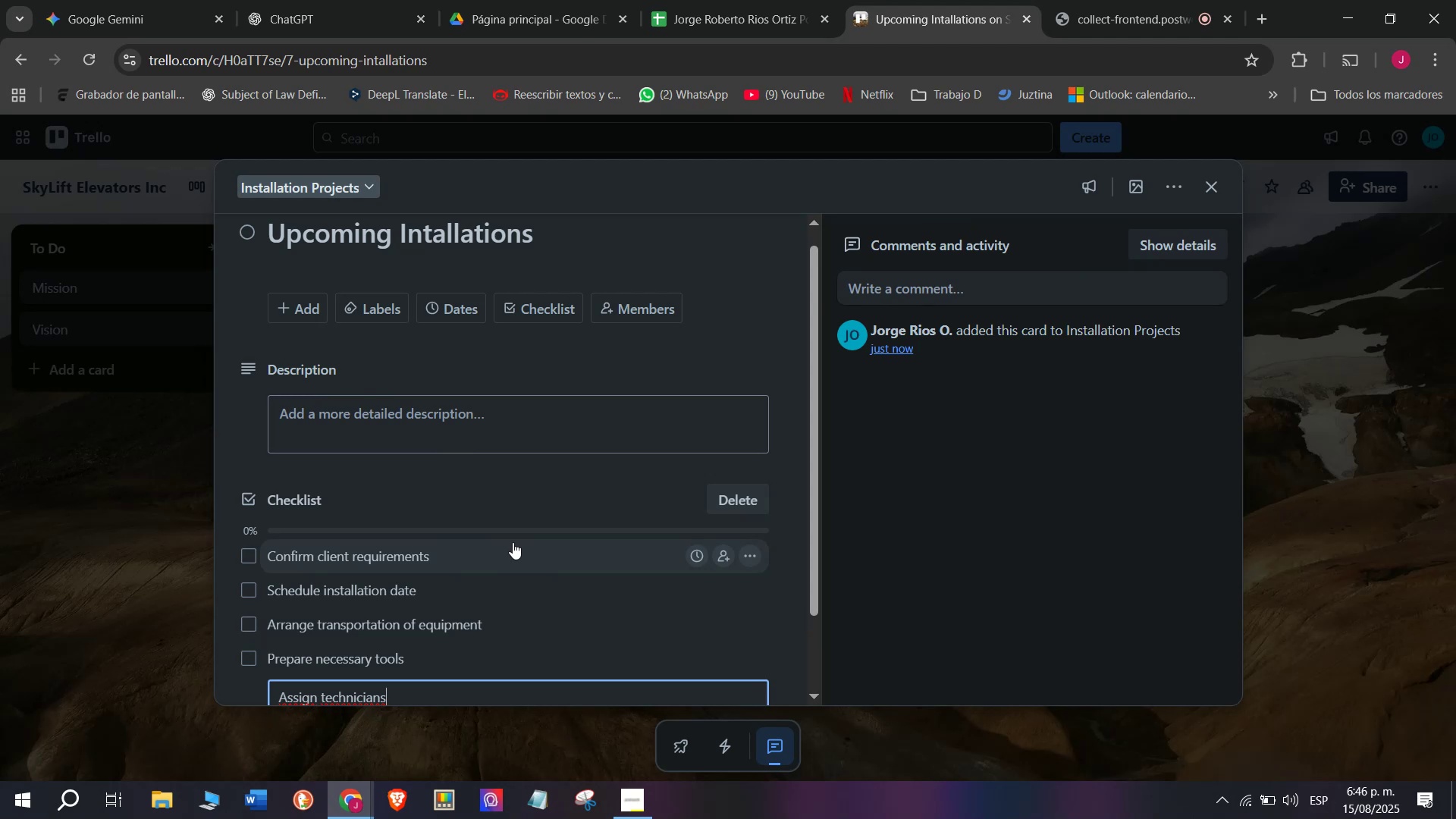 
key(Enter)
 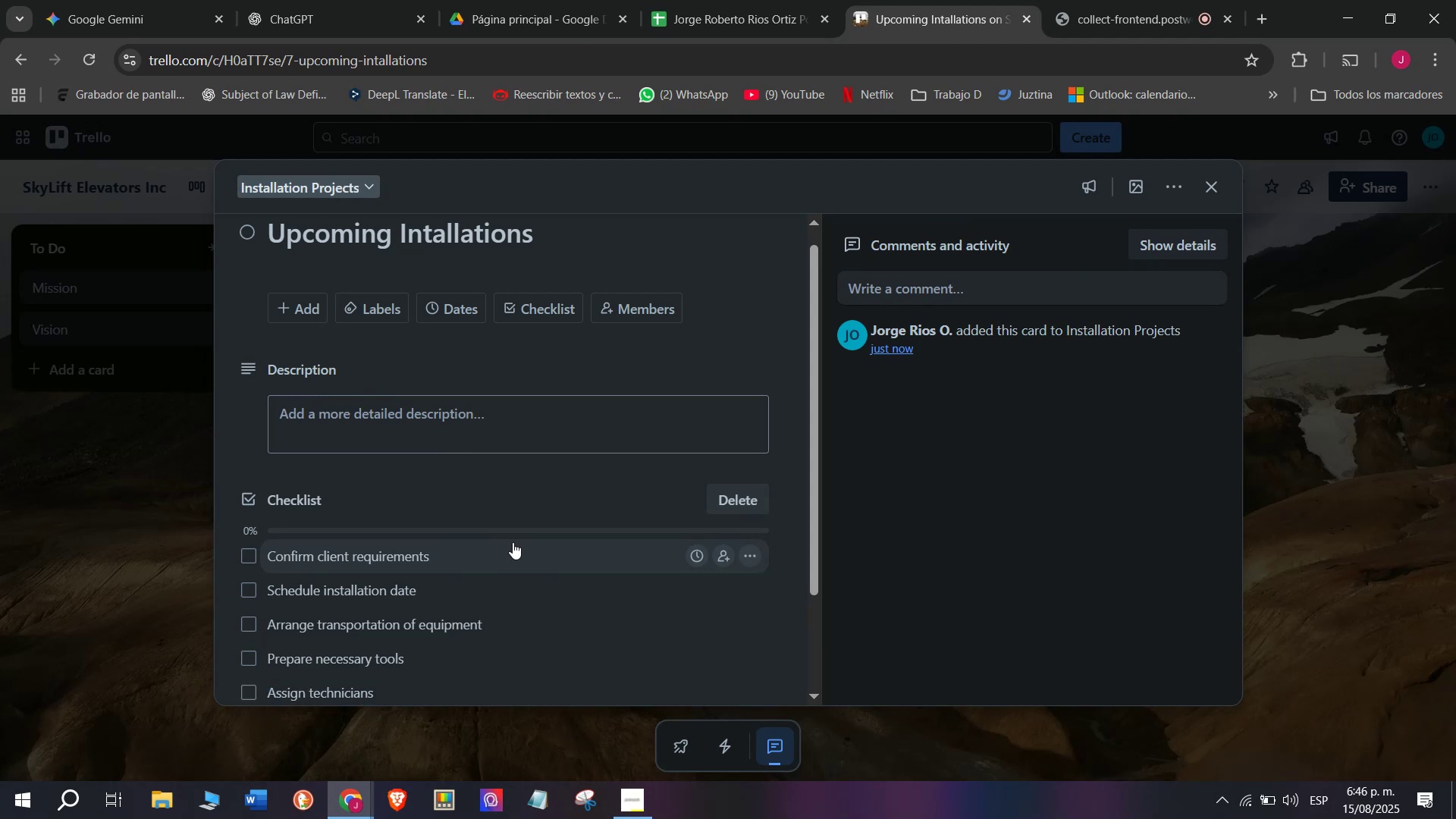 
type(review safety )
 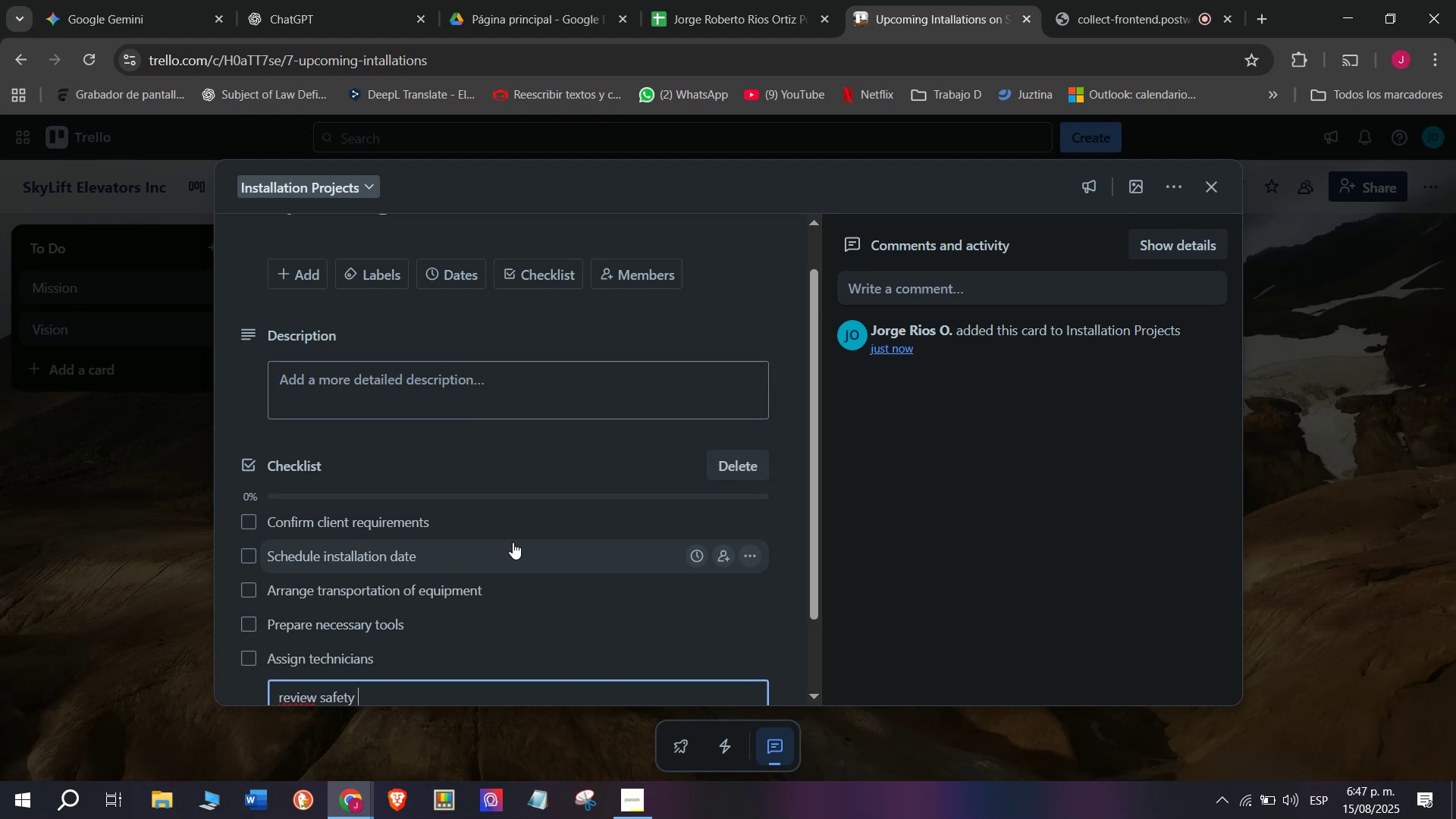 
type(checj)
key(Backspace)
type(k )
key(Backspace)
type(list)
 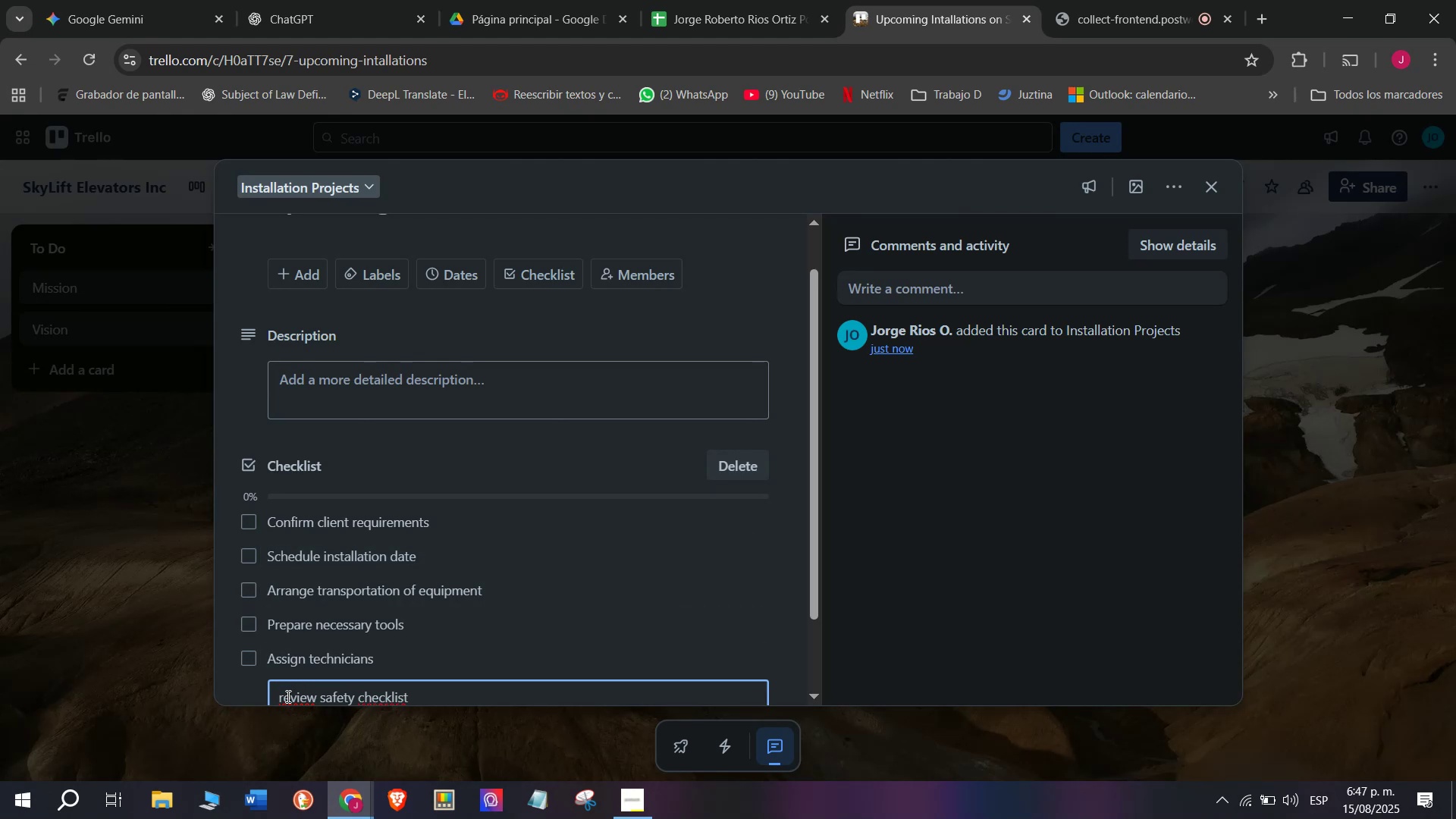 
key(Backspace)
 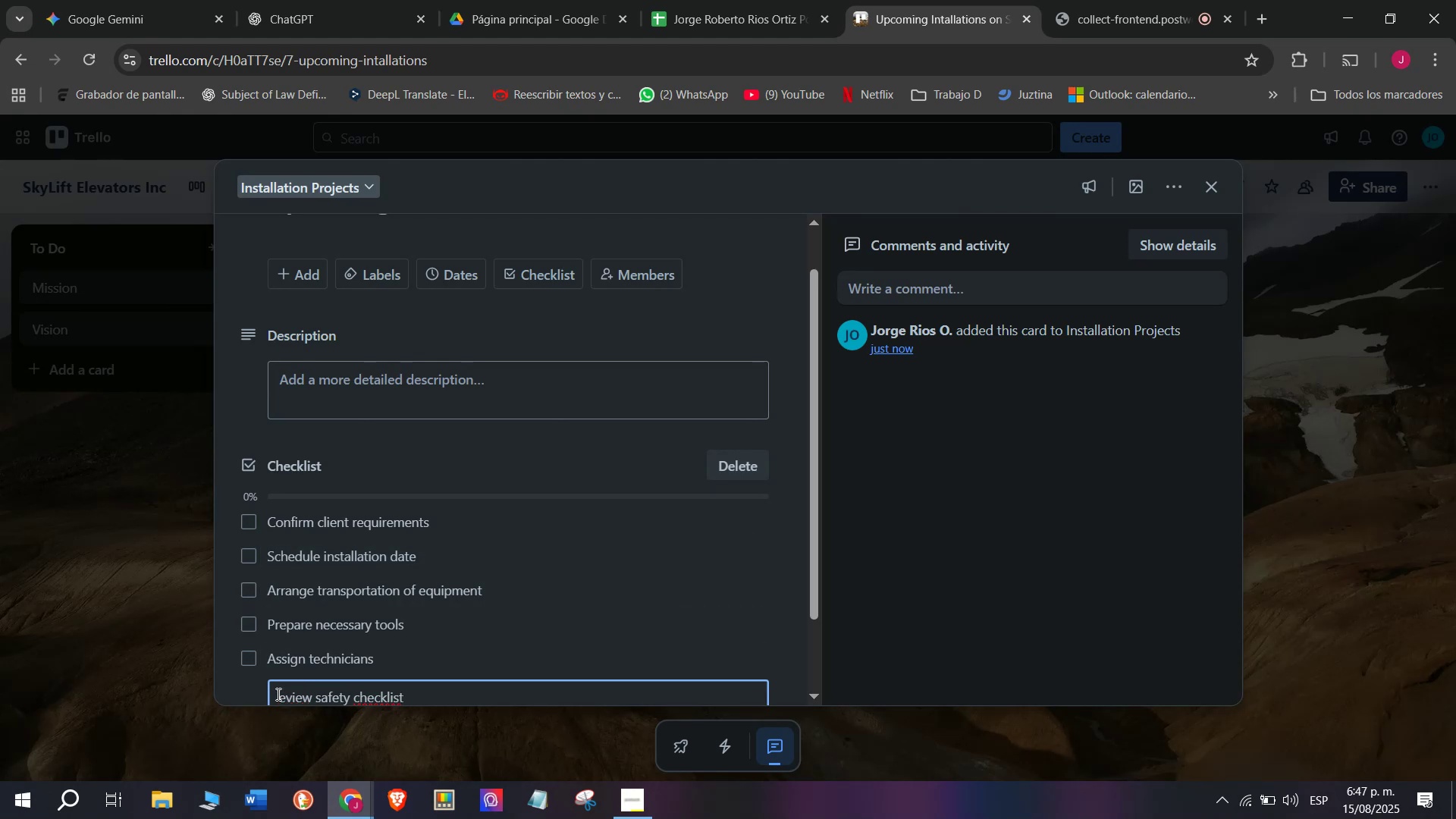 
key(Shift+R)
 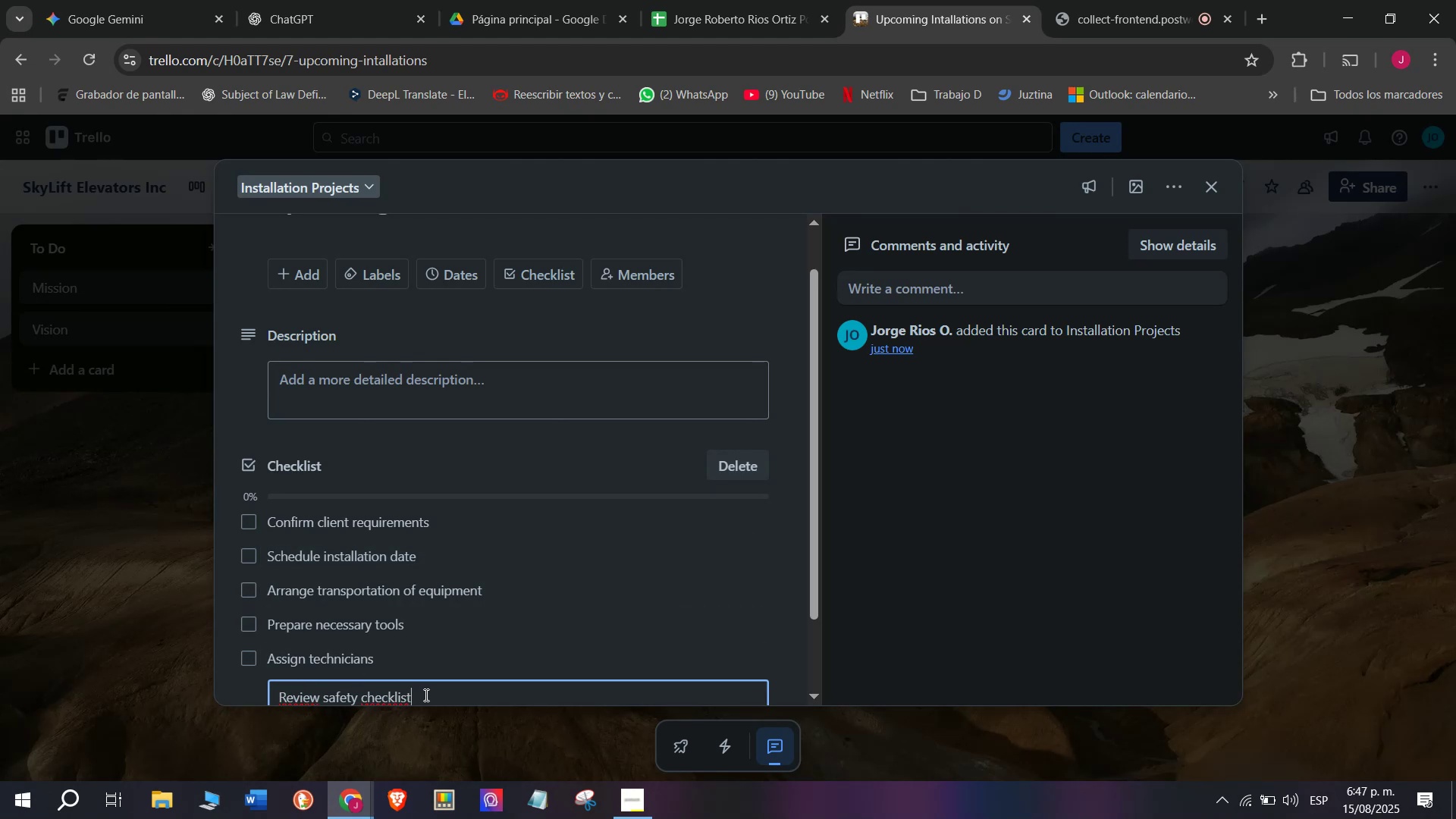 
key(Enter)
 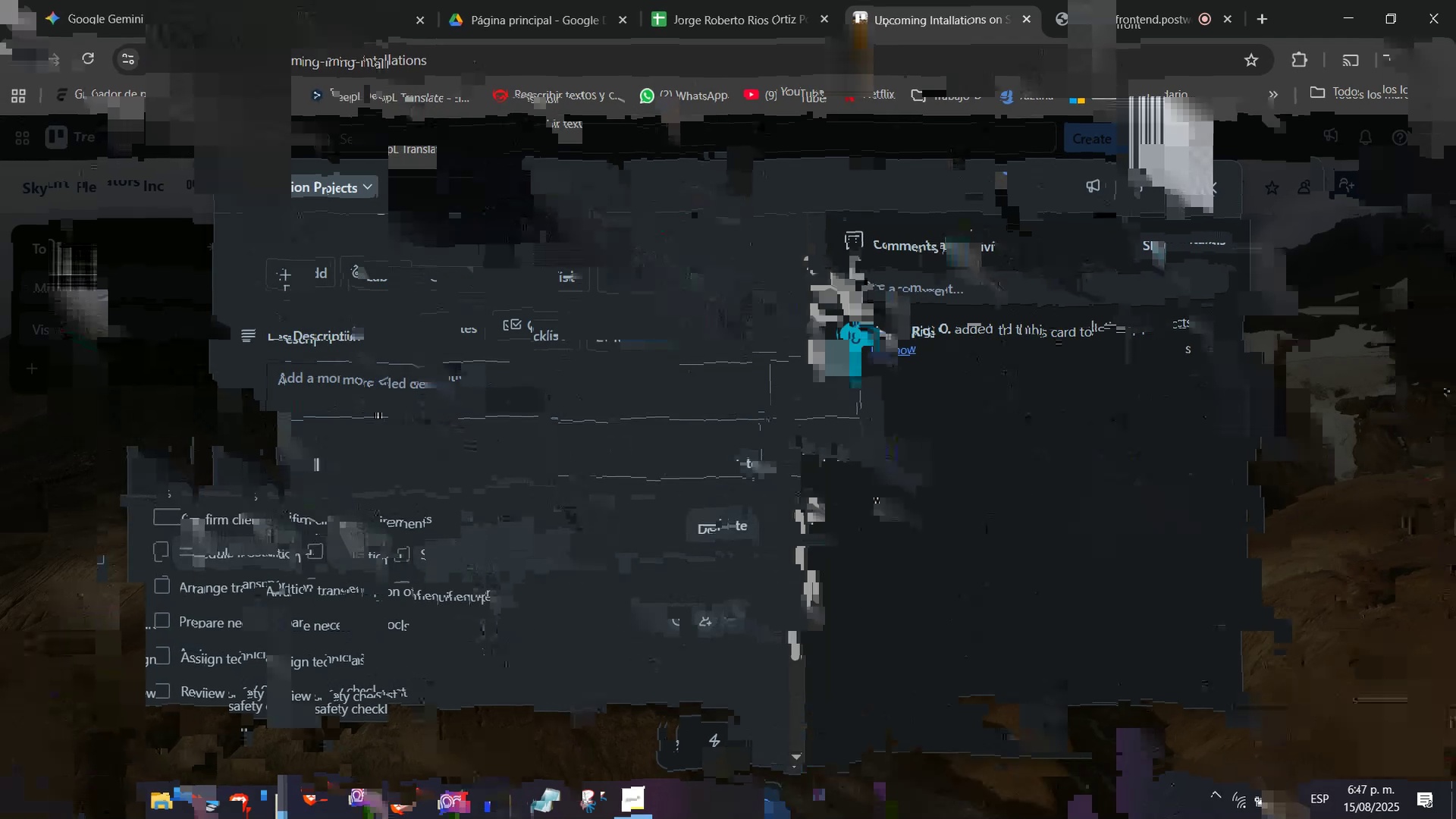 
wait(6.29)
 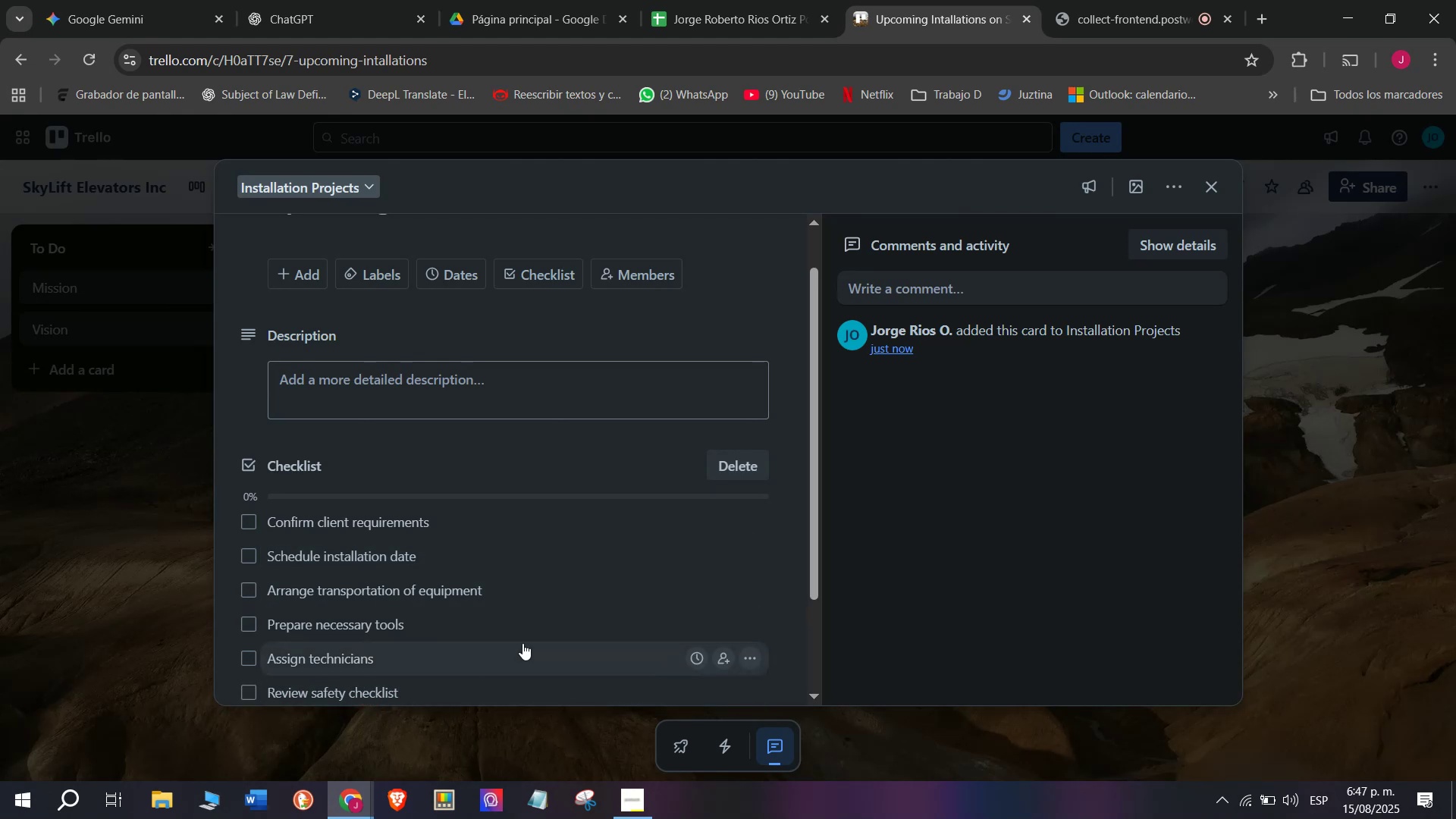 
left_click([358, 275])
 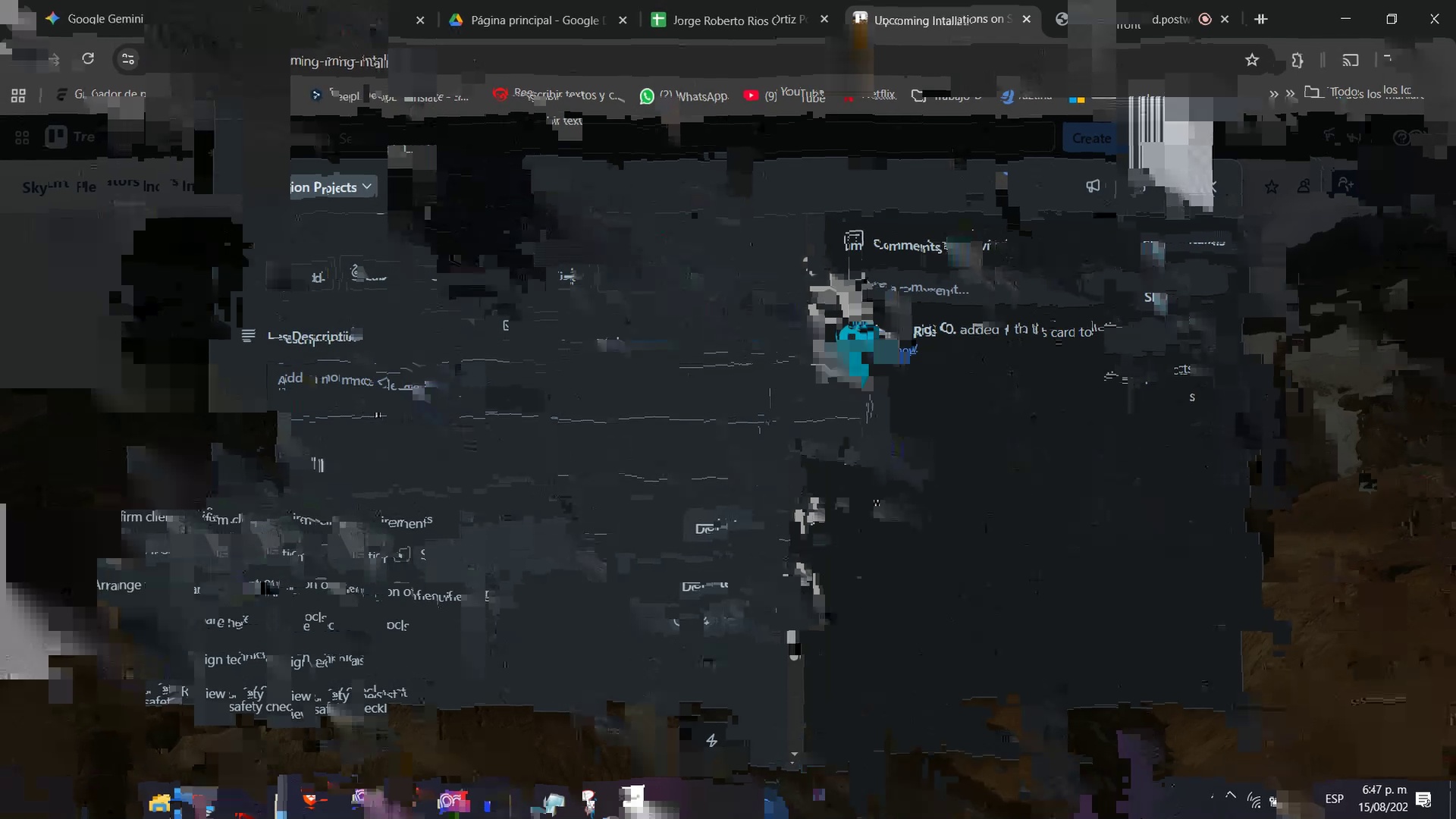 
left_click([360, 469])
 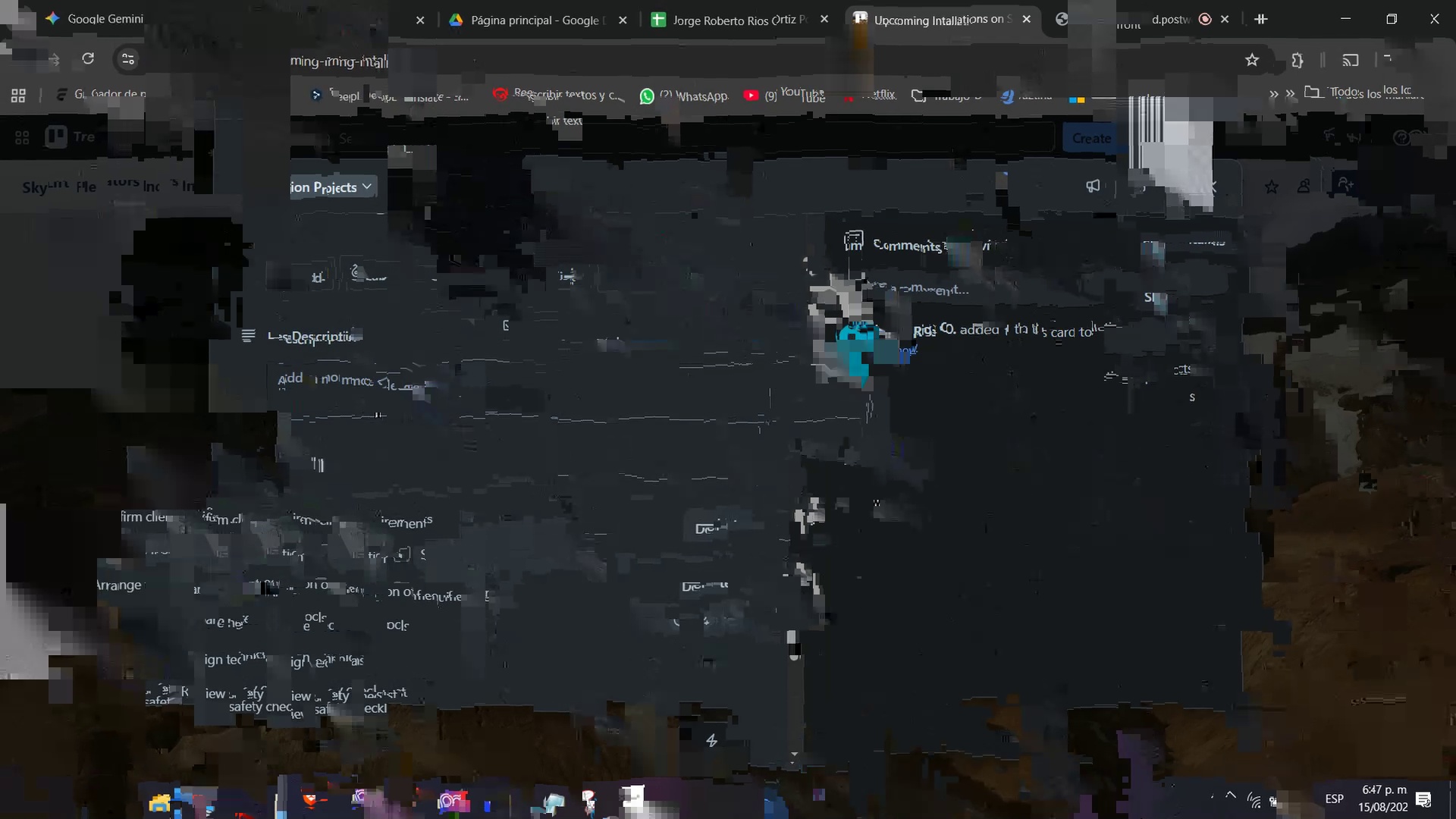 
double_click([131, 563])
 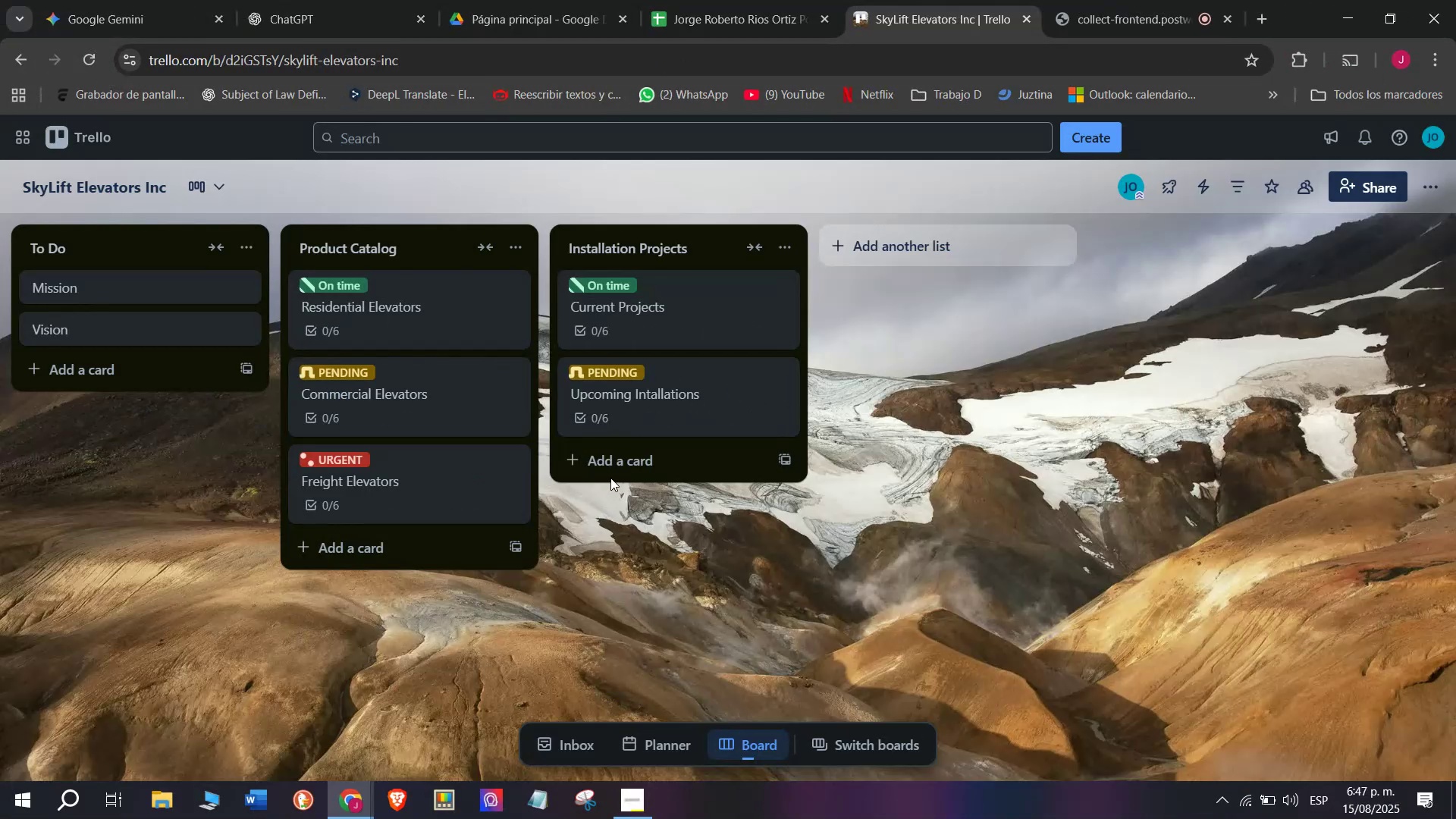 
left_click([612, 472])
 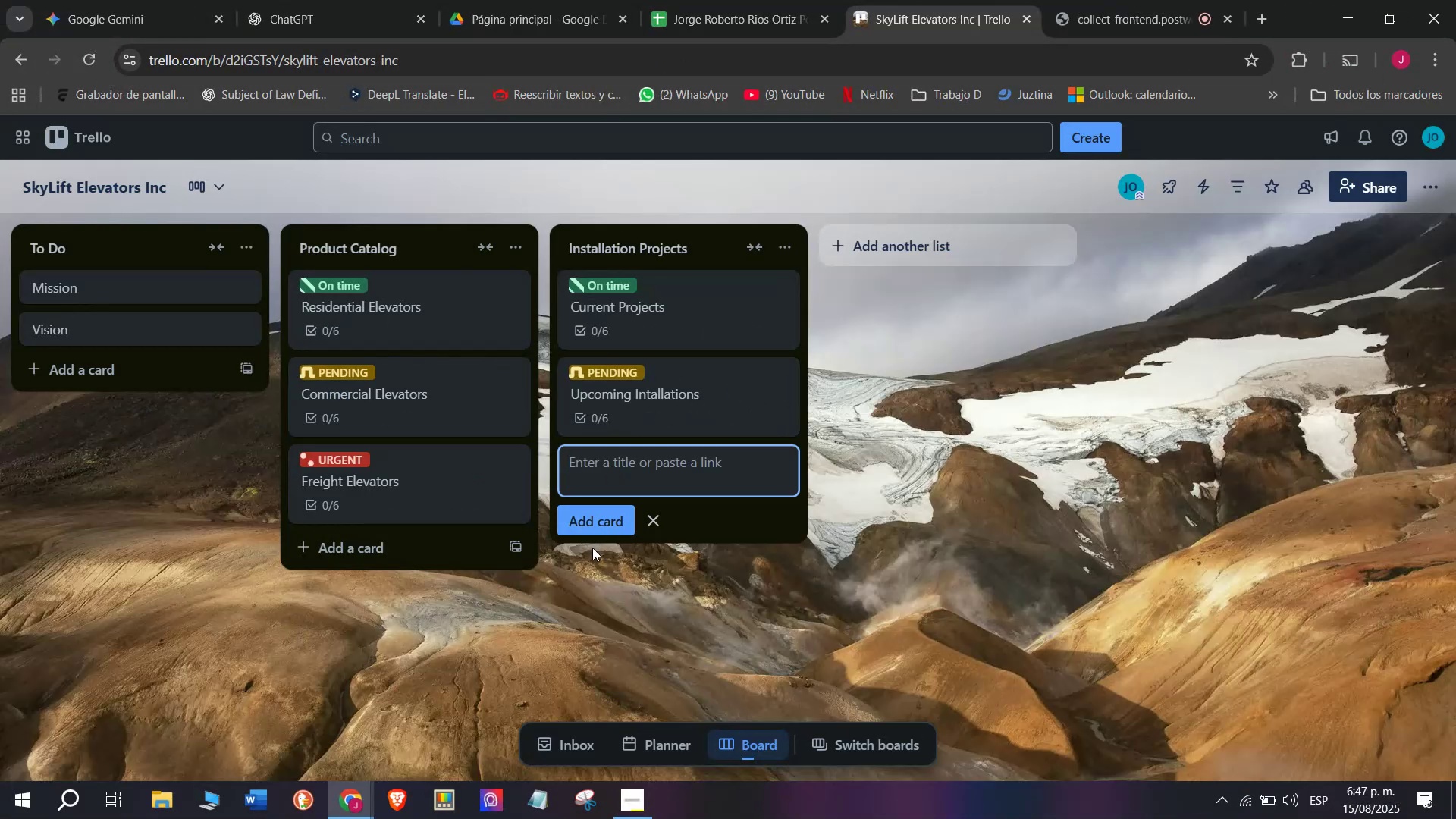 
type(Completed)
 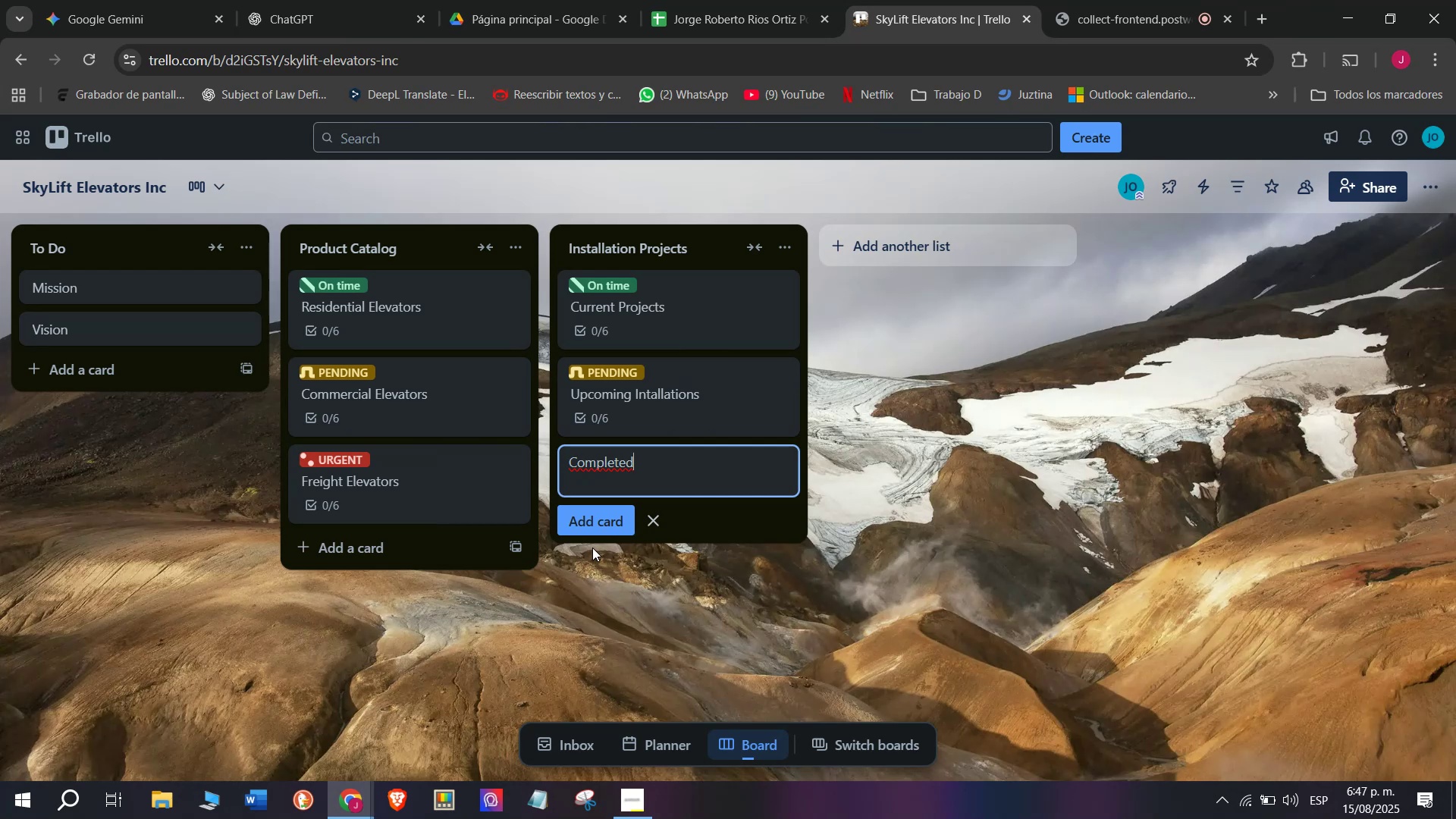 
wait(7.28)
 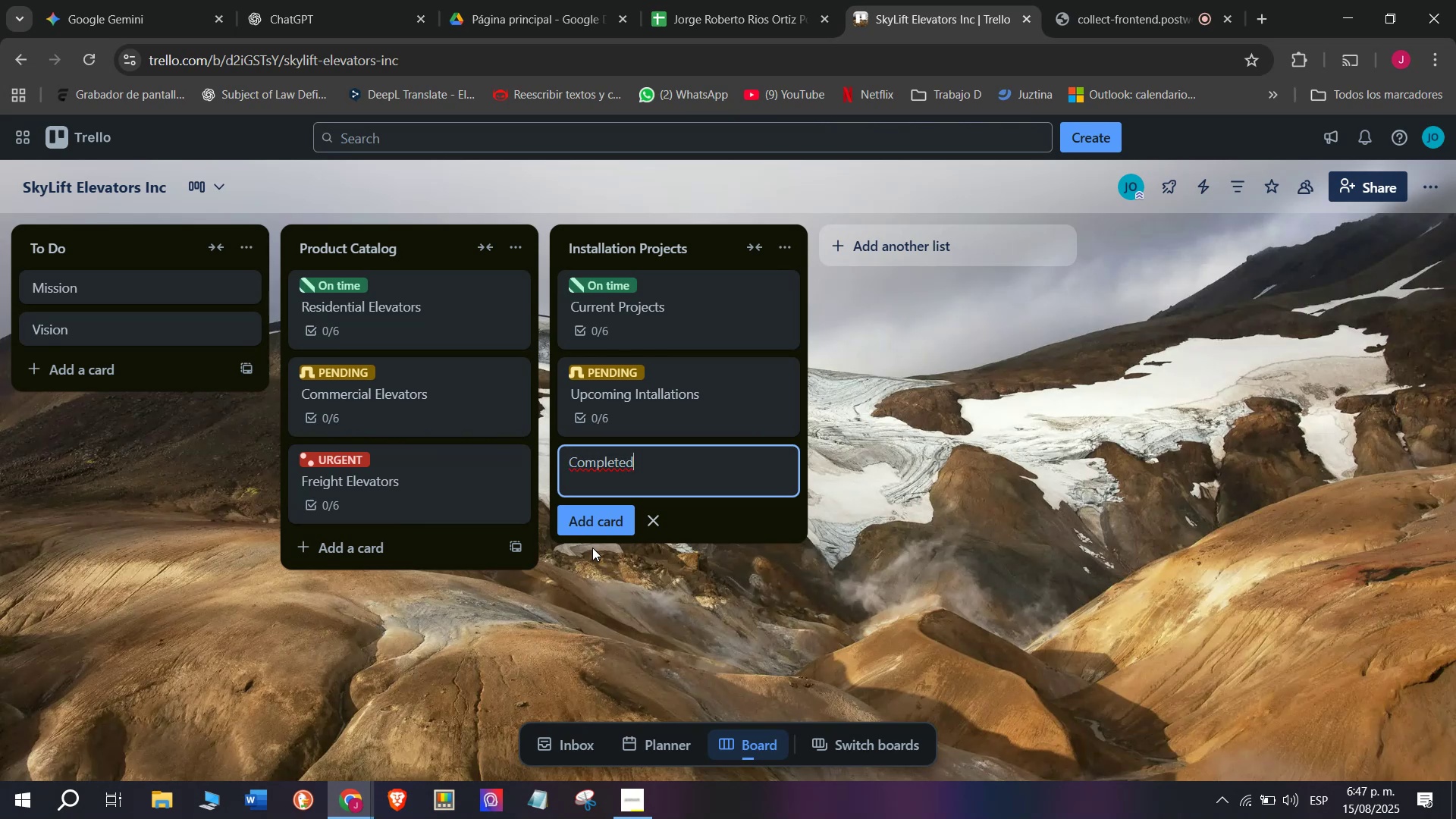 
type( Installations)
 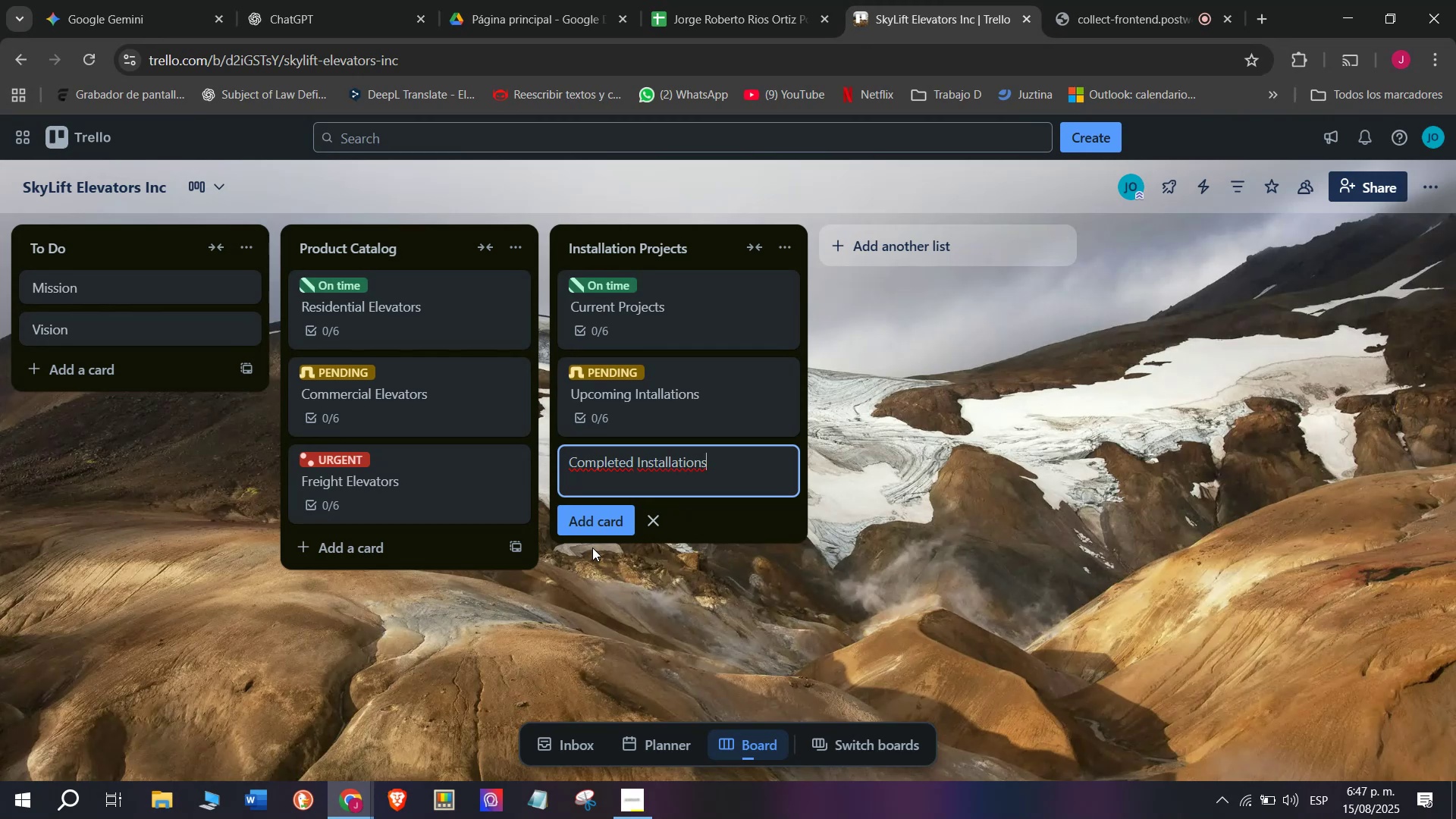 
key(Enter)
 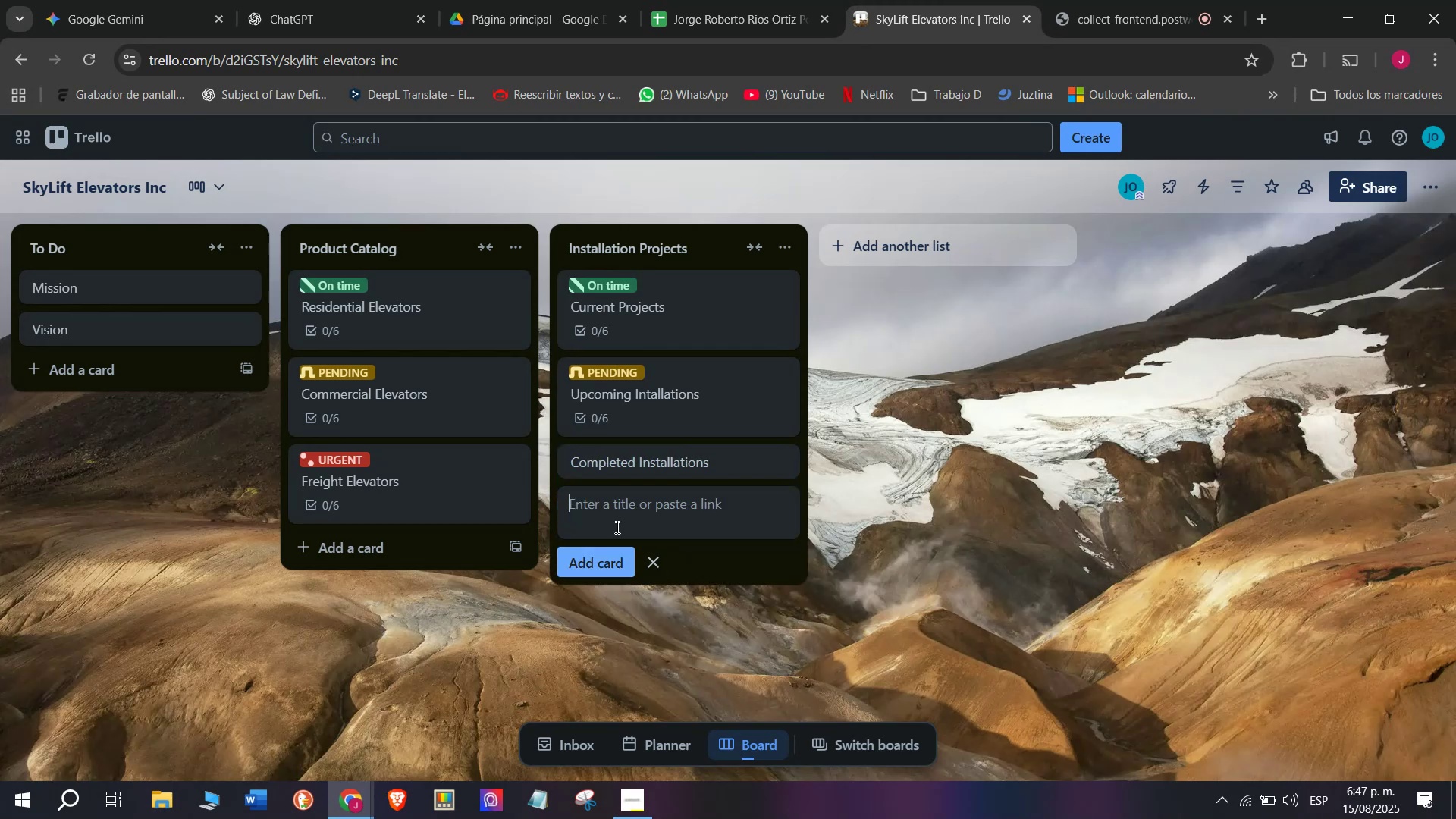 
left_click([615, 468])
 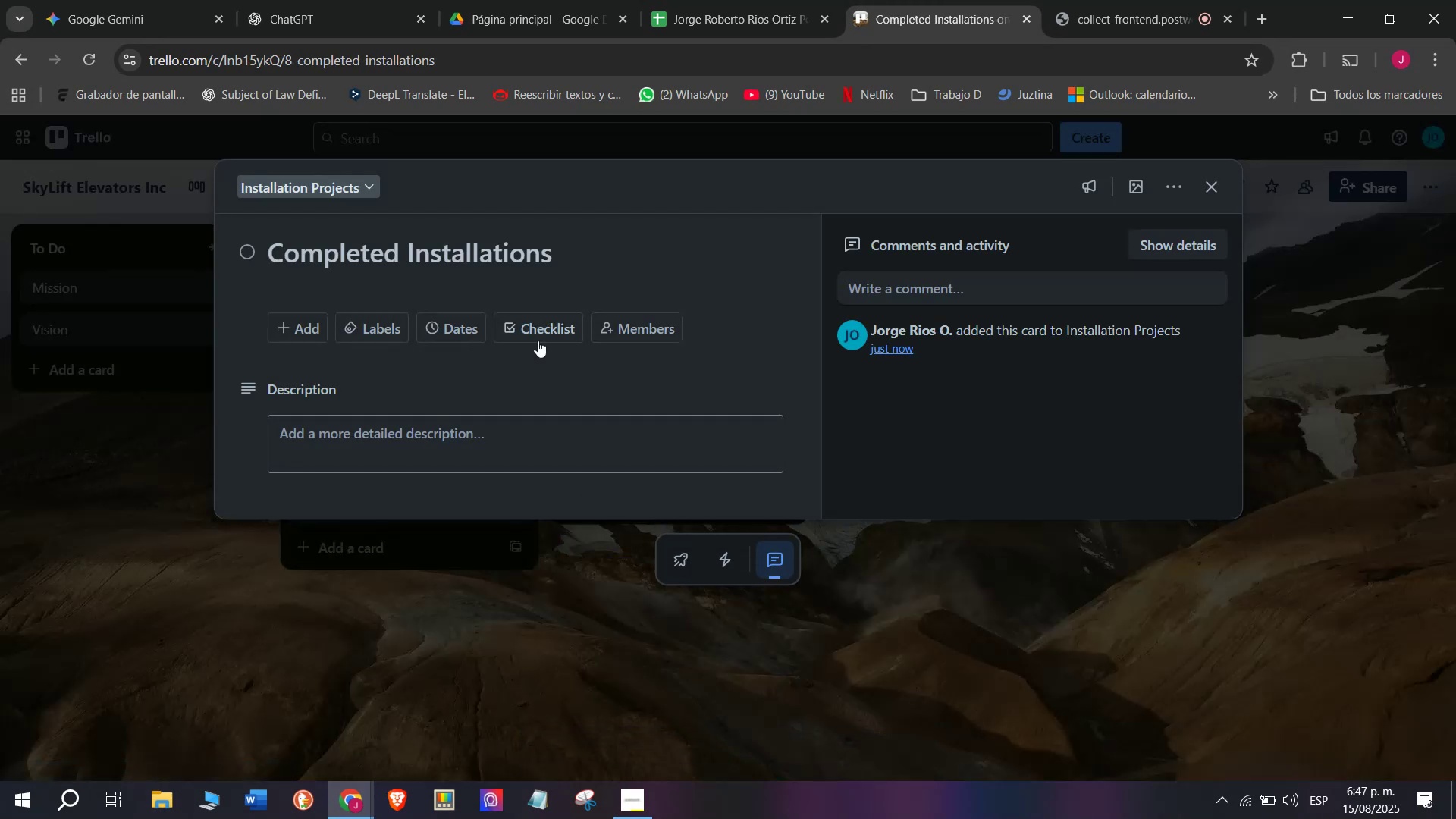 
left_click([538, 324])
 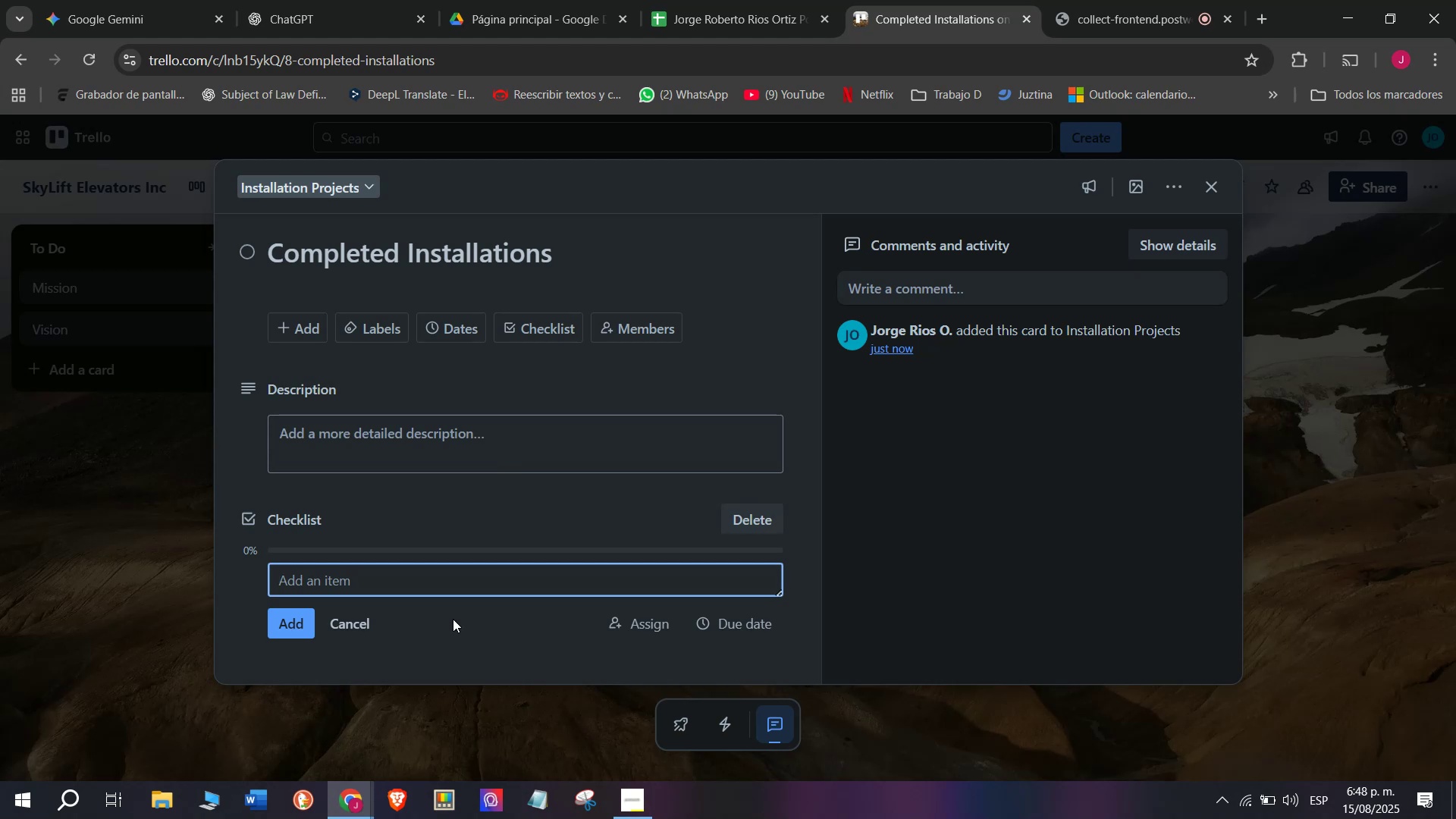 
type(Final inspection)
 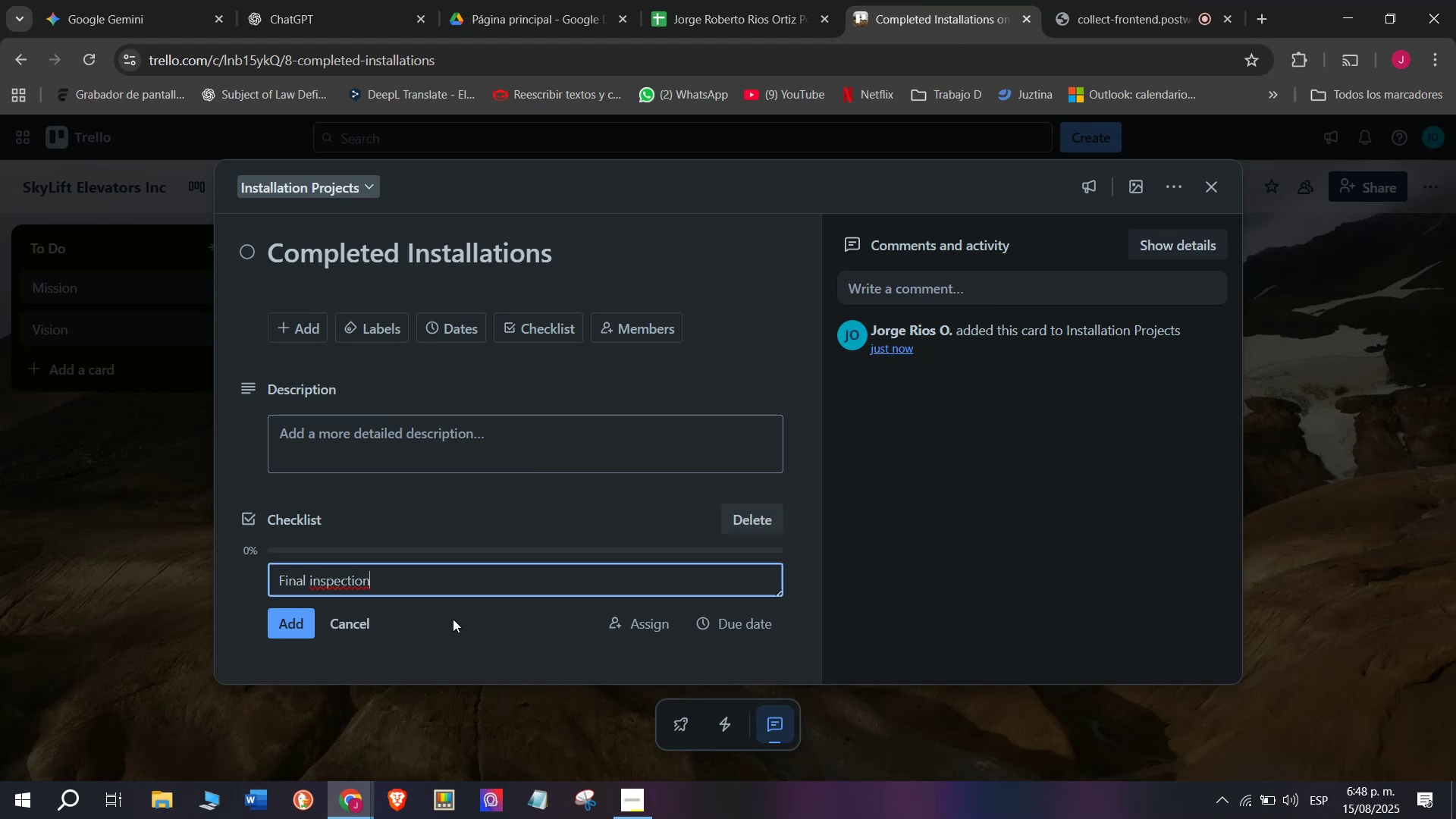 
wait(9.37)
 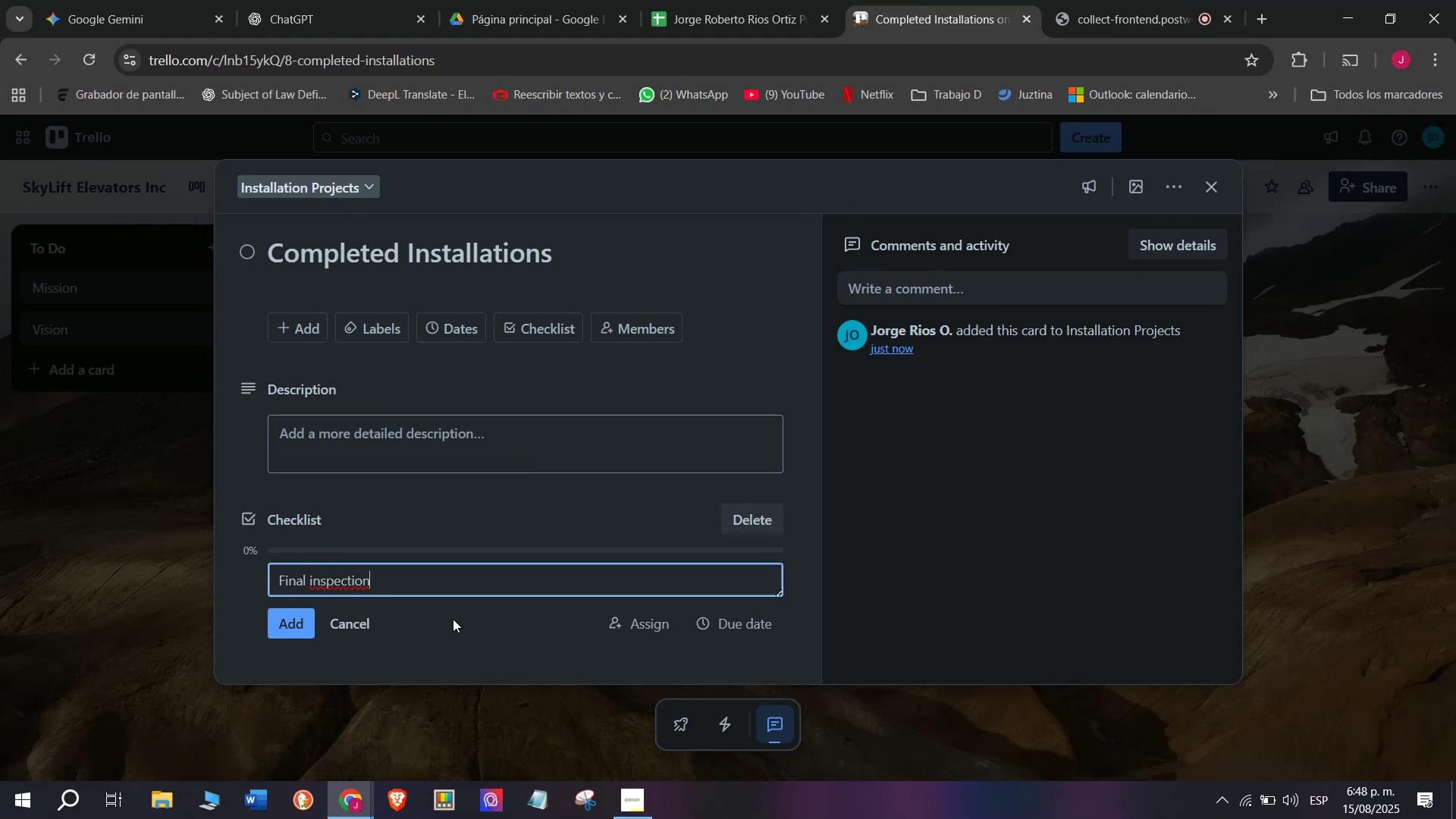 
key(Enter)
 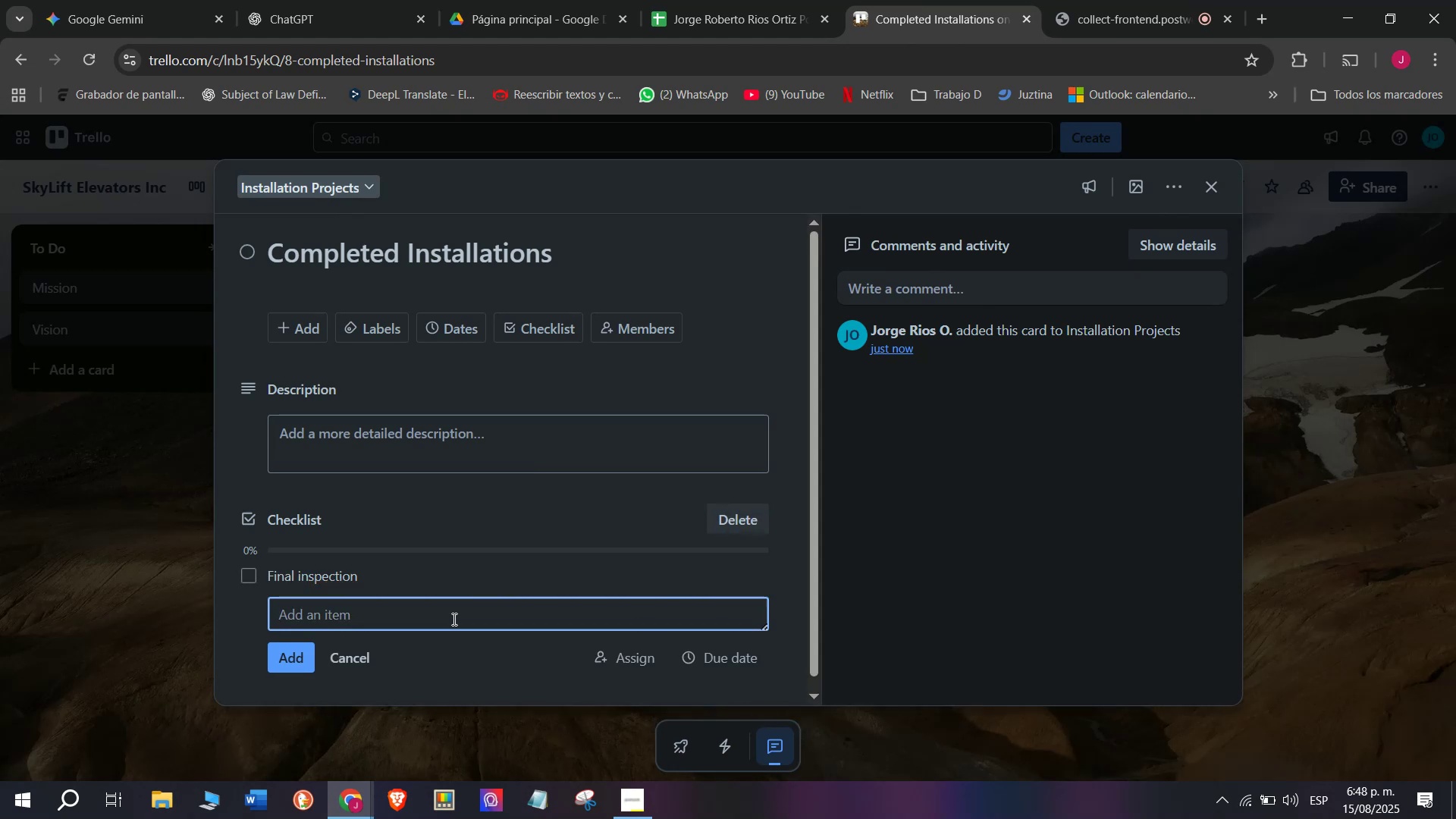 
type(Provide user training)
 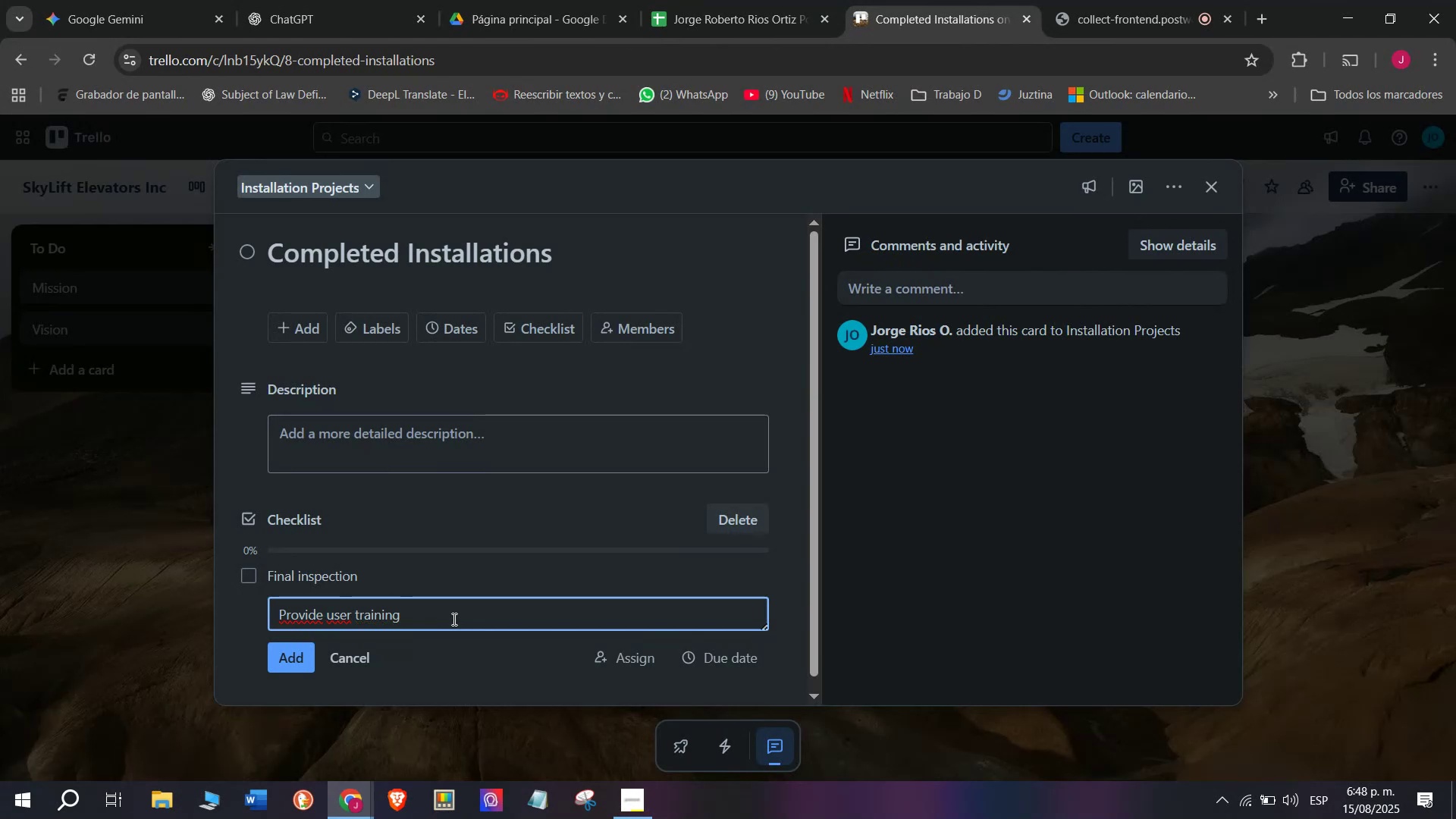 
key(Enter)
 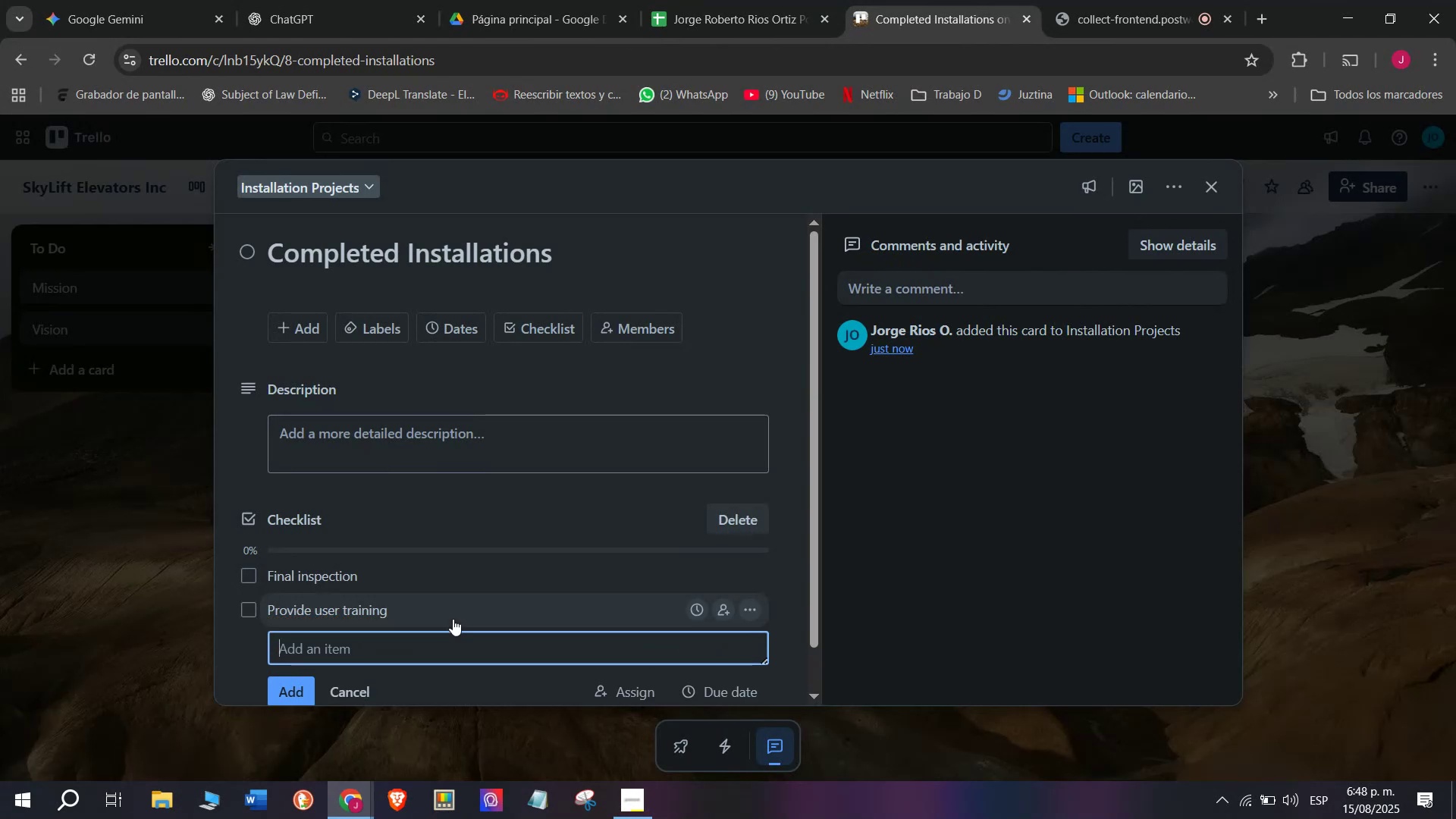 
type(Deliver warranty documents)
 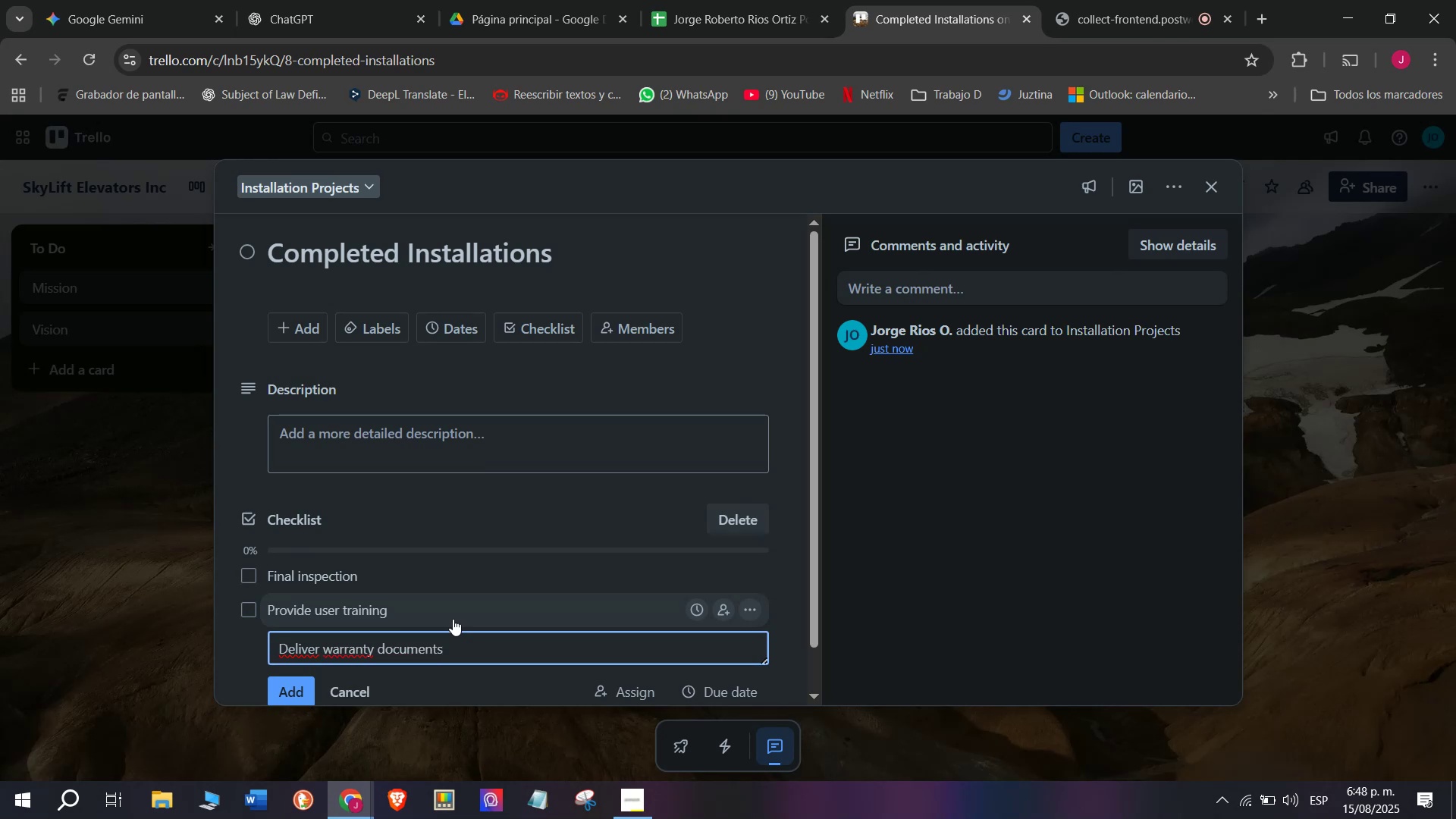 
key(Enter)
 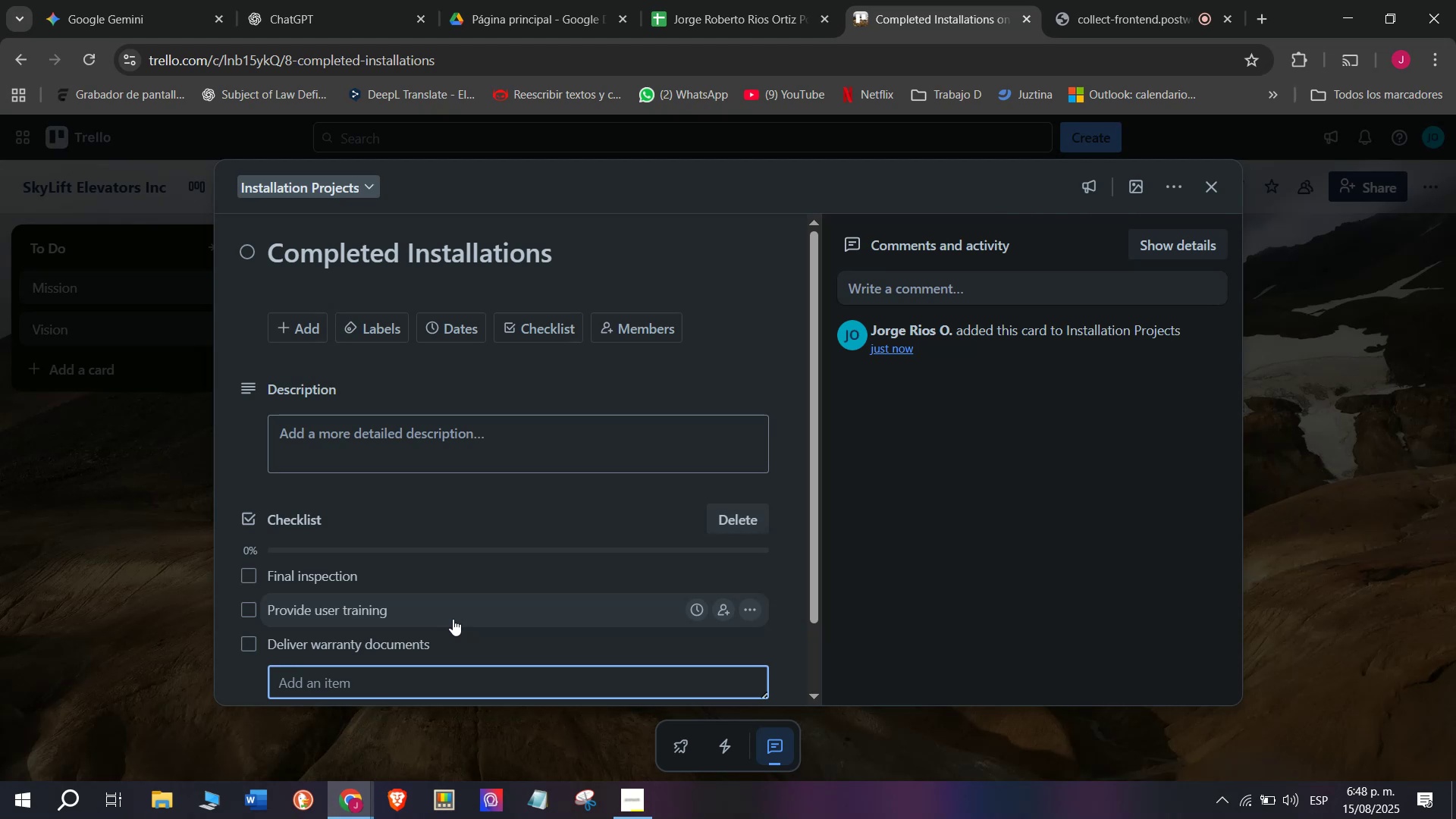 
type(Take final photos)
 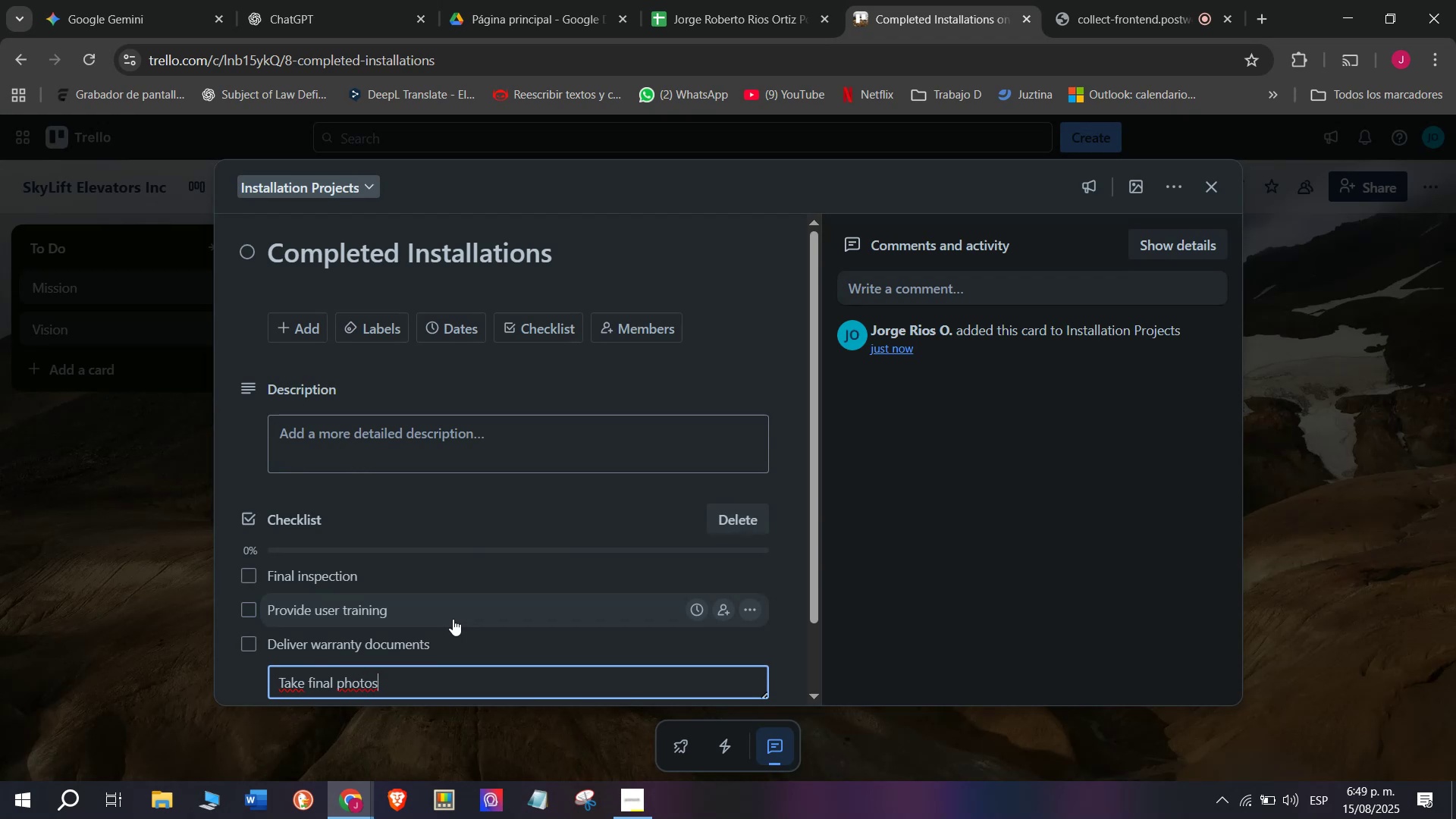 
key(Enter)
 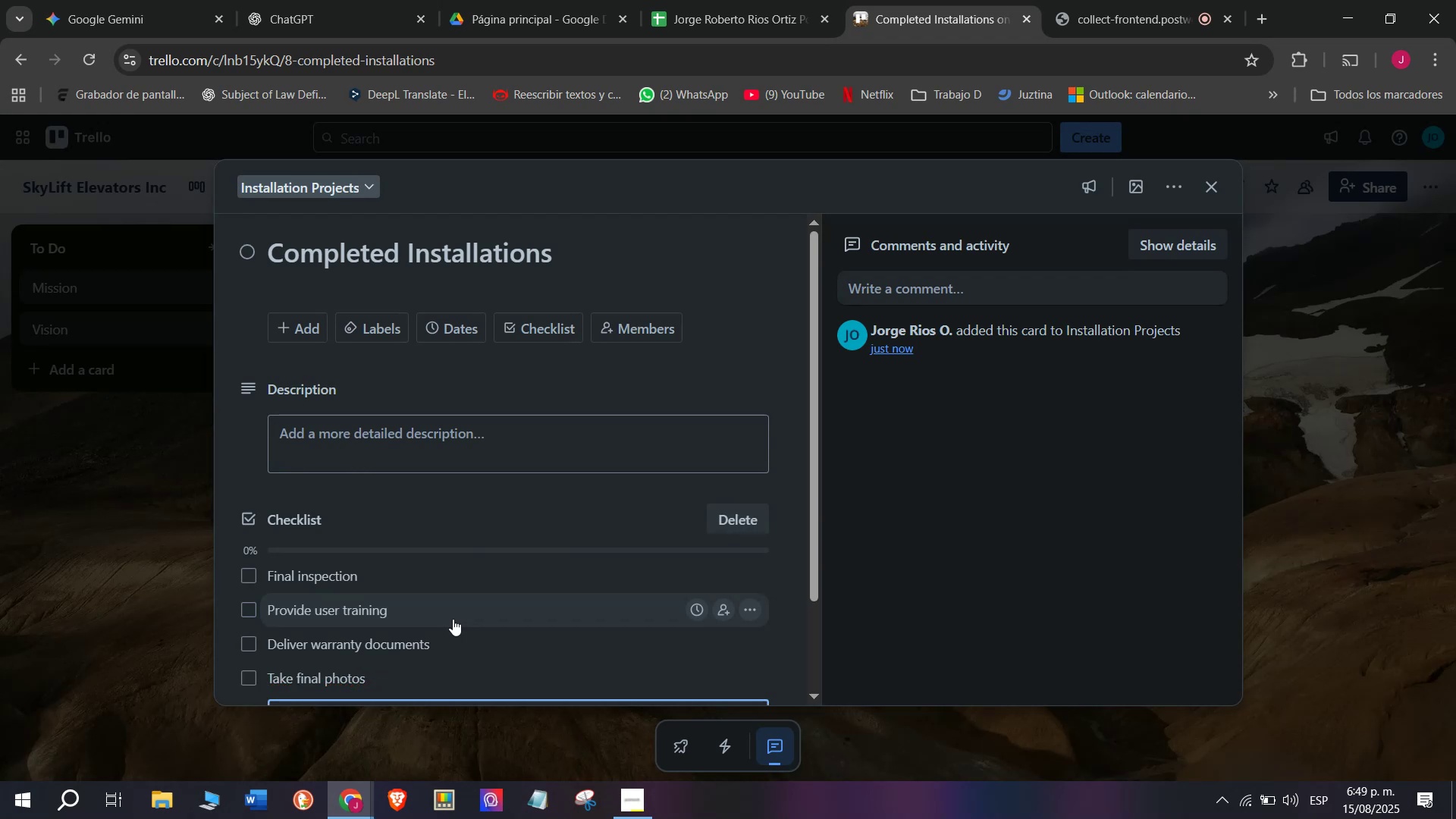 
type(Get client signature)
 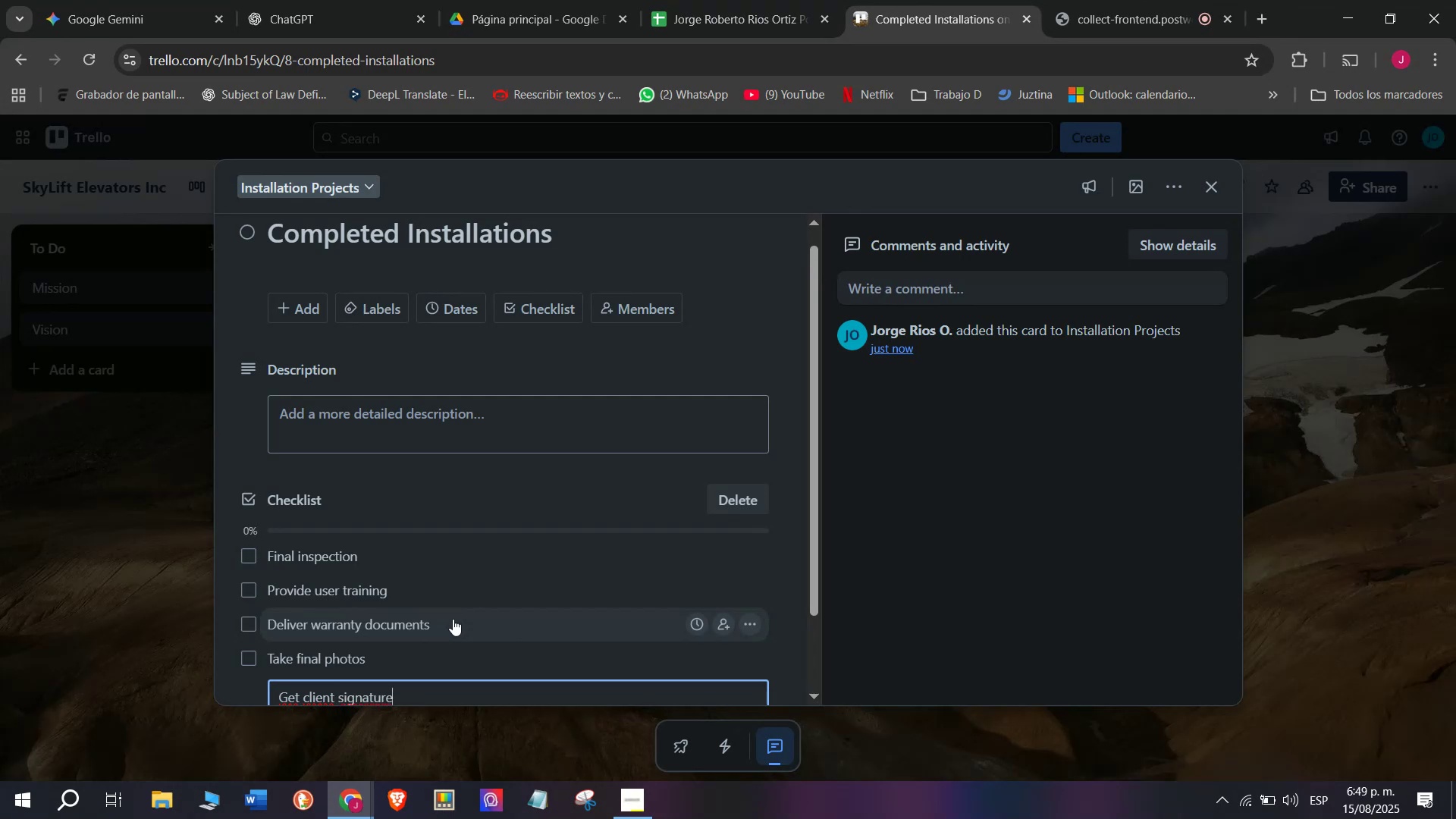 
key(Enter)
 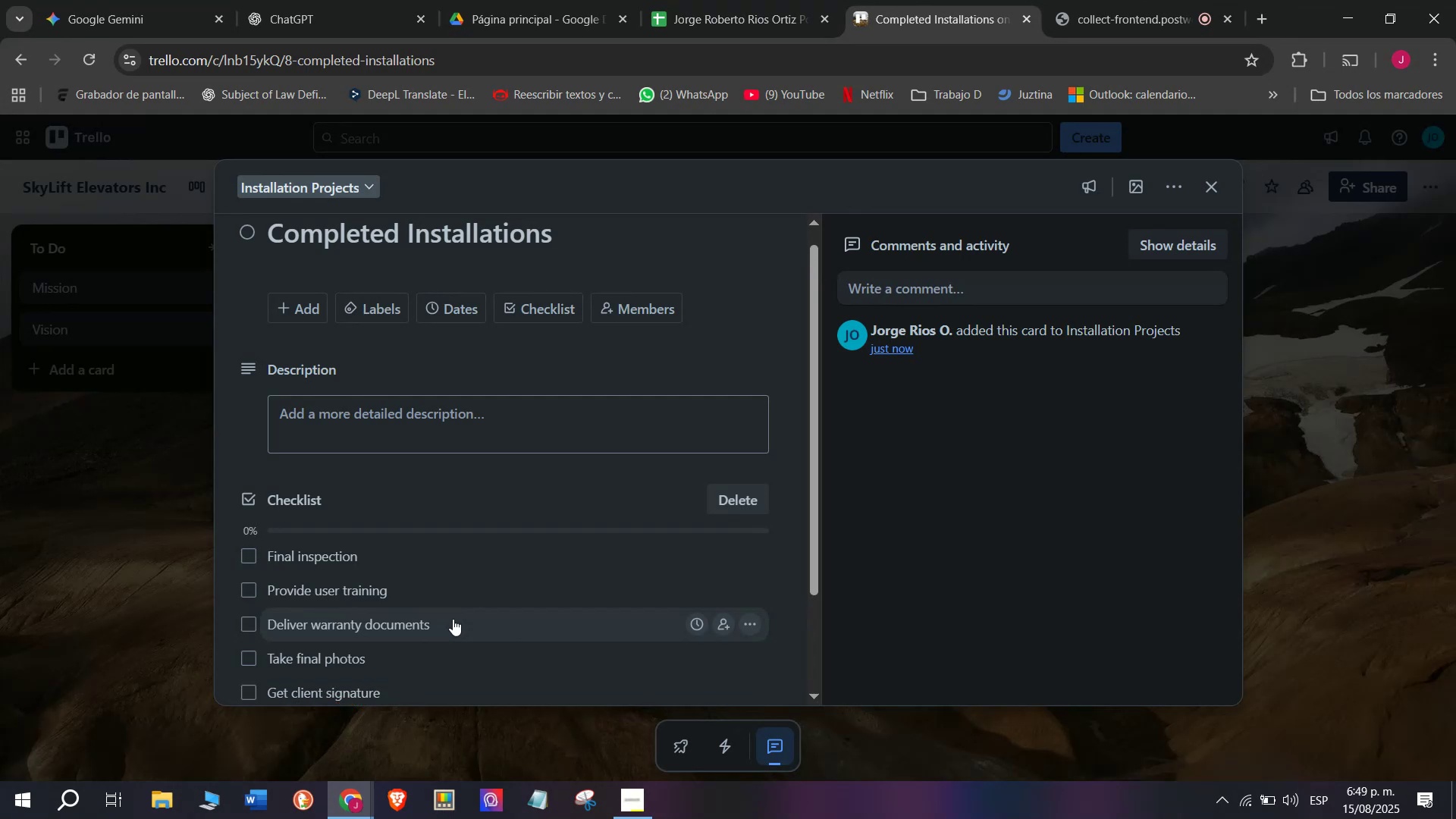 
type(Ar)
 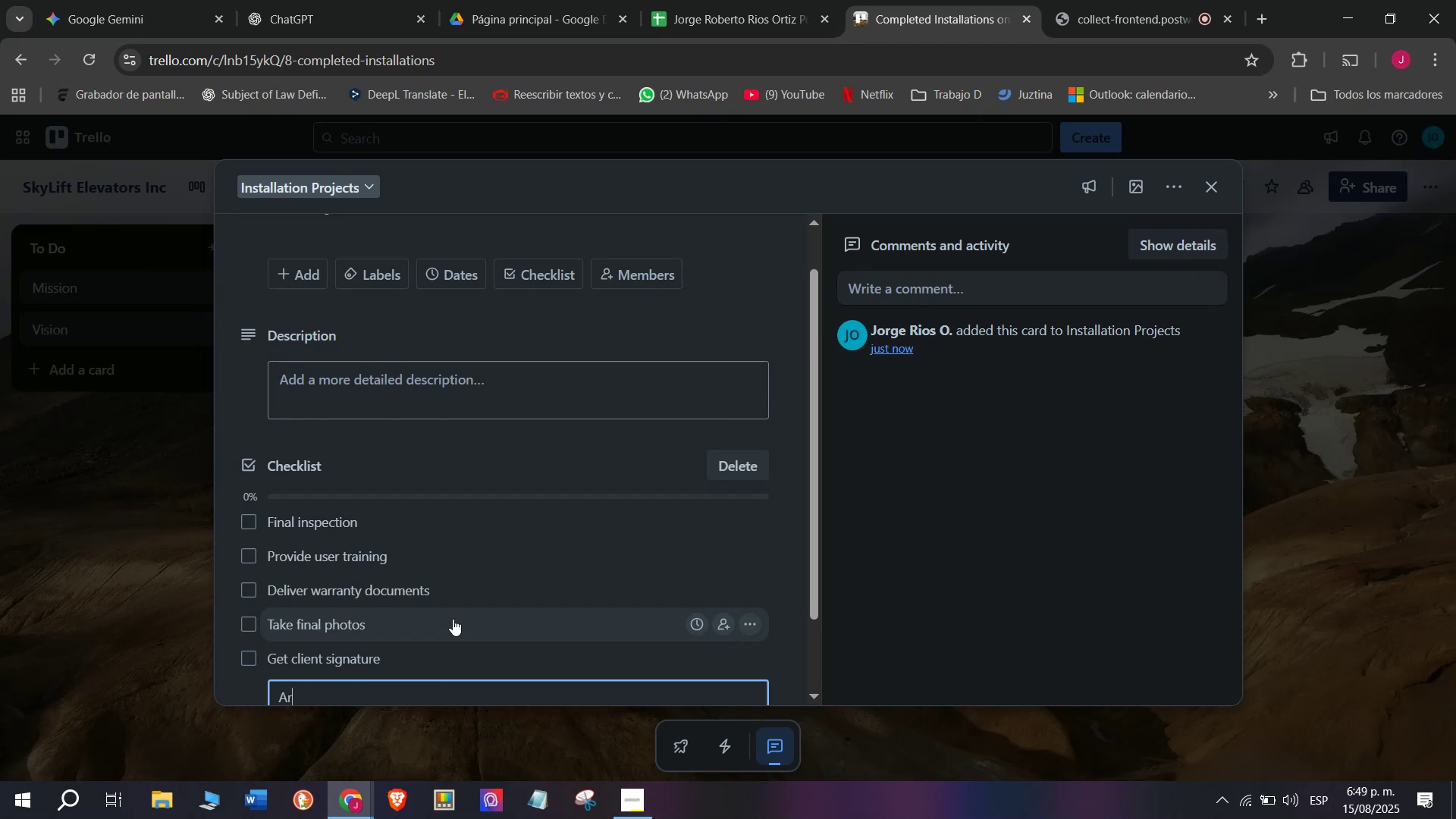 
type(chive project)
 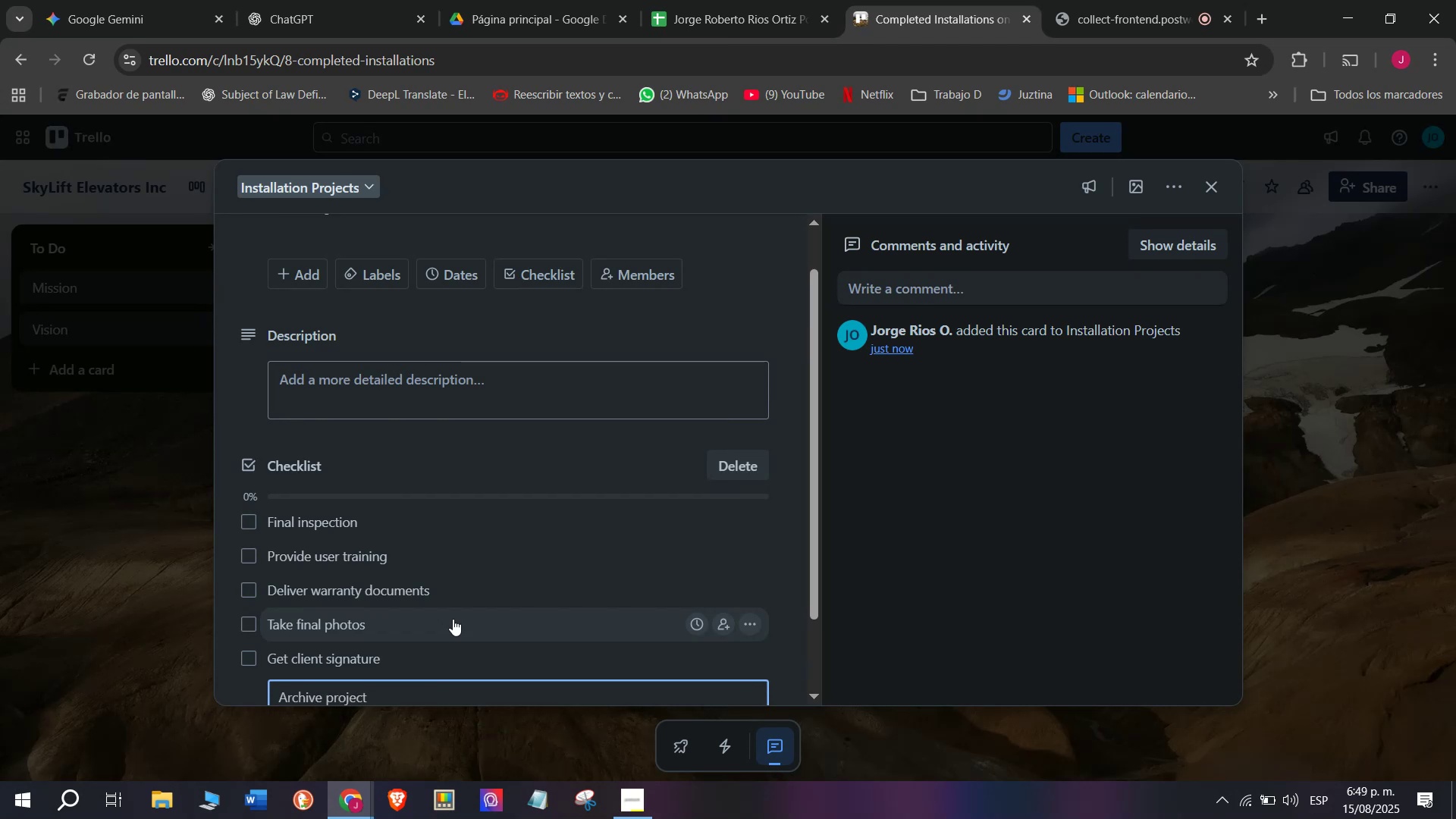 
key(Enter)
 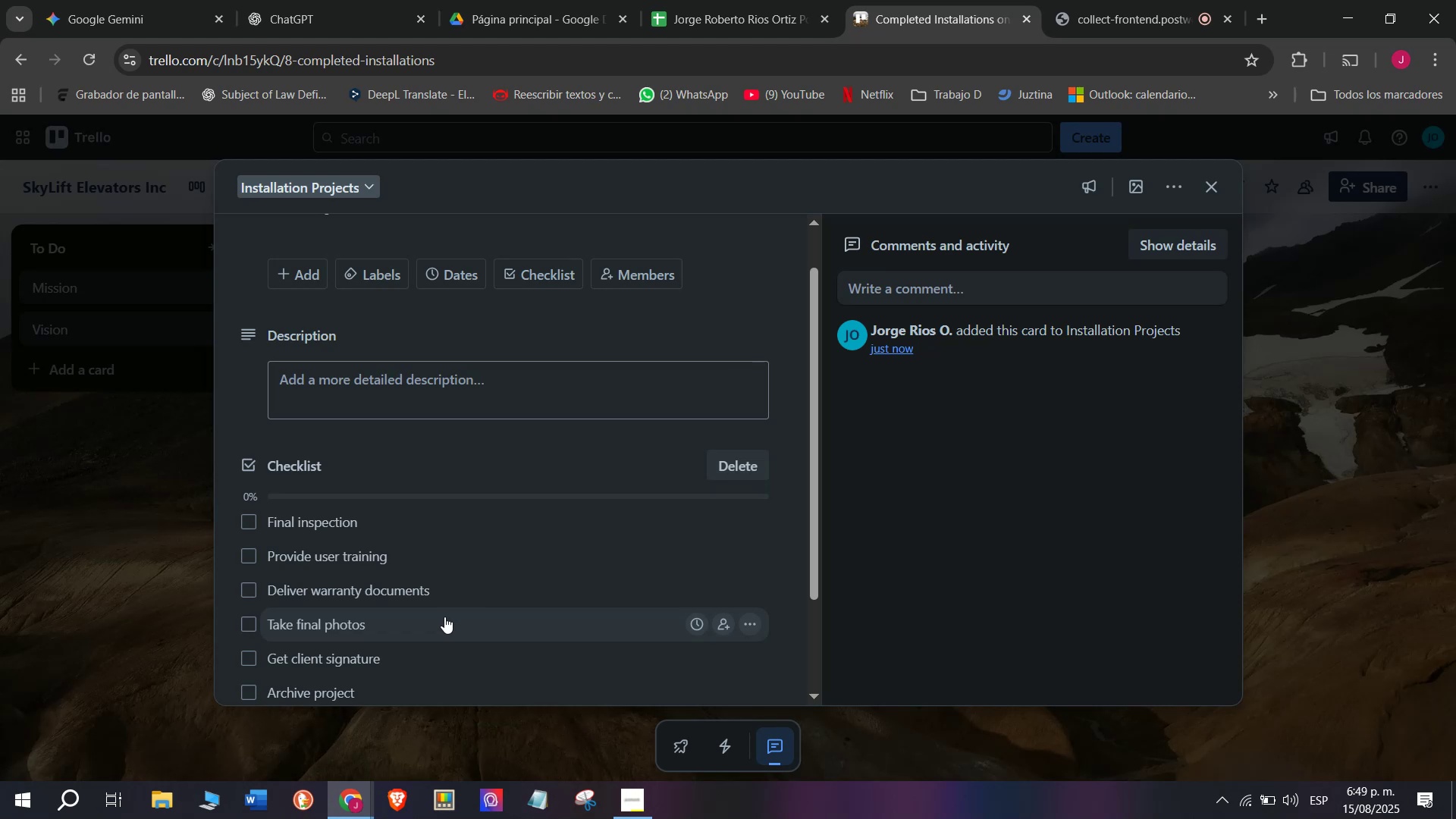 
wait(8.71)
 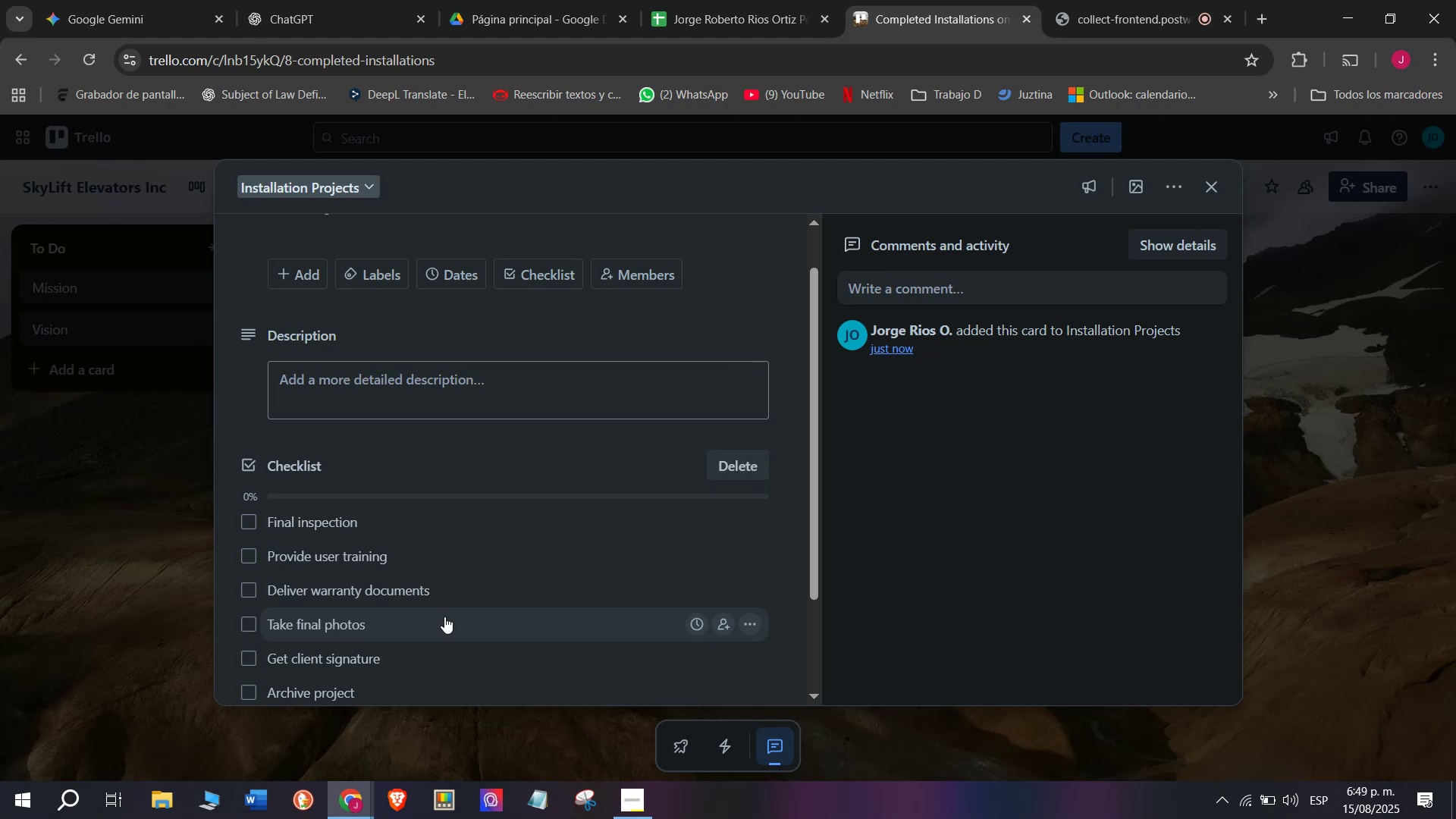 
left_click([382, 268])
 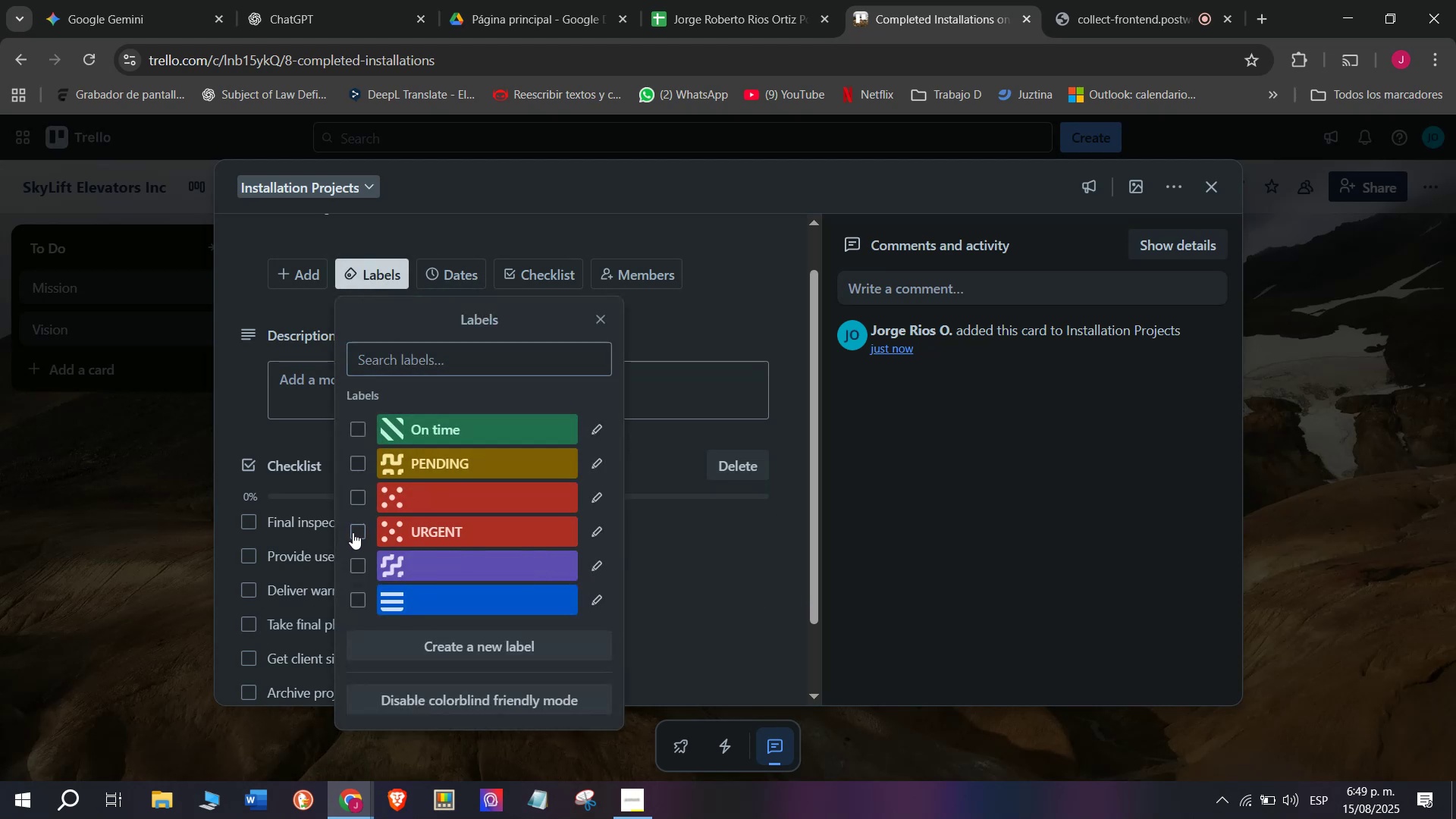 
double_click([148, 557])
 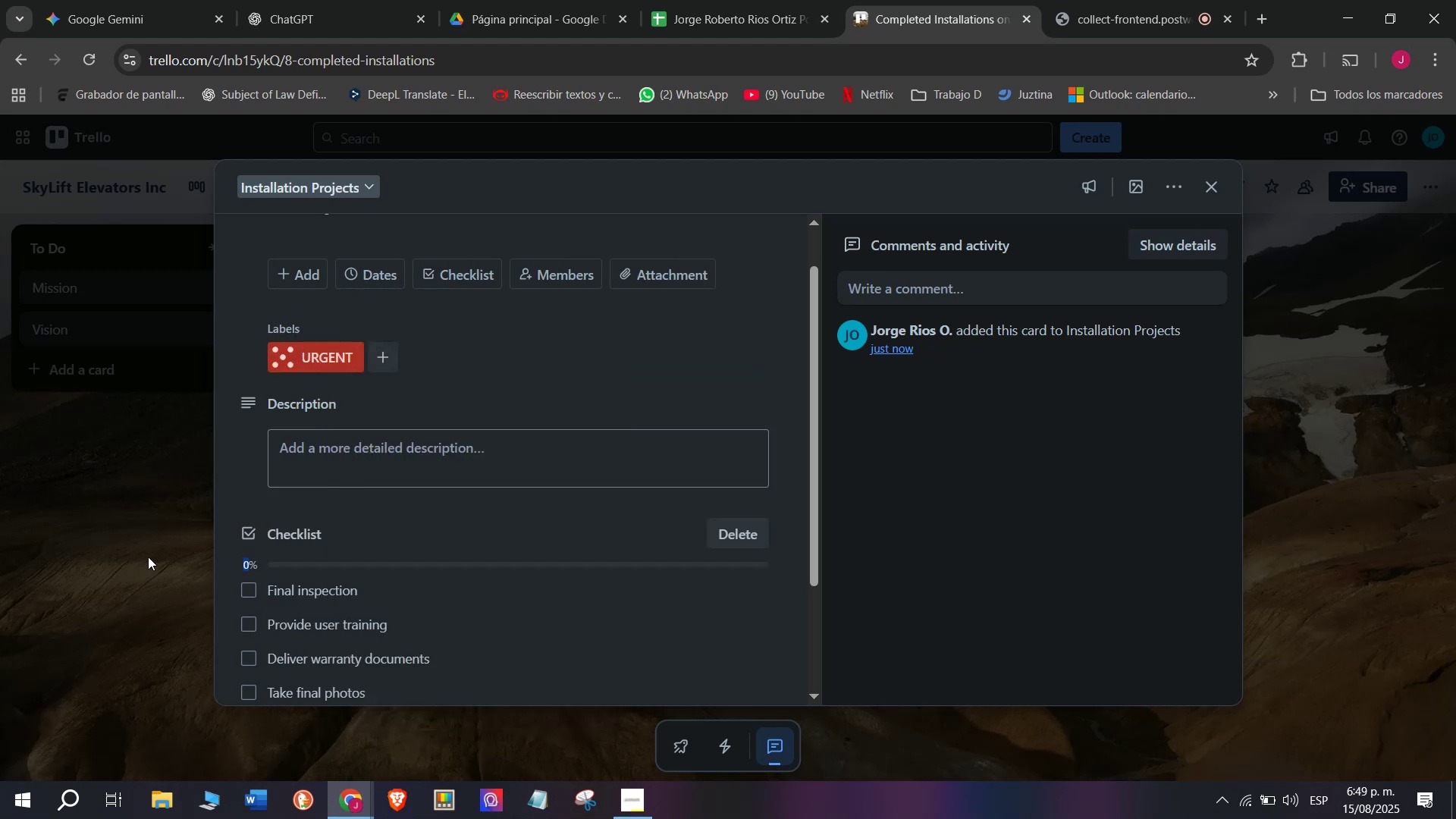 
triple_click([148, 557])
 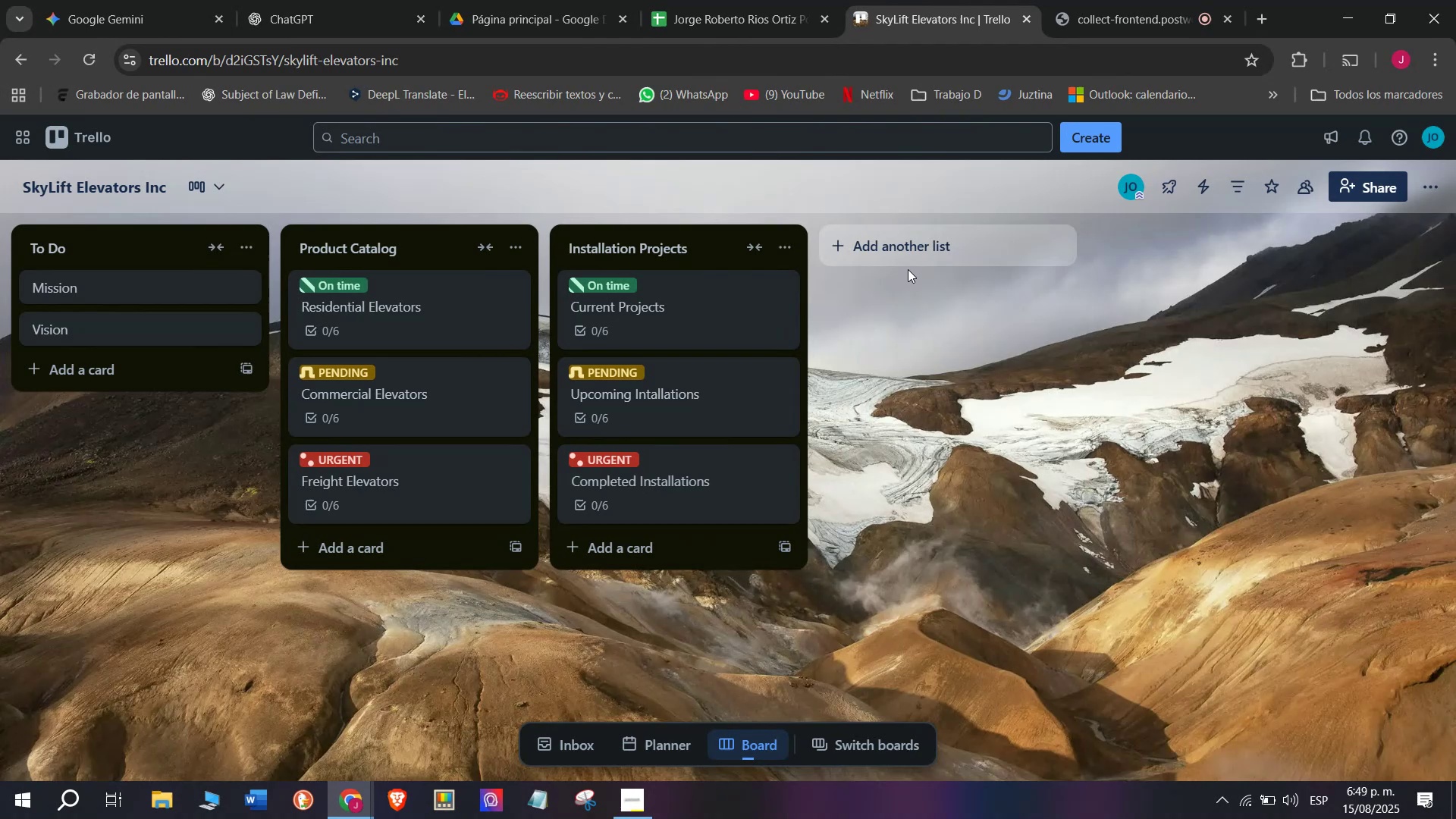 
left_click([918, 244])
 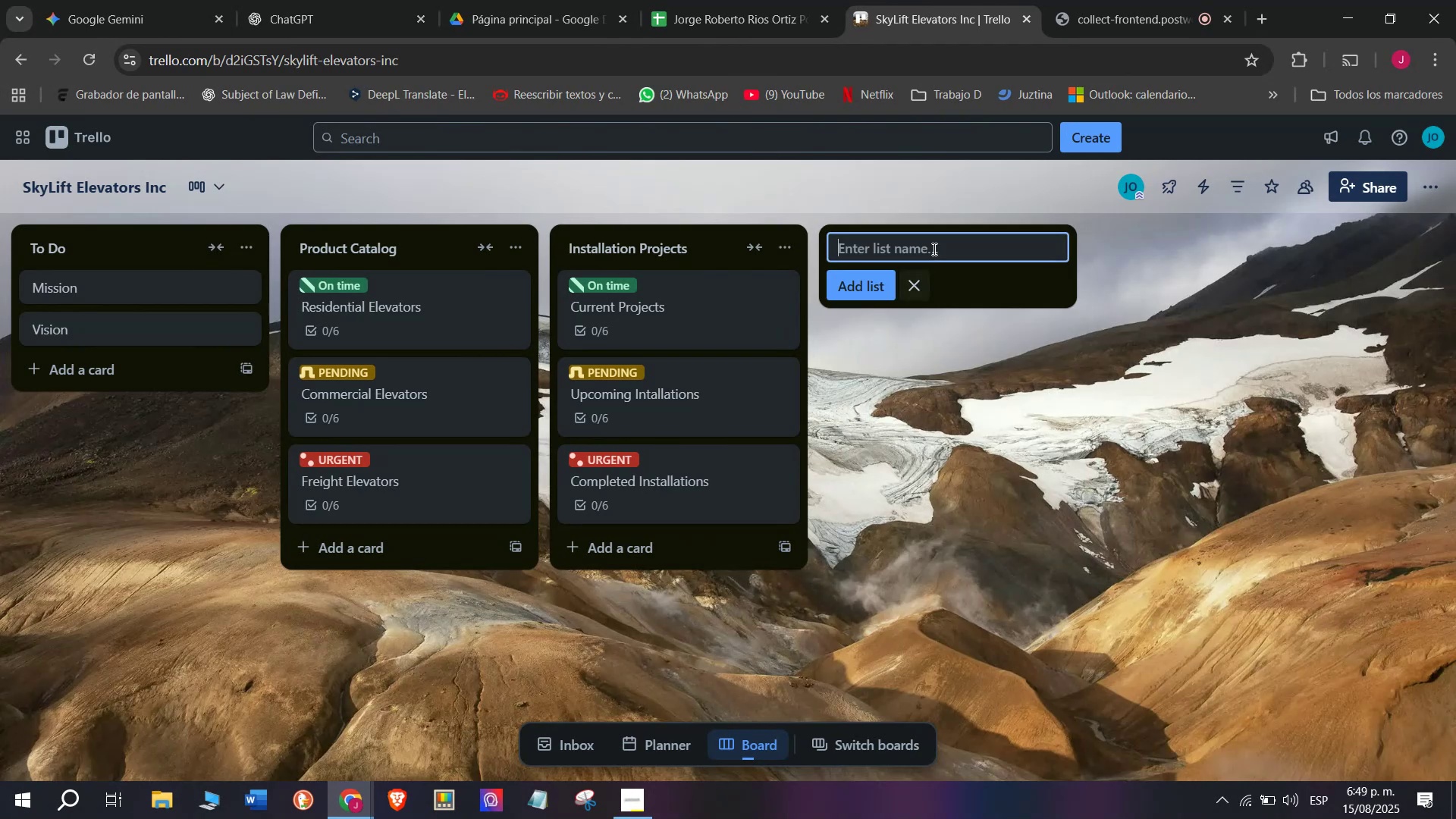 
left_click([1159, 0])
 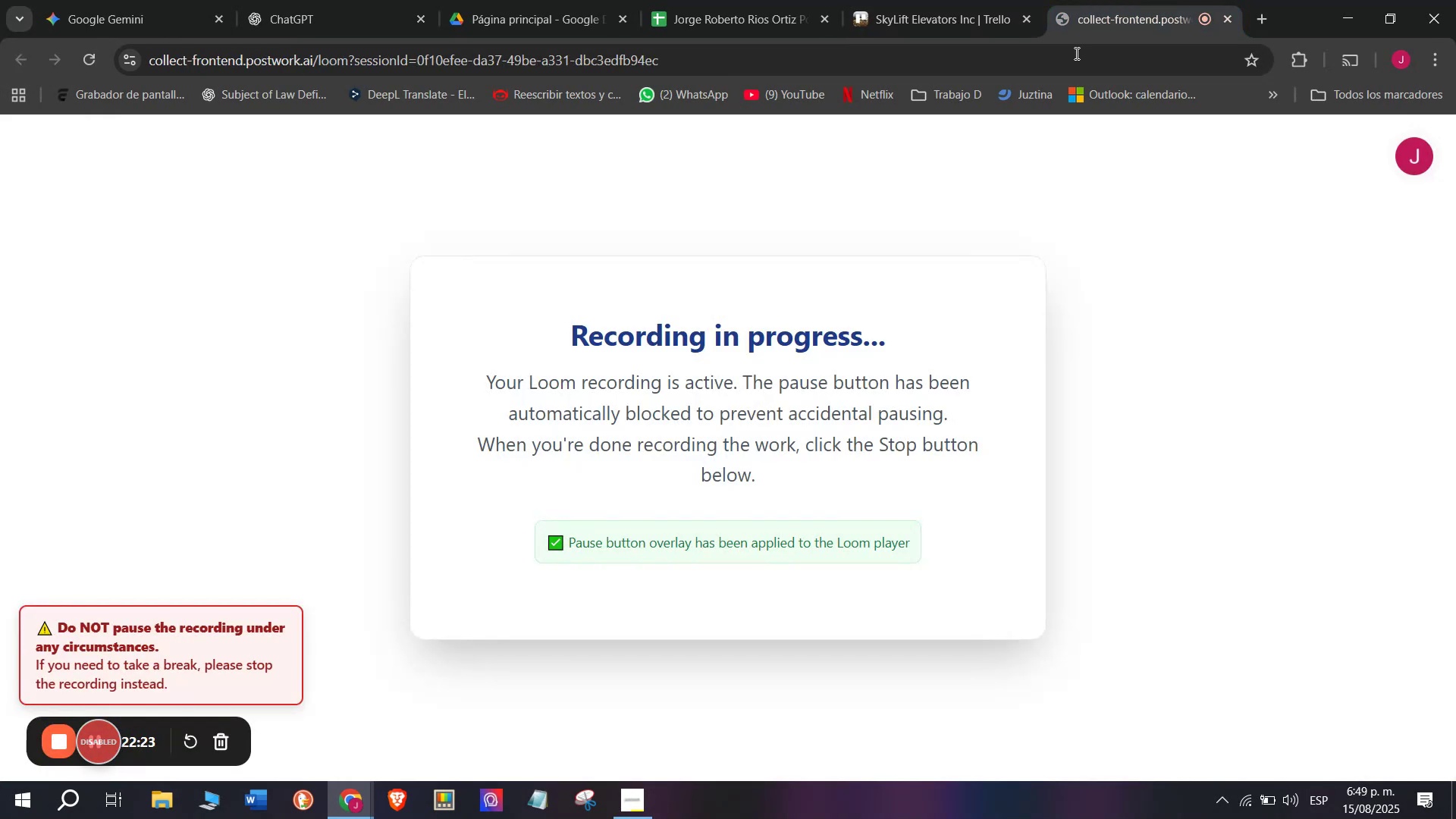 
left_click([887, 5])
 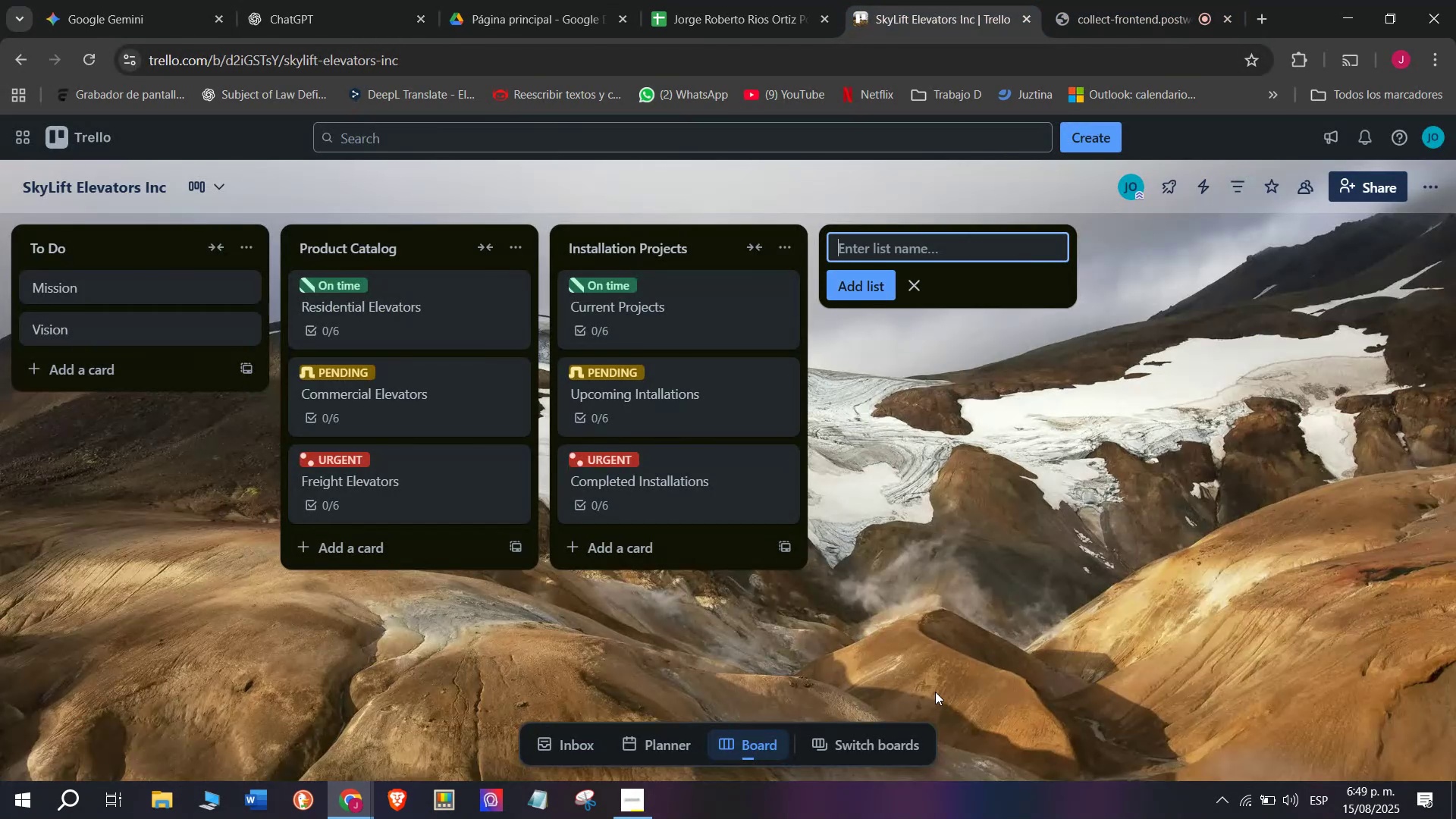 
type(Onlibn)
key(Backspace)
key(Backspace)
type(ne )
 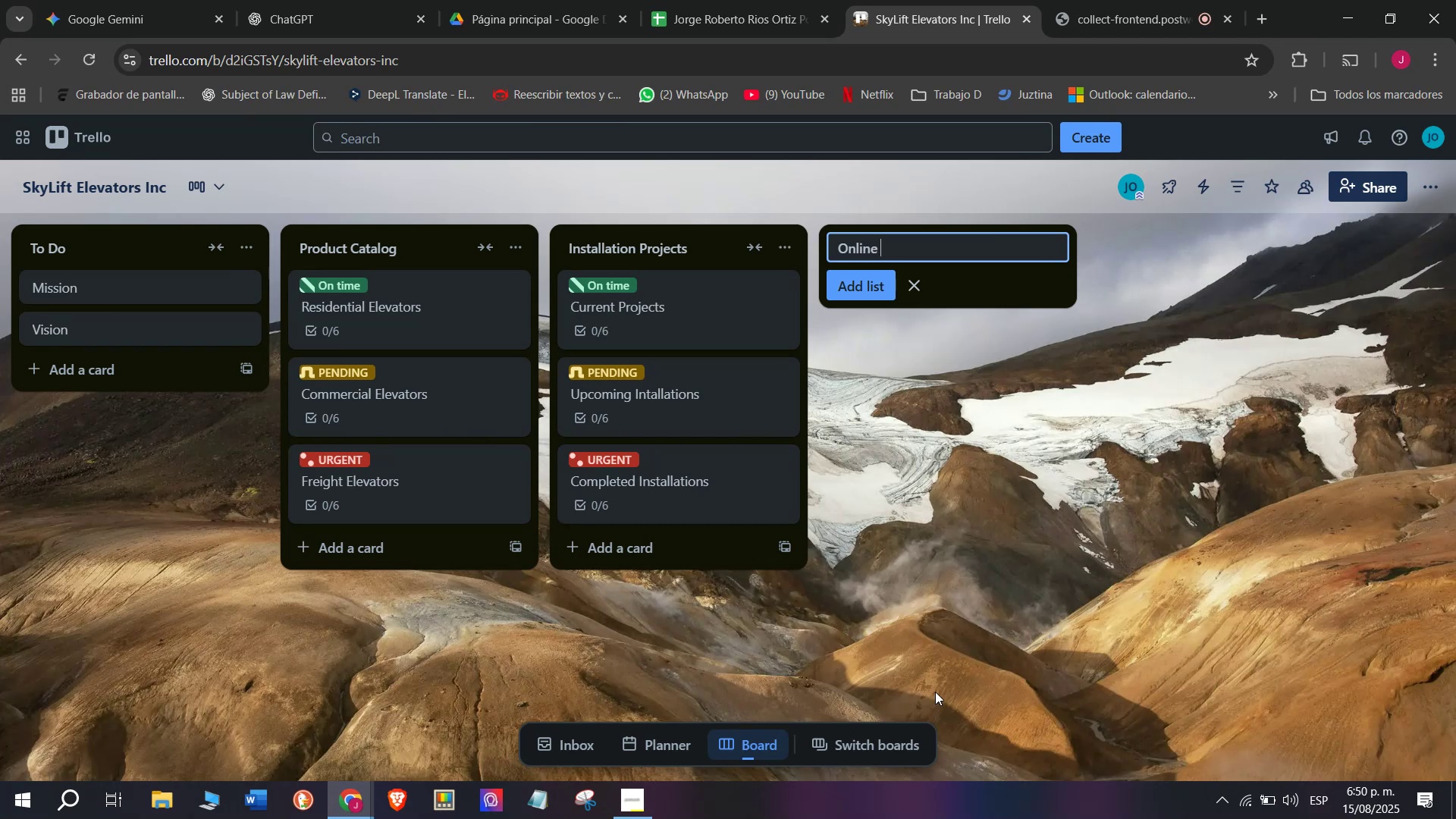 
type(<)
key(Backspace)
type(Marketing)
 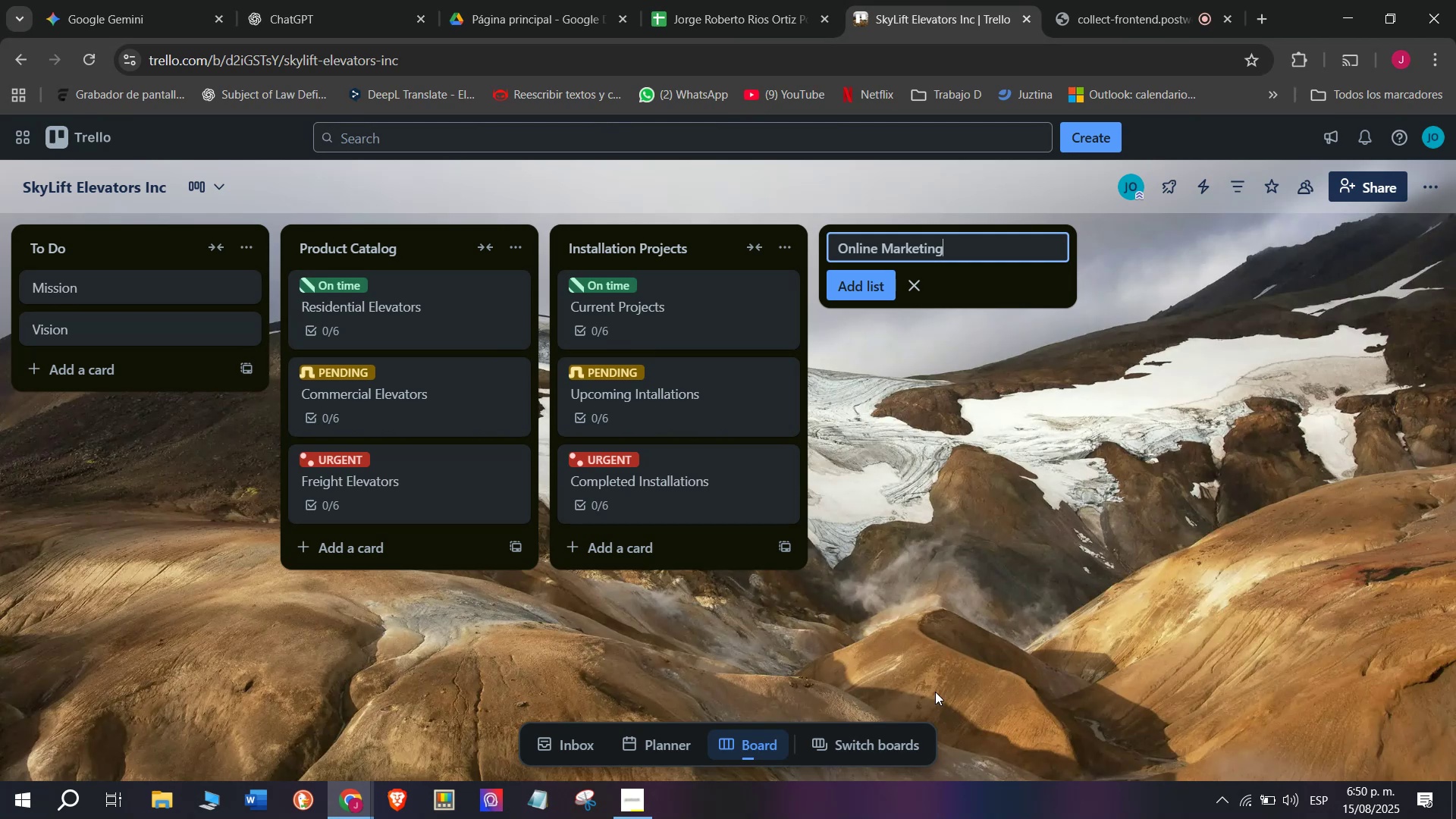 
key(Enter)
 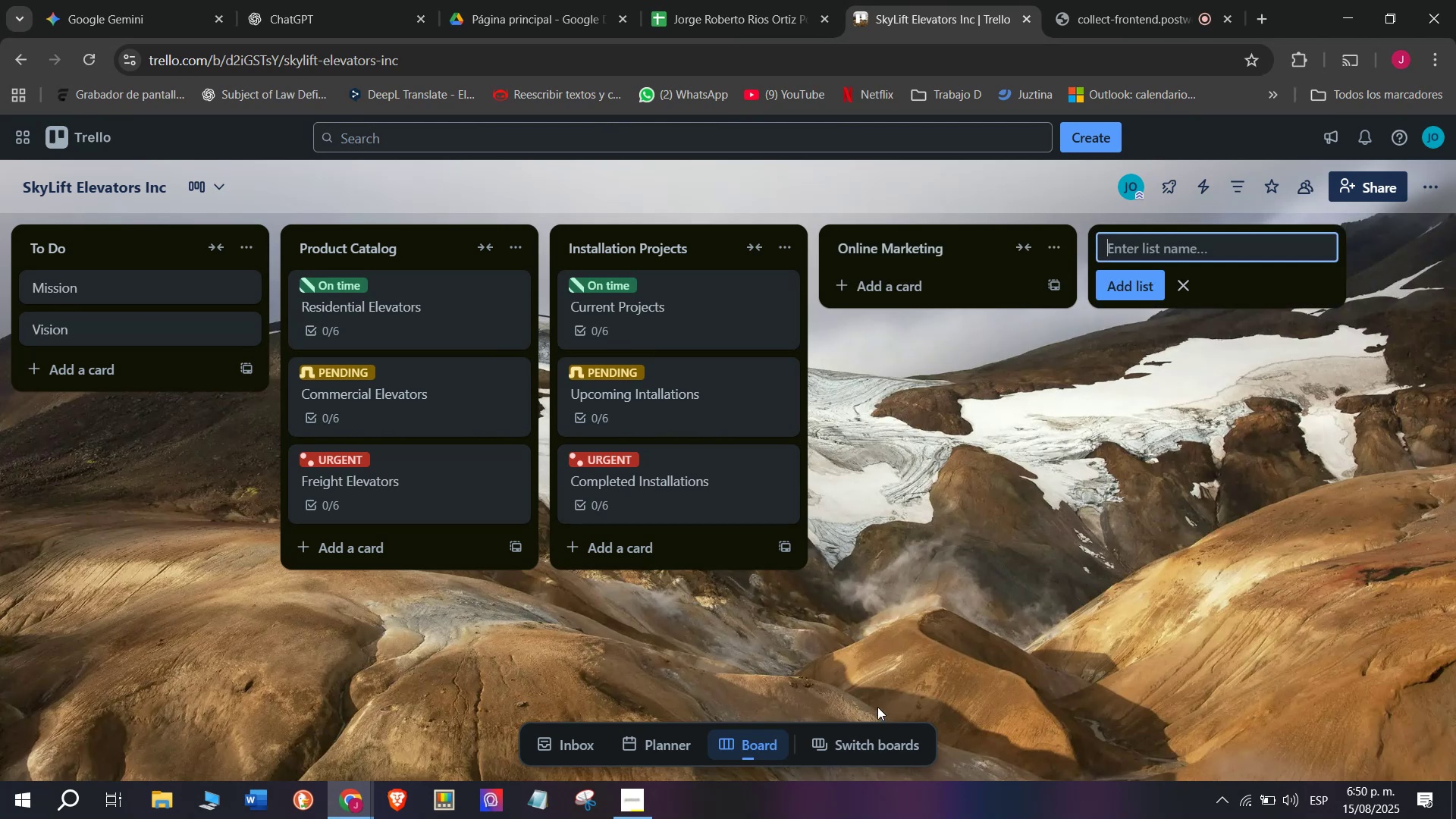 
left_click([910, 278])
 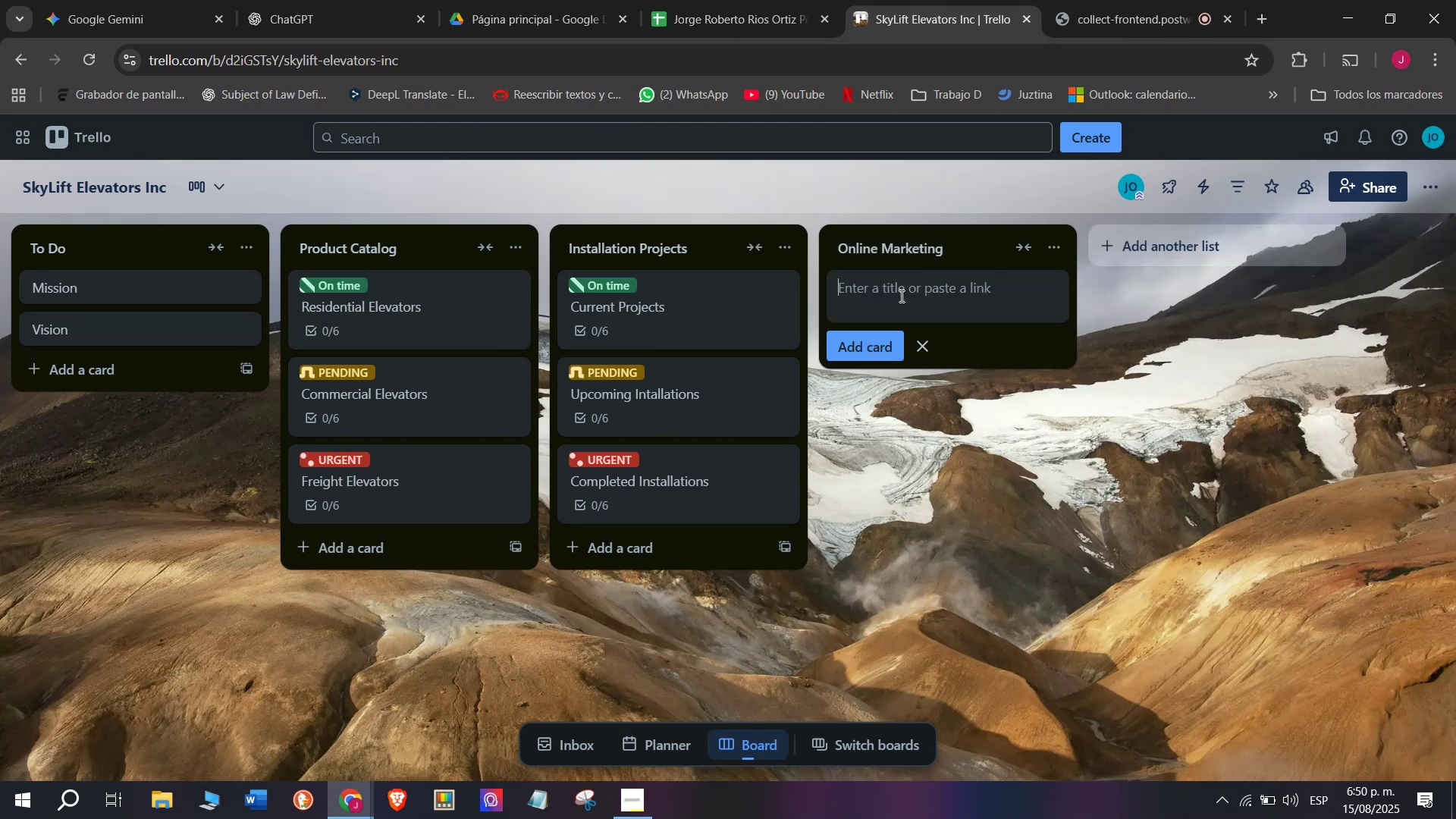 
type(Website )
 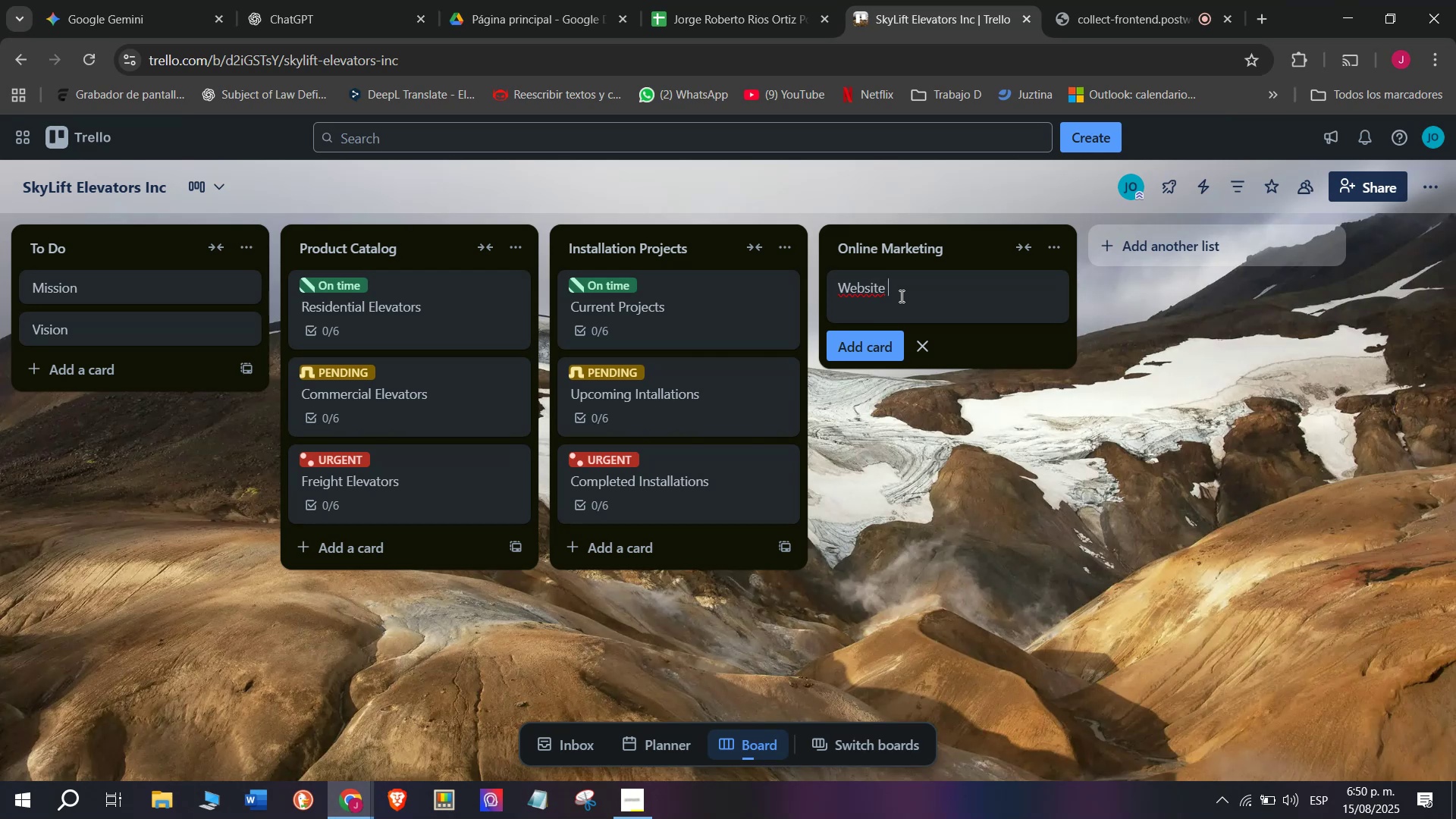 
type(update)
 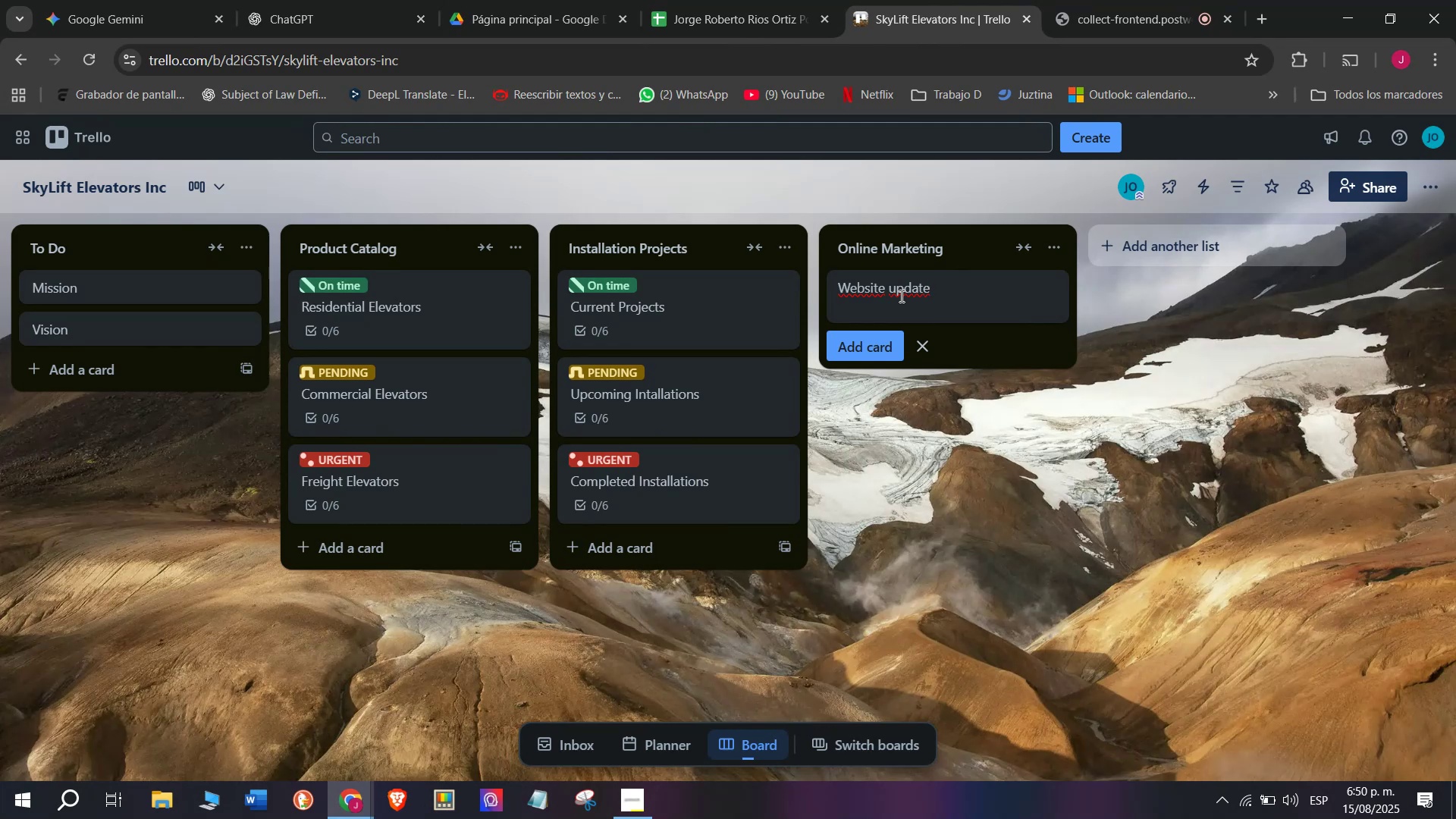 
key(S)
 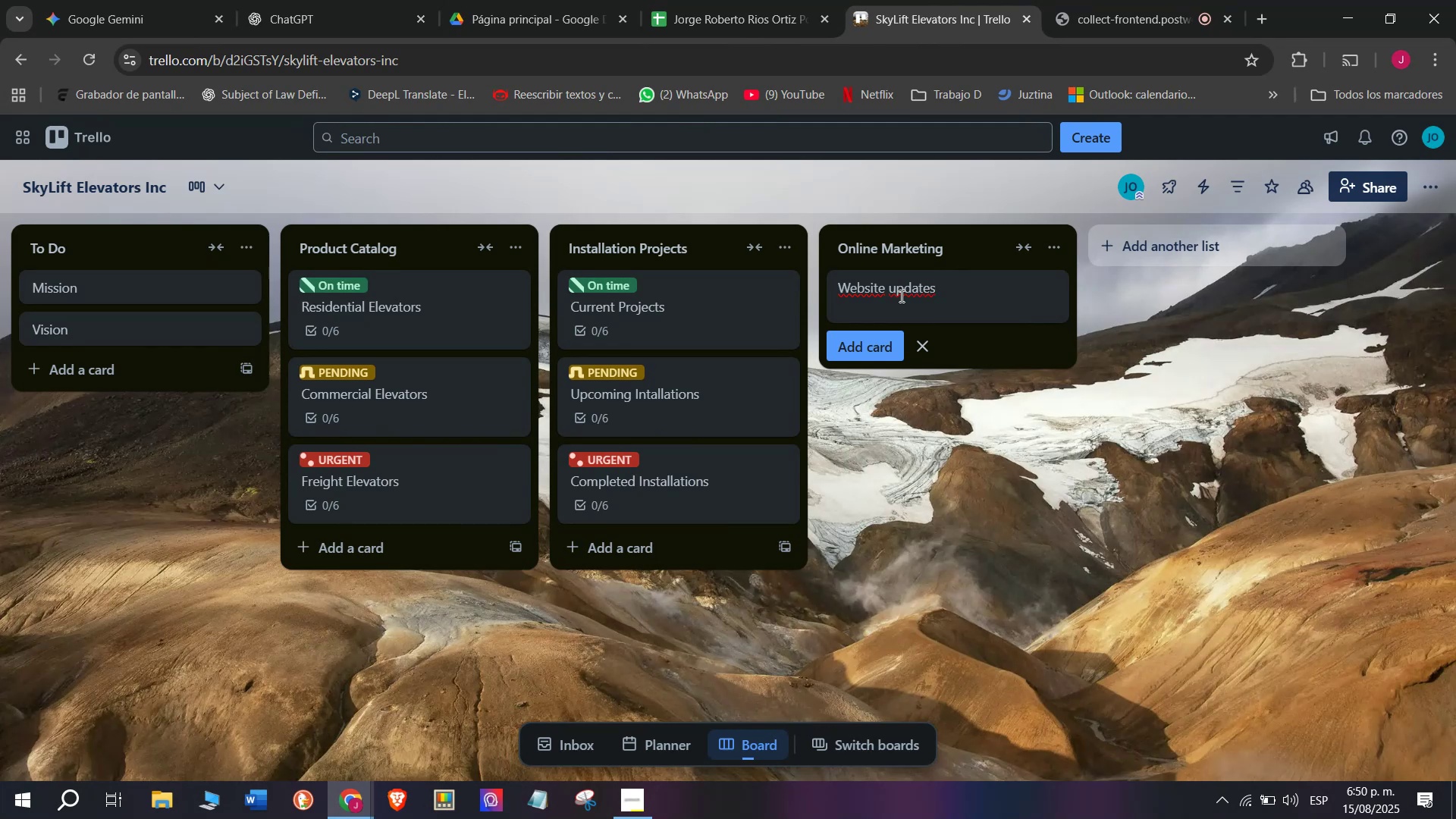 
wait(5.55)
 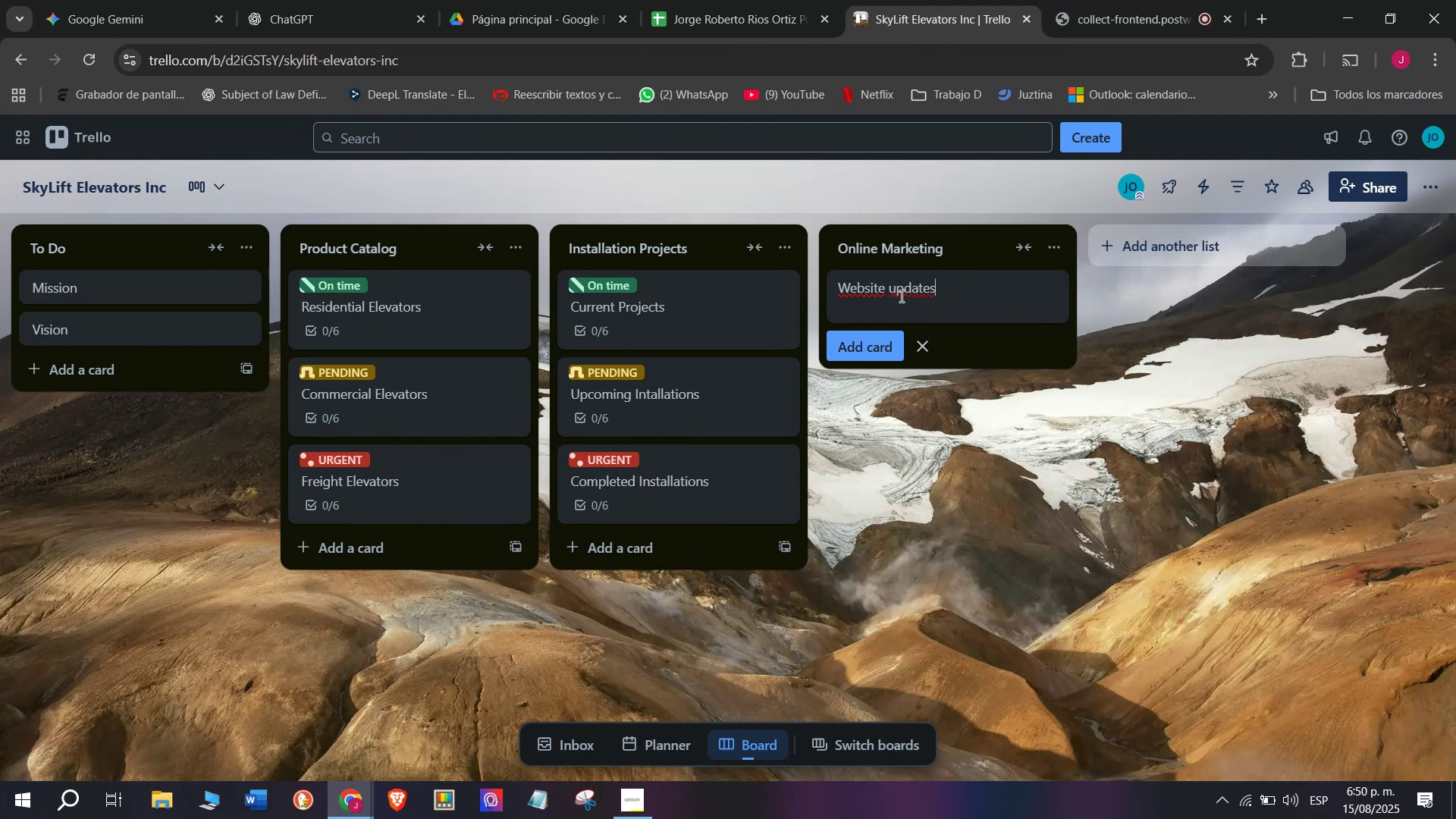 
left_click([896, 294])
 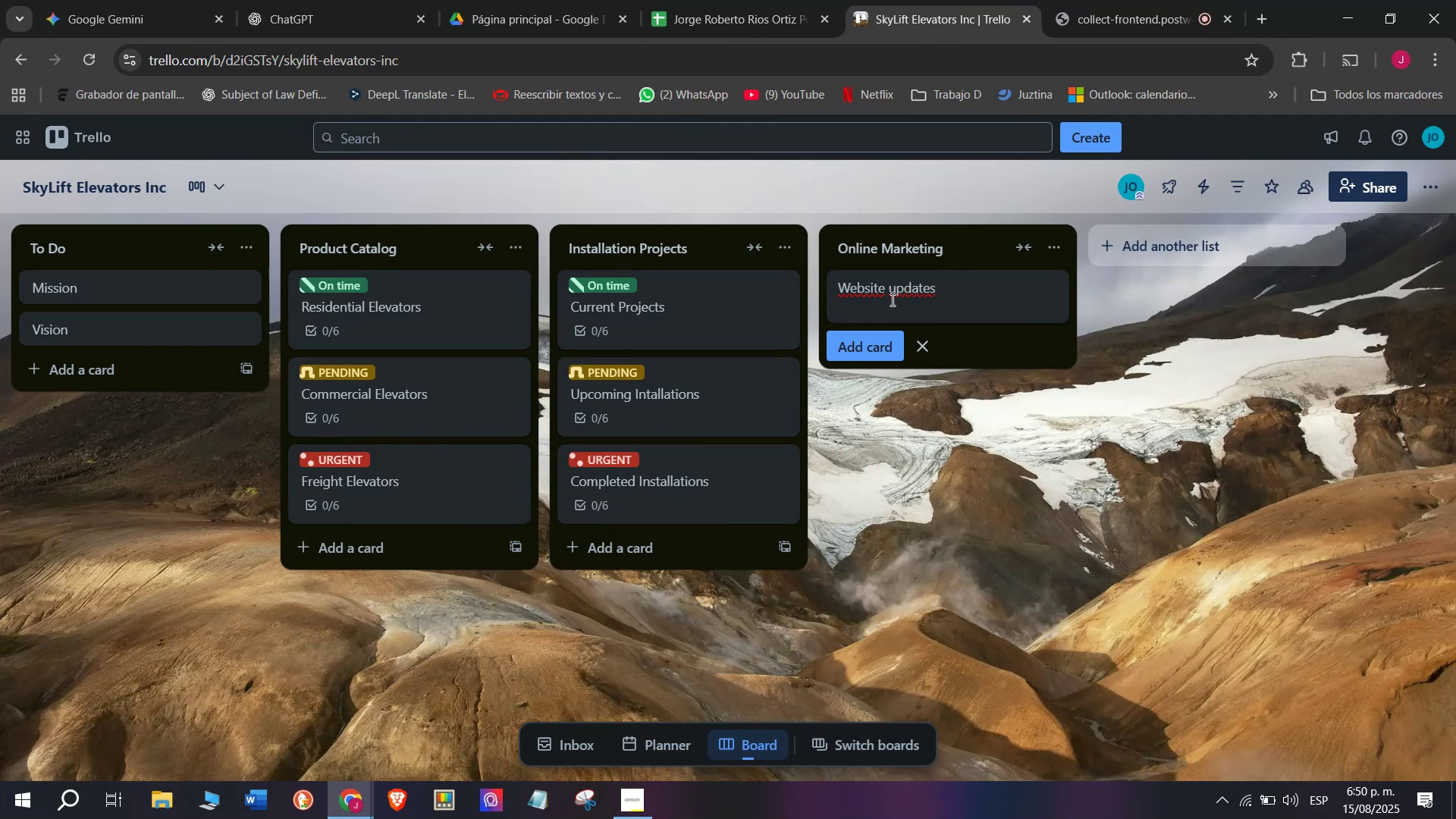 
key(Backspace)
 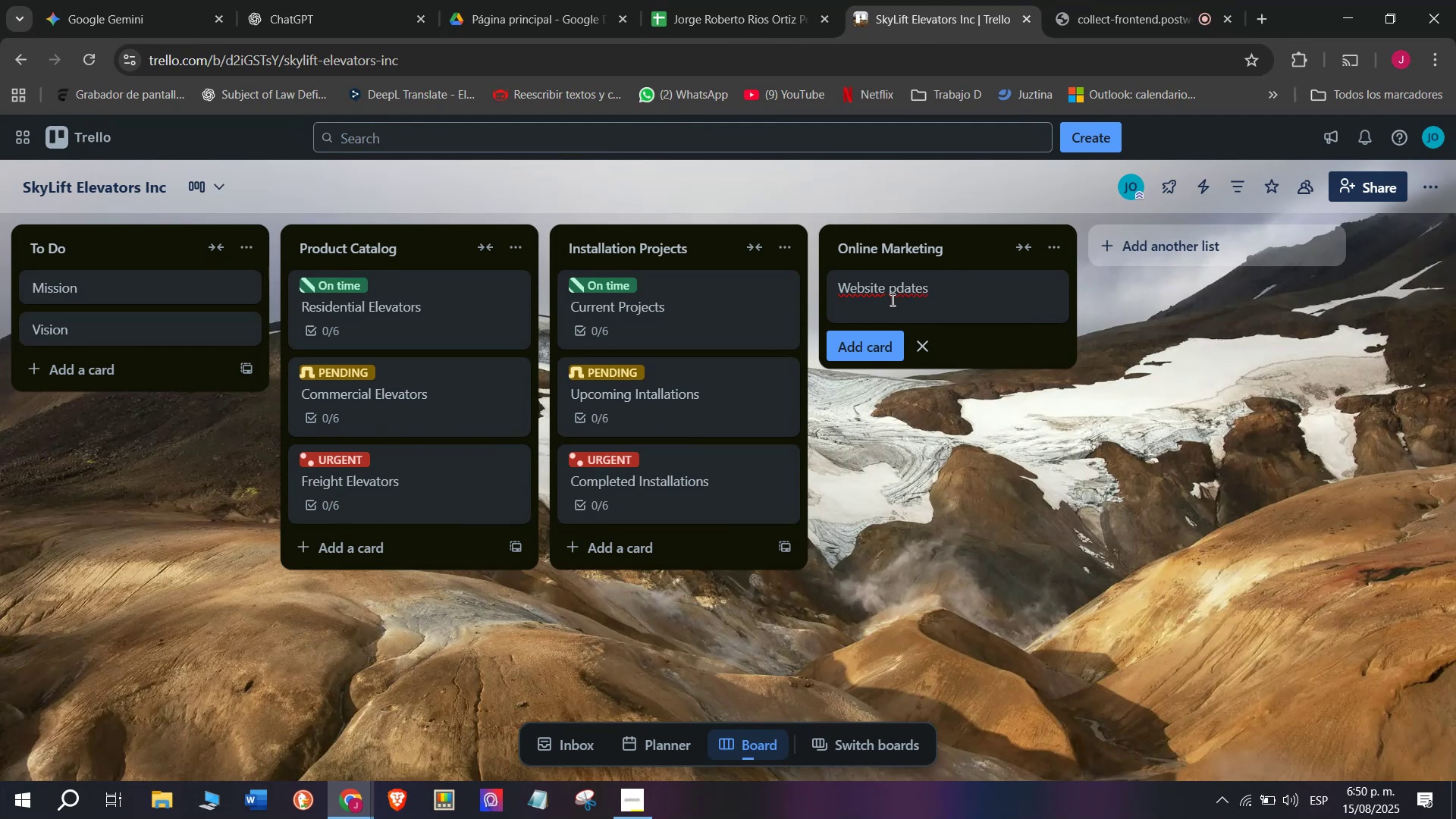 
key(Shift+U)
 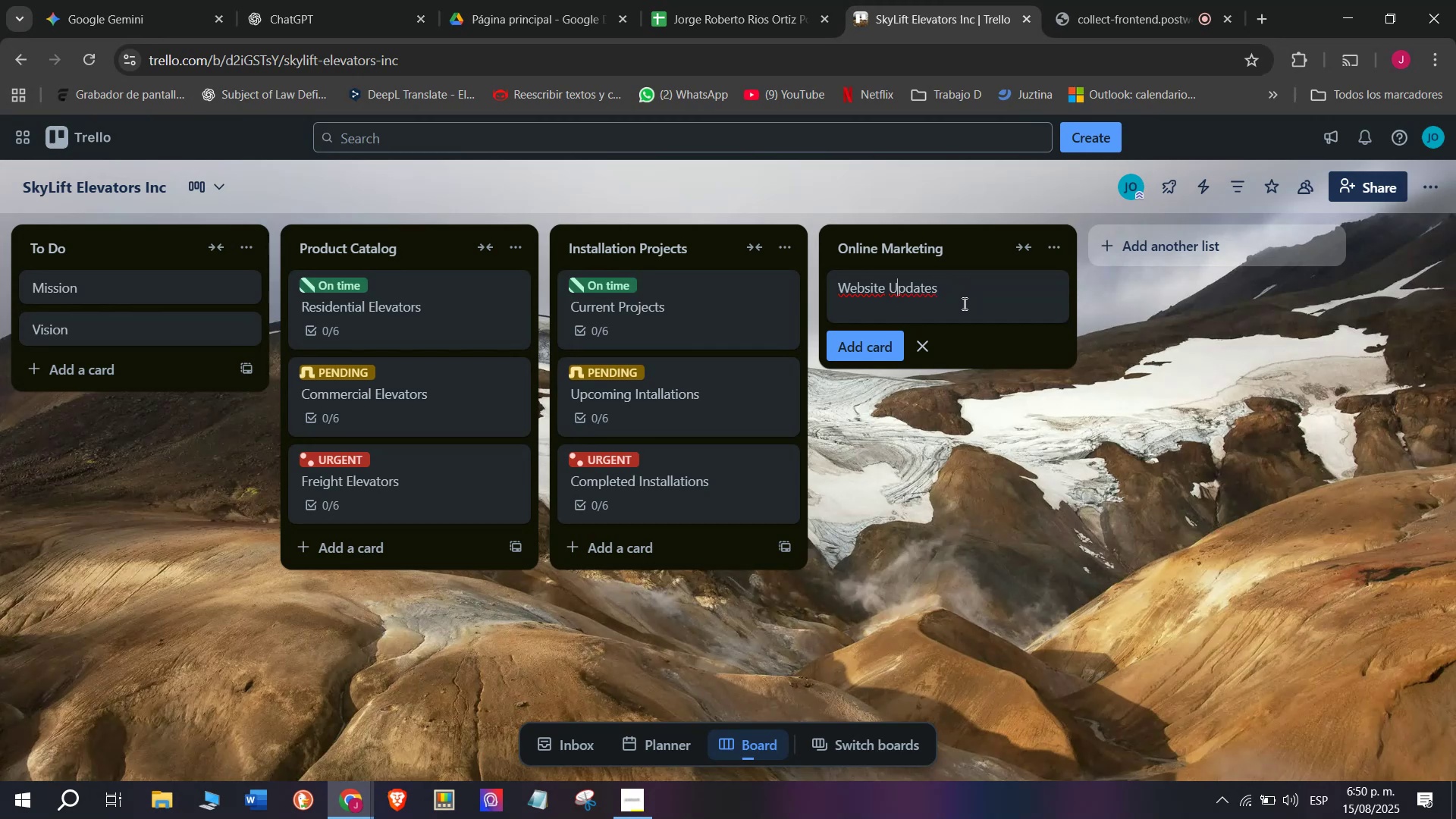 
wait(5.81)
 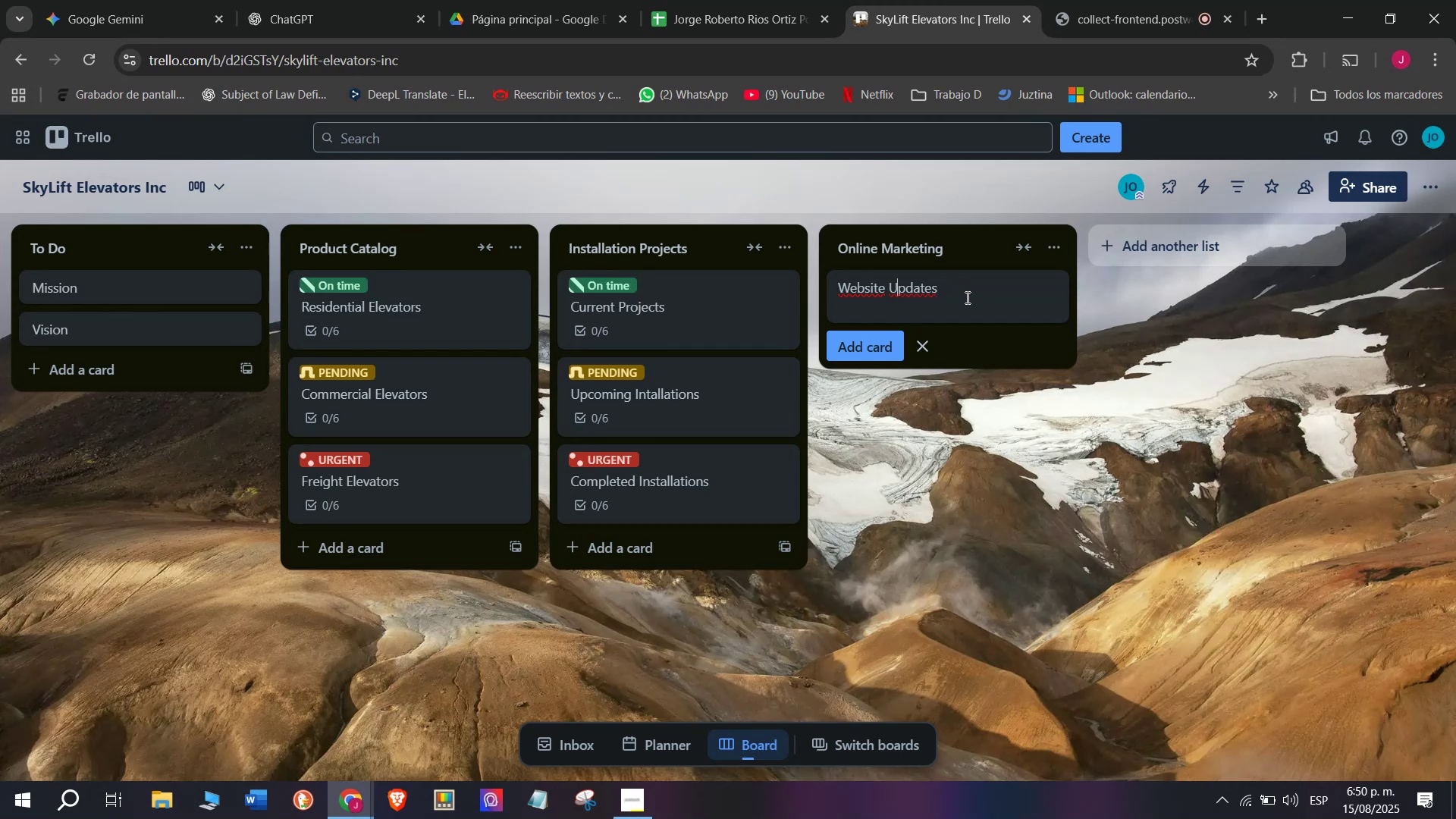 
key(Enter)
 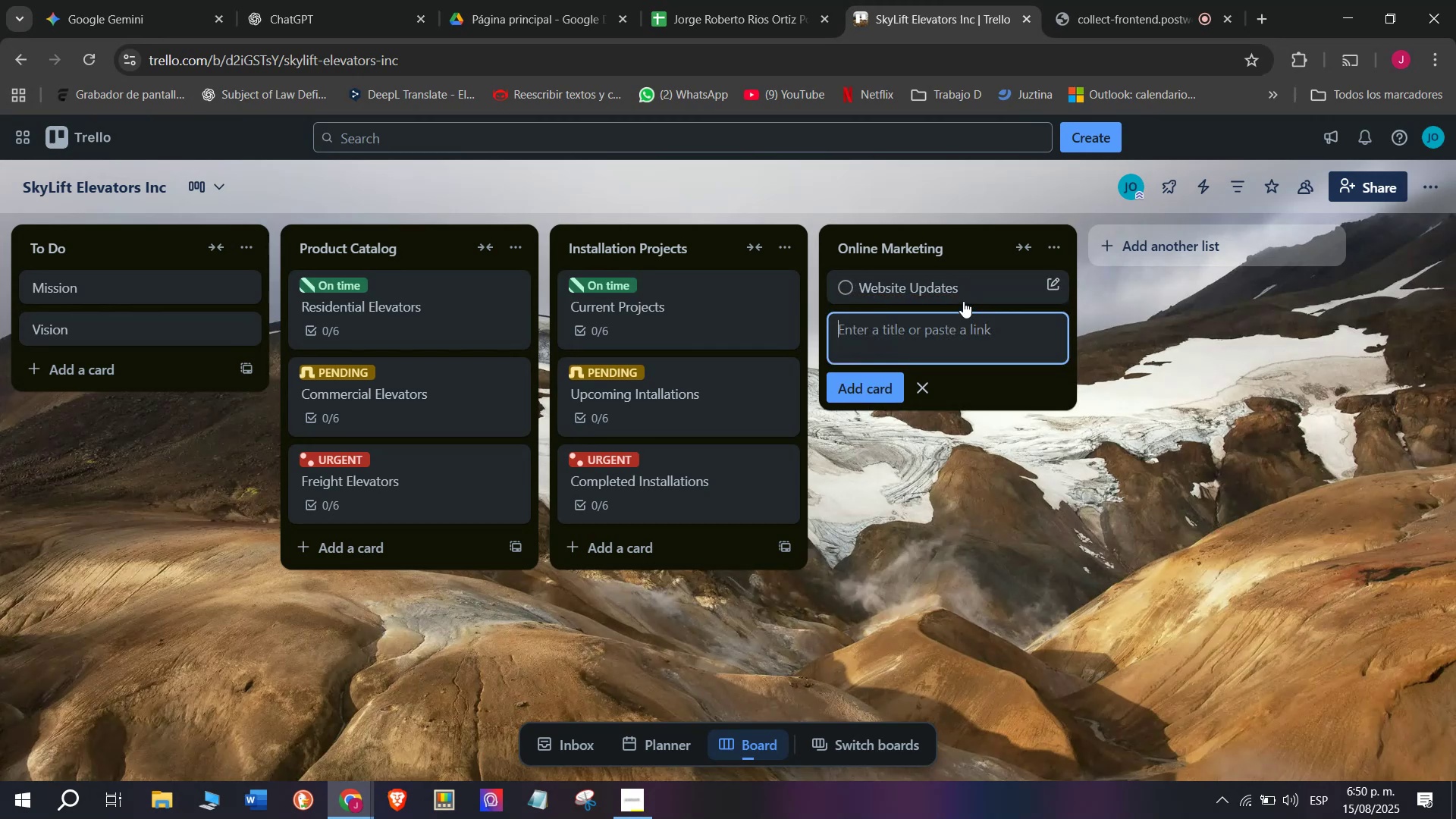 
left_click([963, 300])
 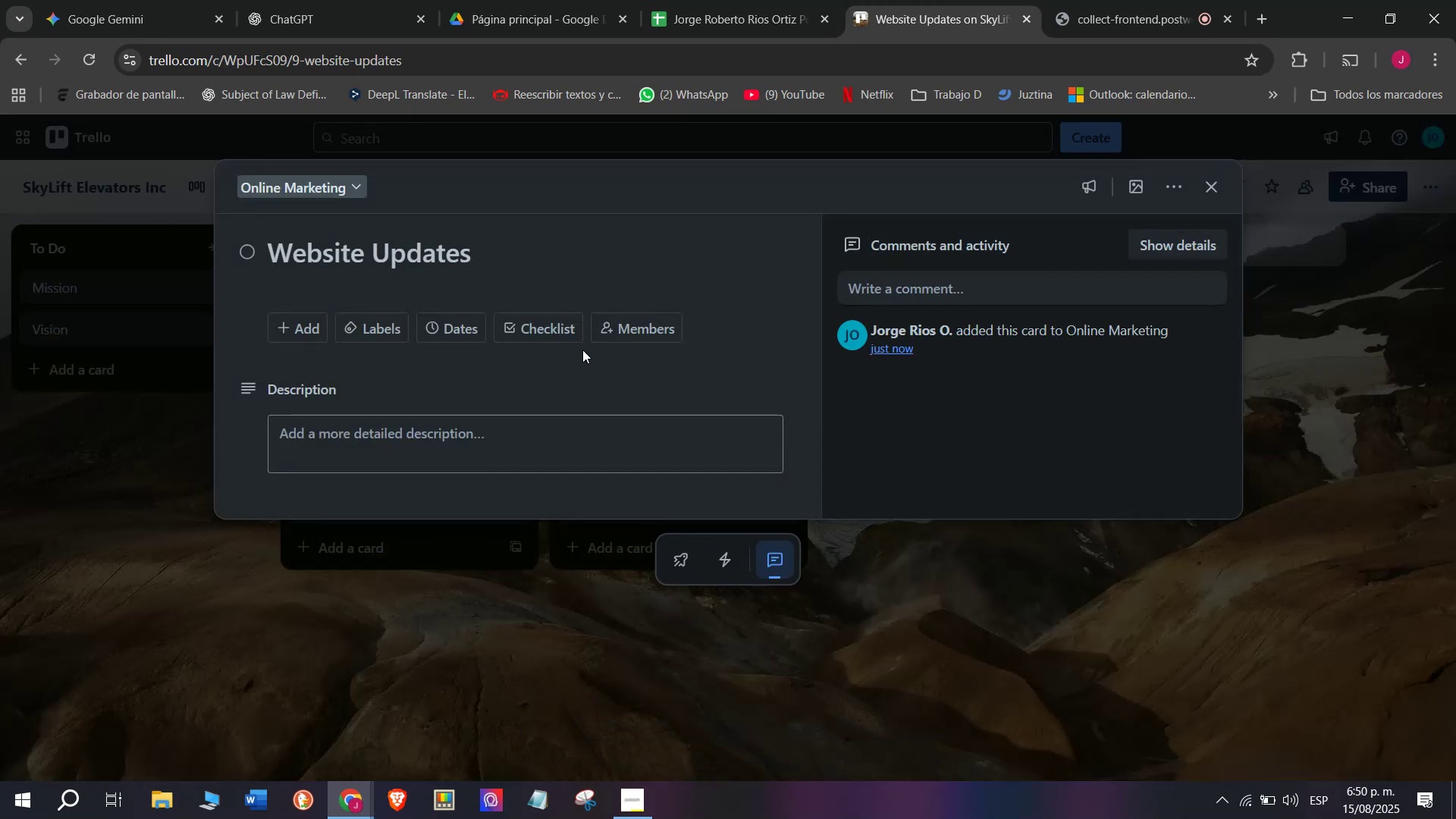 
left_click([548, 328])
 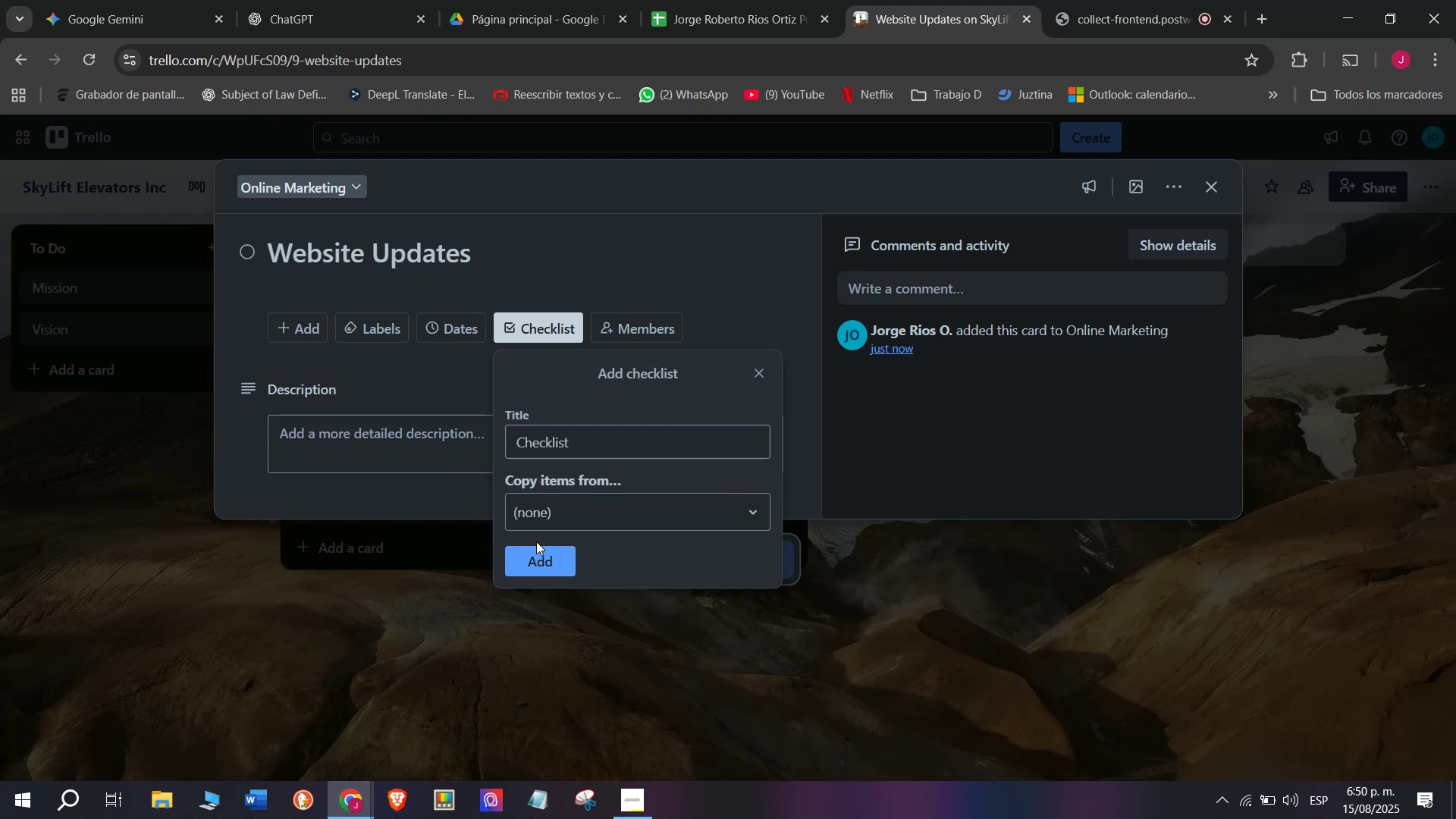 
type(Add )
 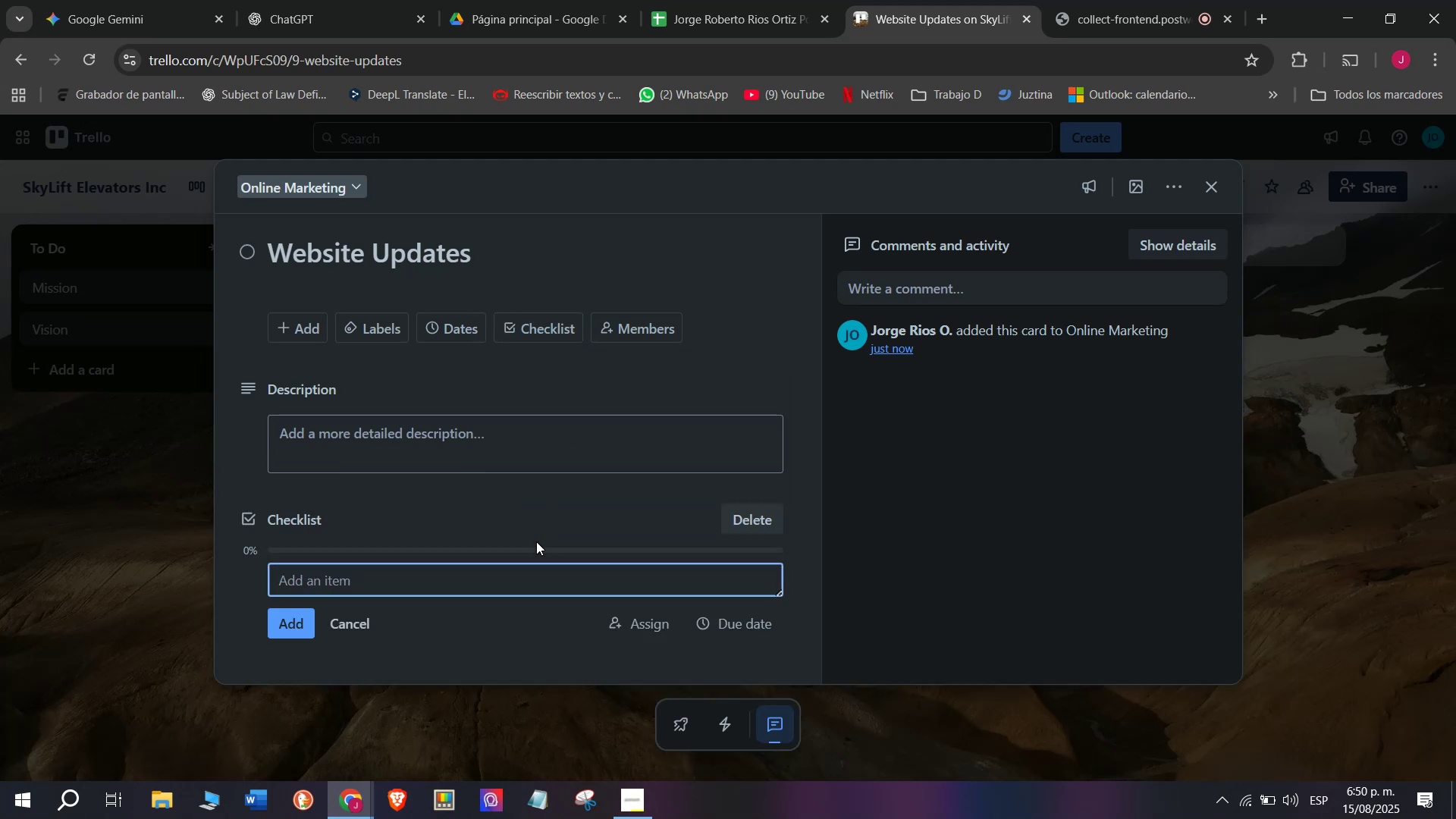 
type(Add new models)
 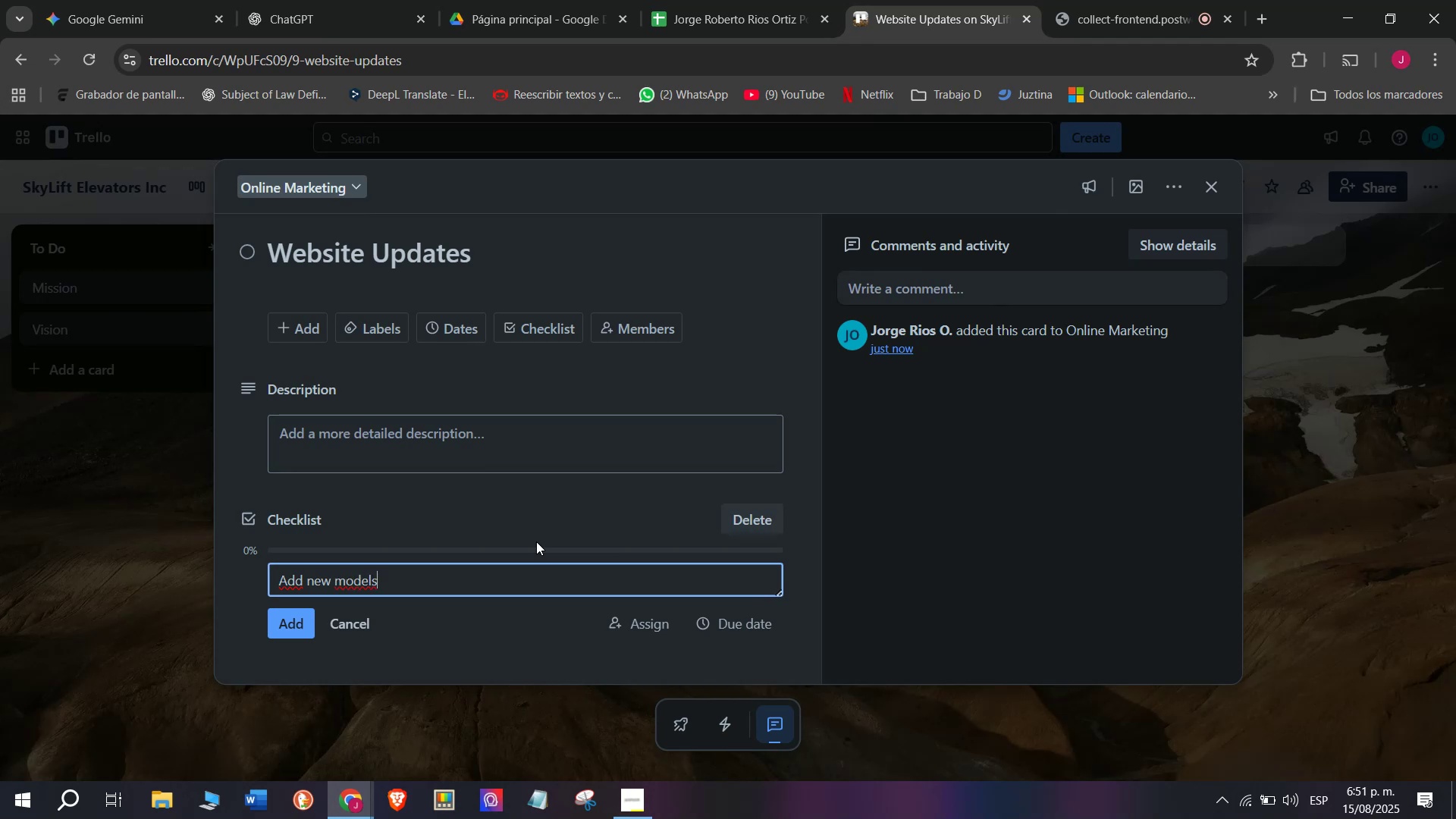 
key(Enter)
 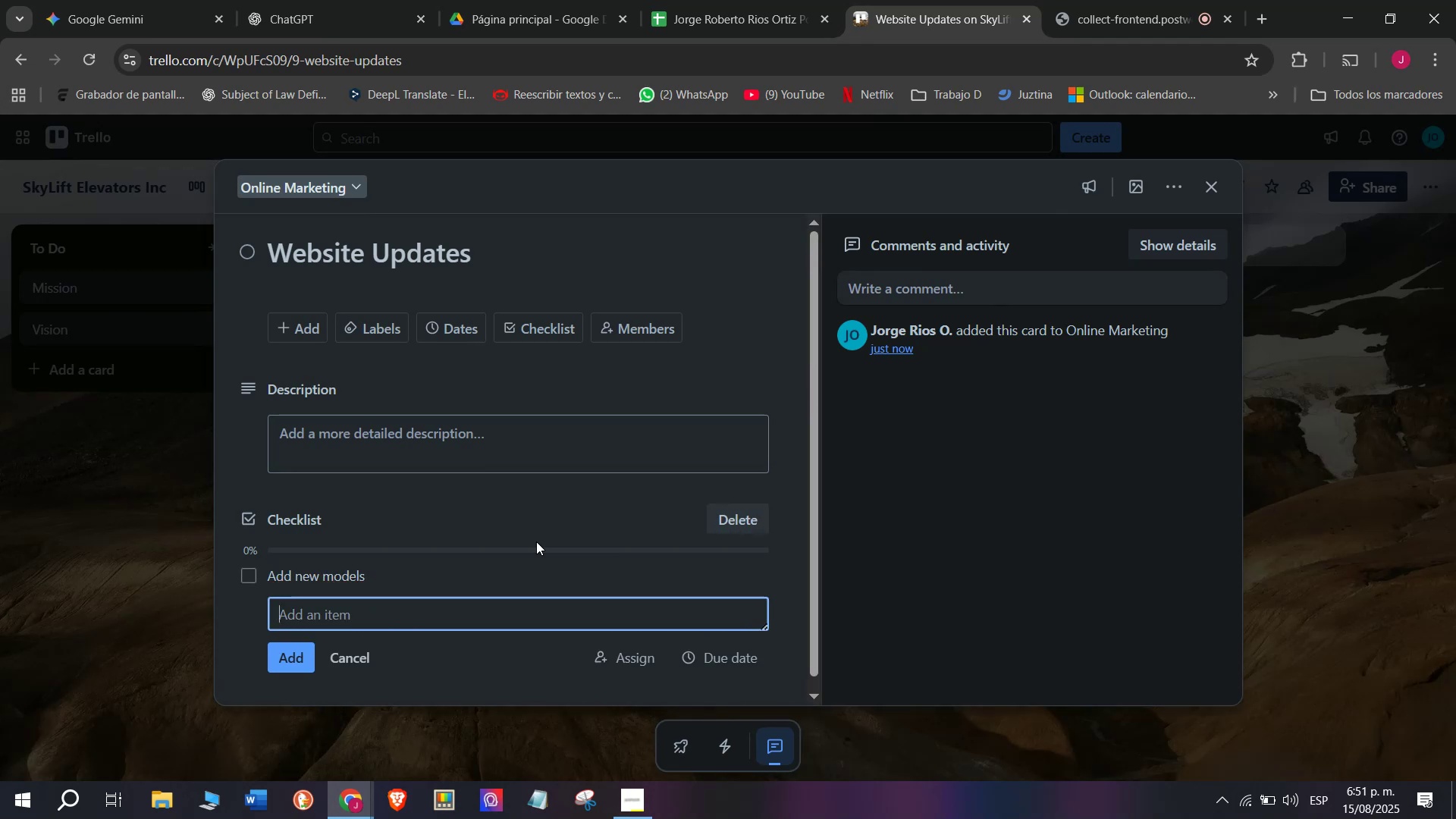 
type(Upload client testimopnials)
key(Backspace)
key(Backspace)
key(Backspace)
key(Backspace)
key(Backspace)
key(Backspace)
type(nials)
 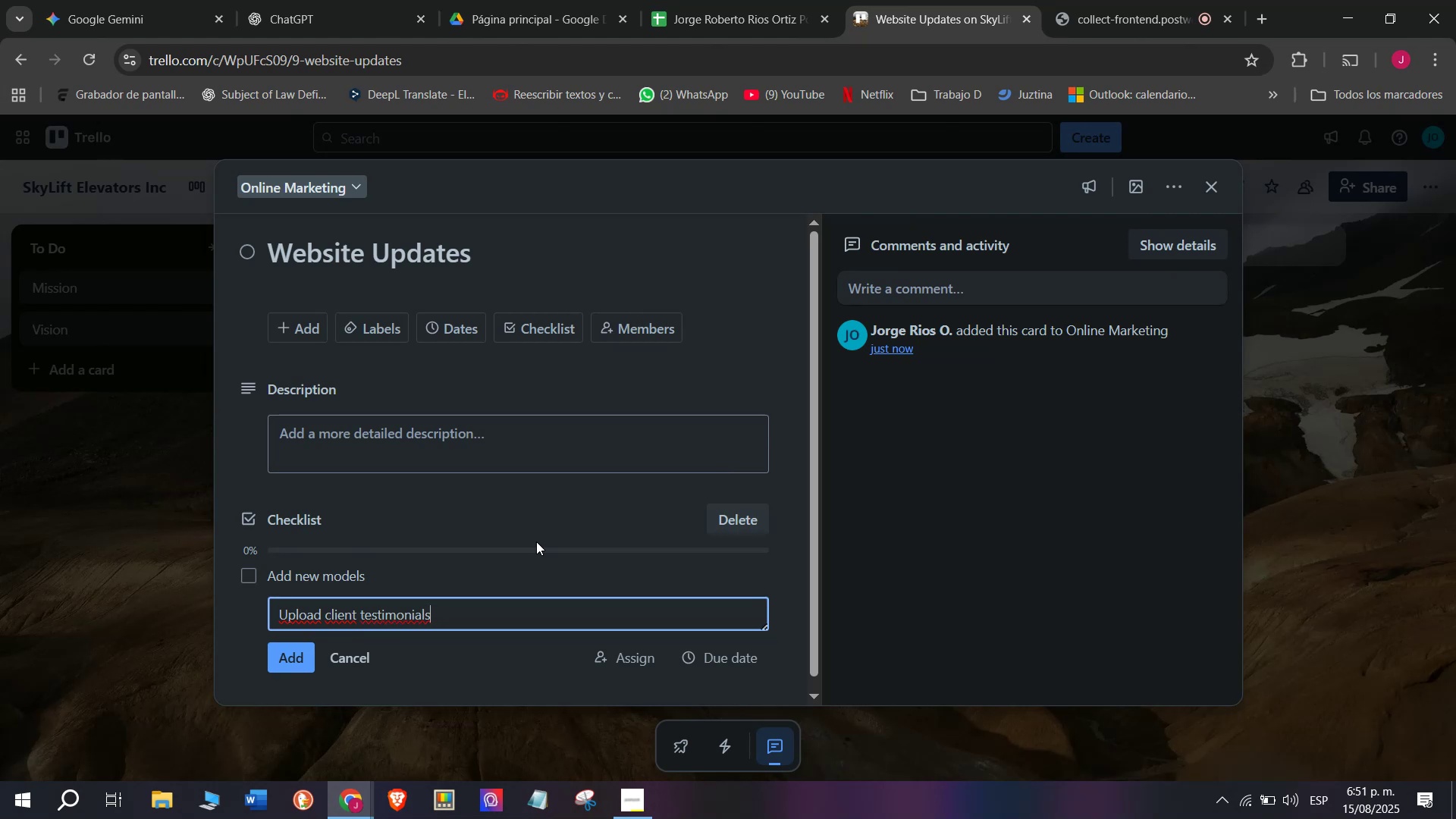 
key(Enter)
 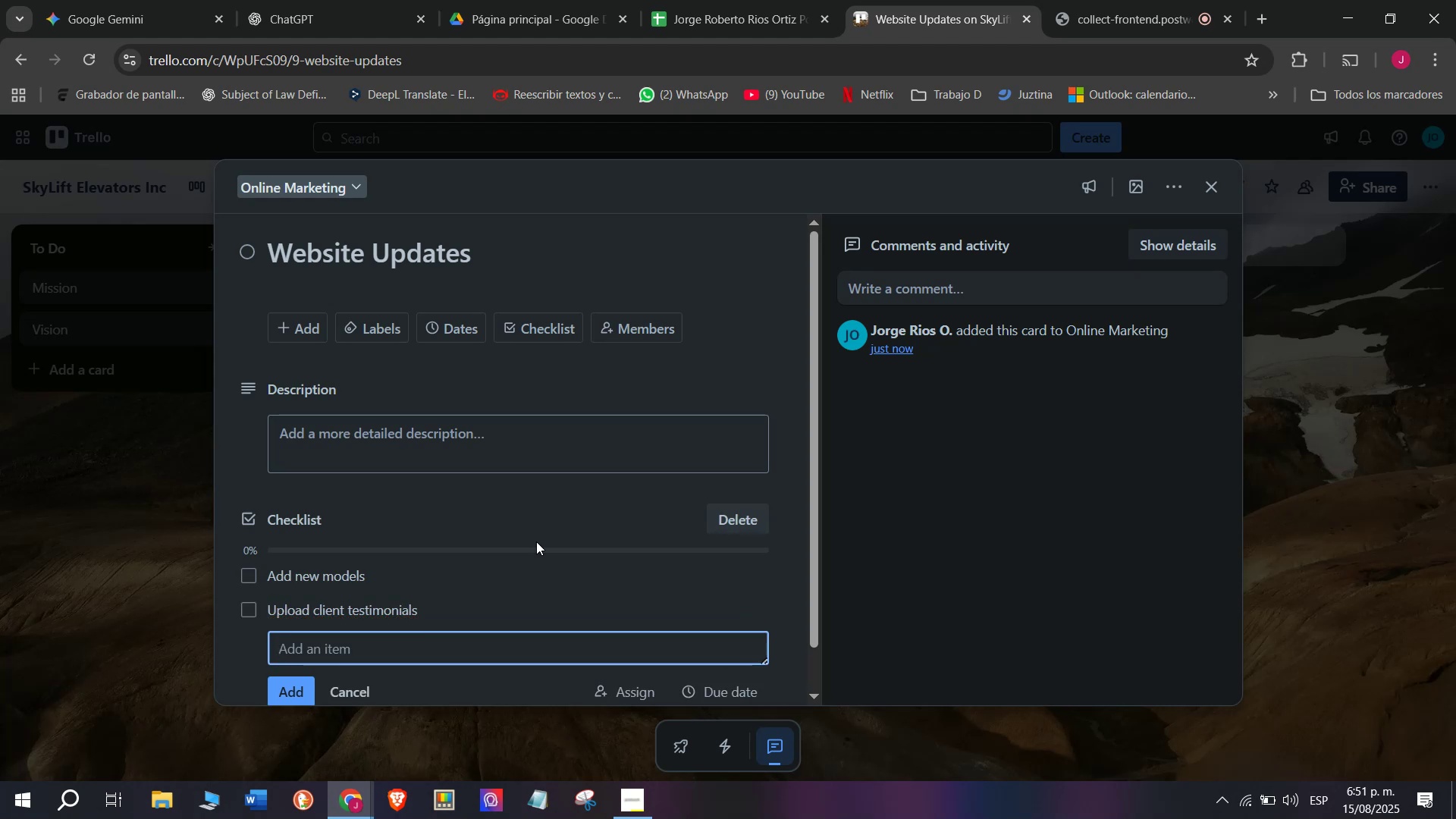 
type(Ups)
key(Backspace)
type(date pricing)
 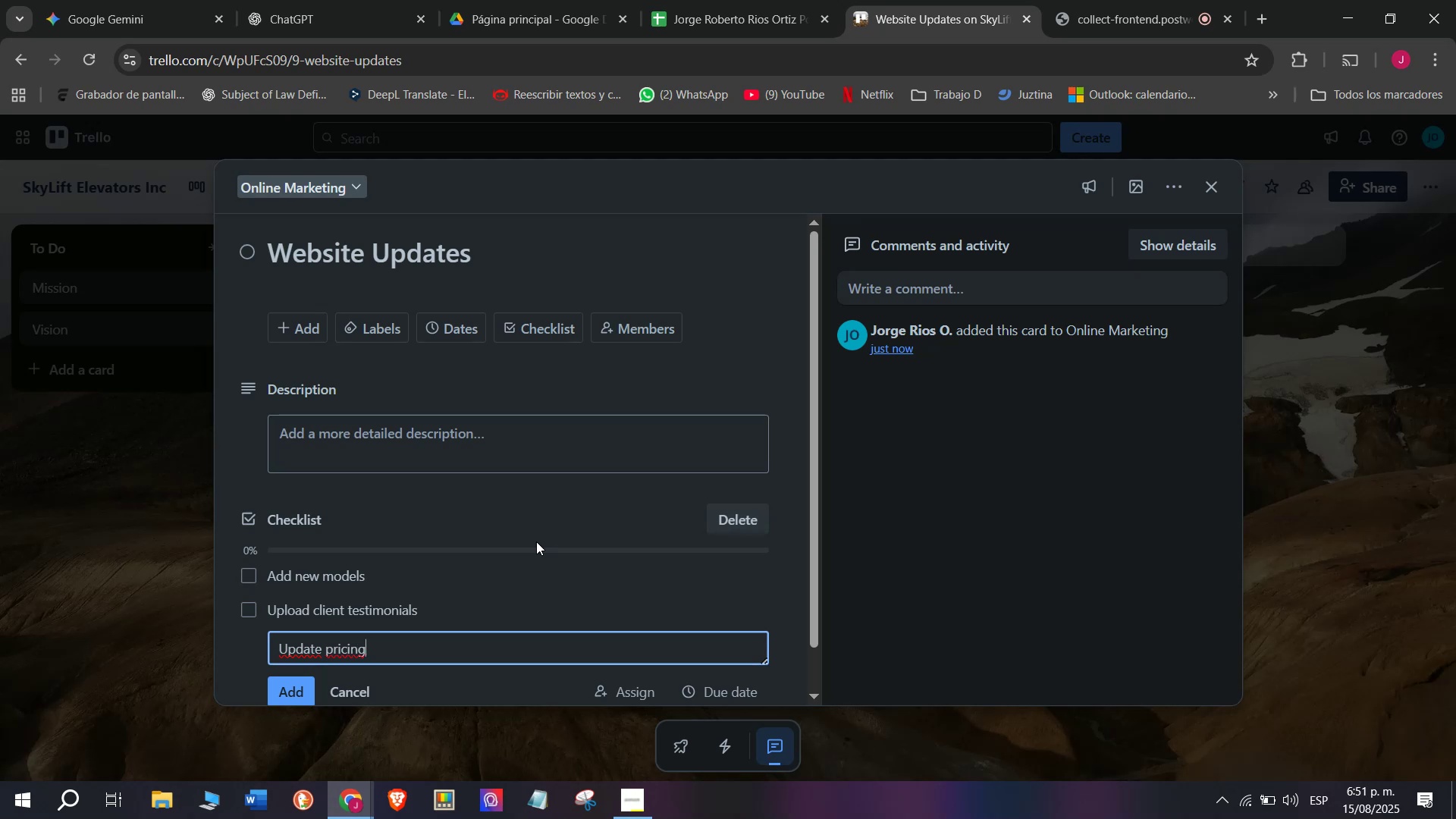 
key(Enter)
 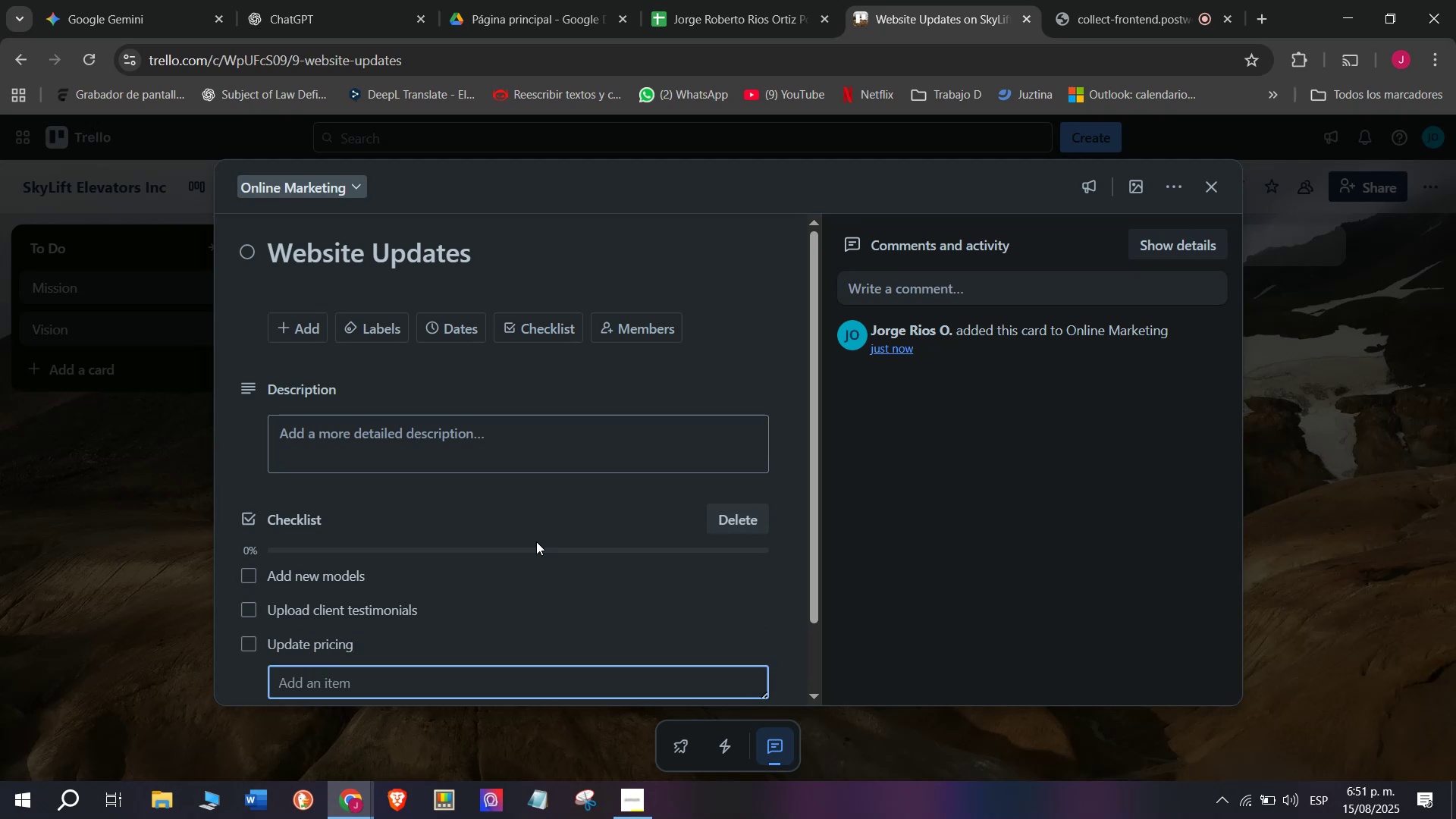 
type(Fix broken links)
 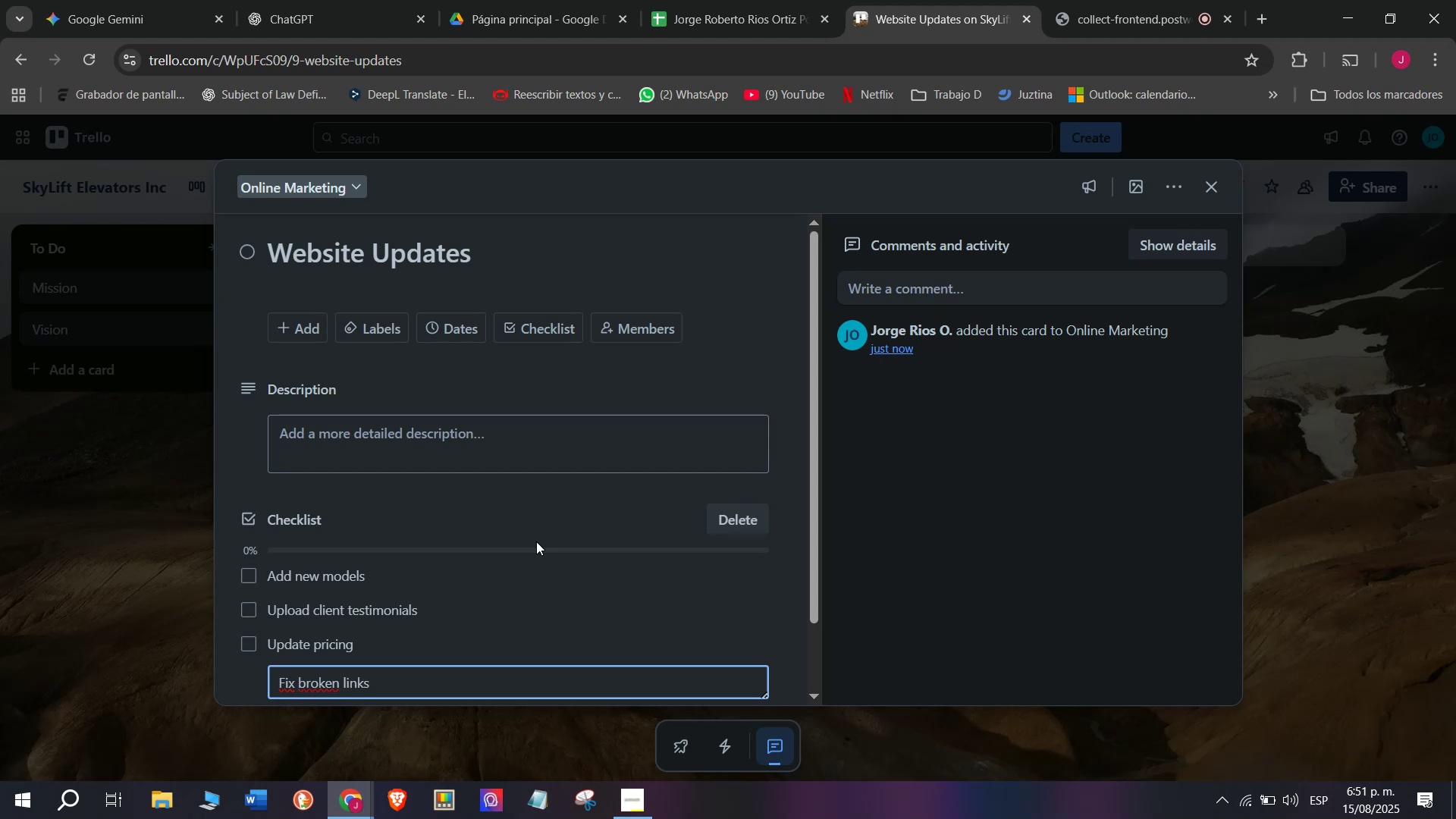 
key(Enter)
 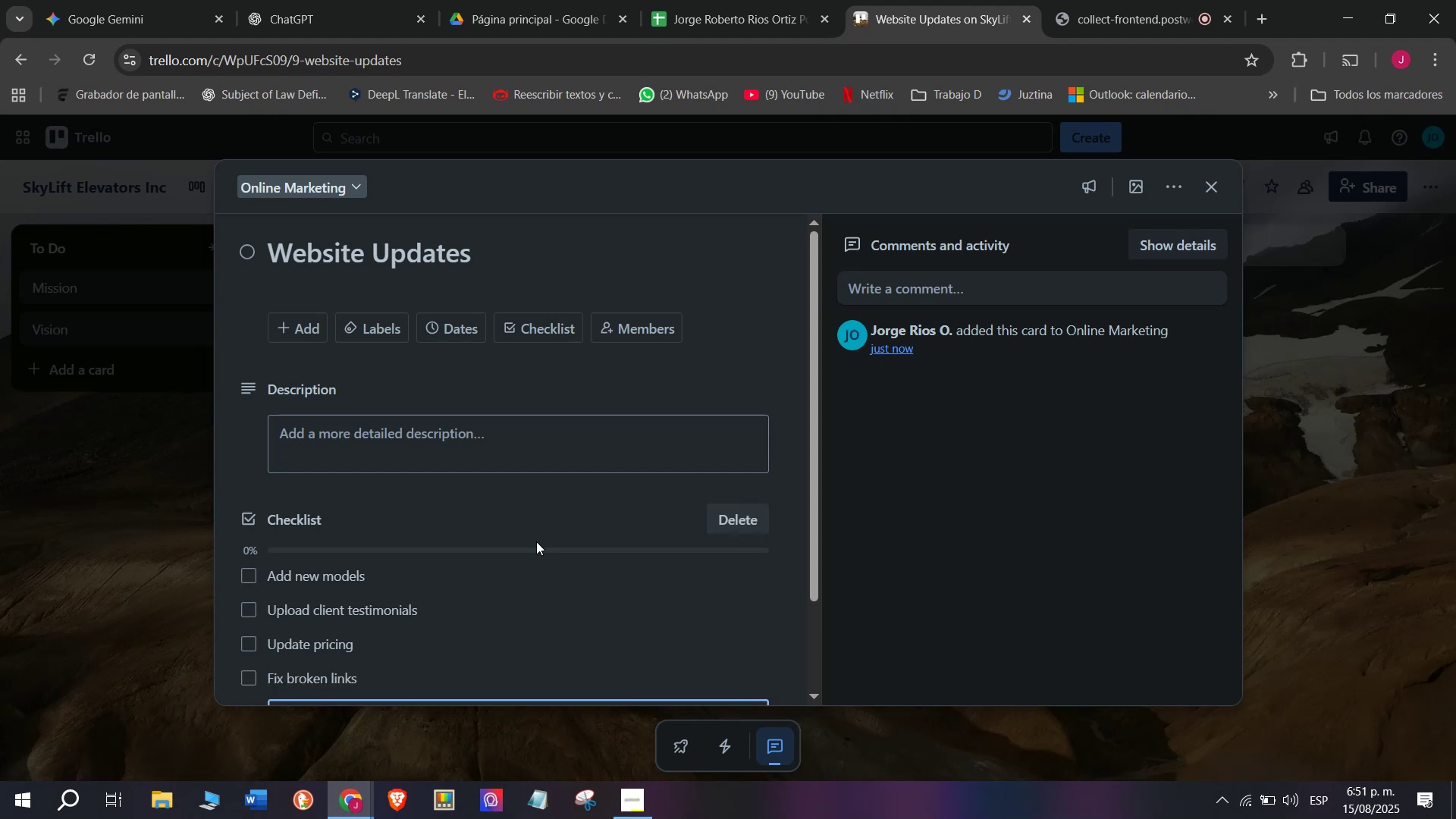 
type(Improve SEO)
 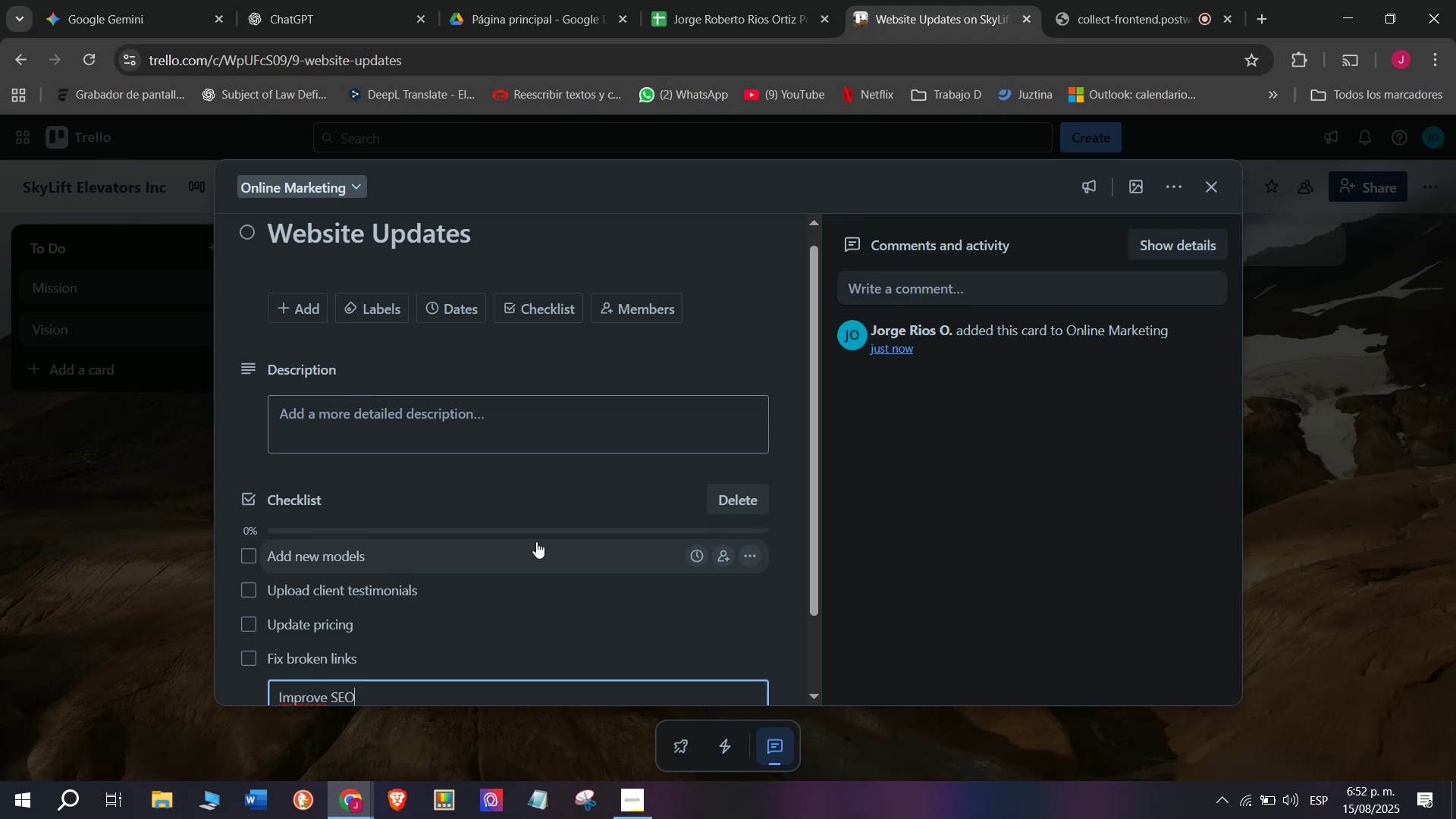 
key(Enter)
 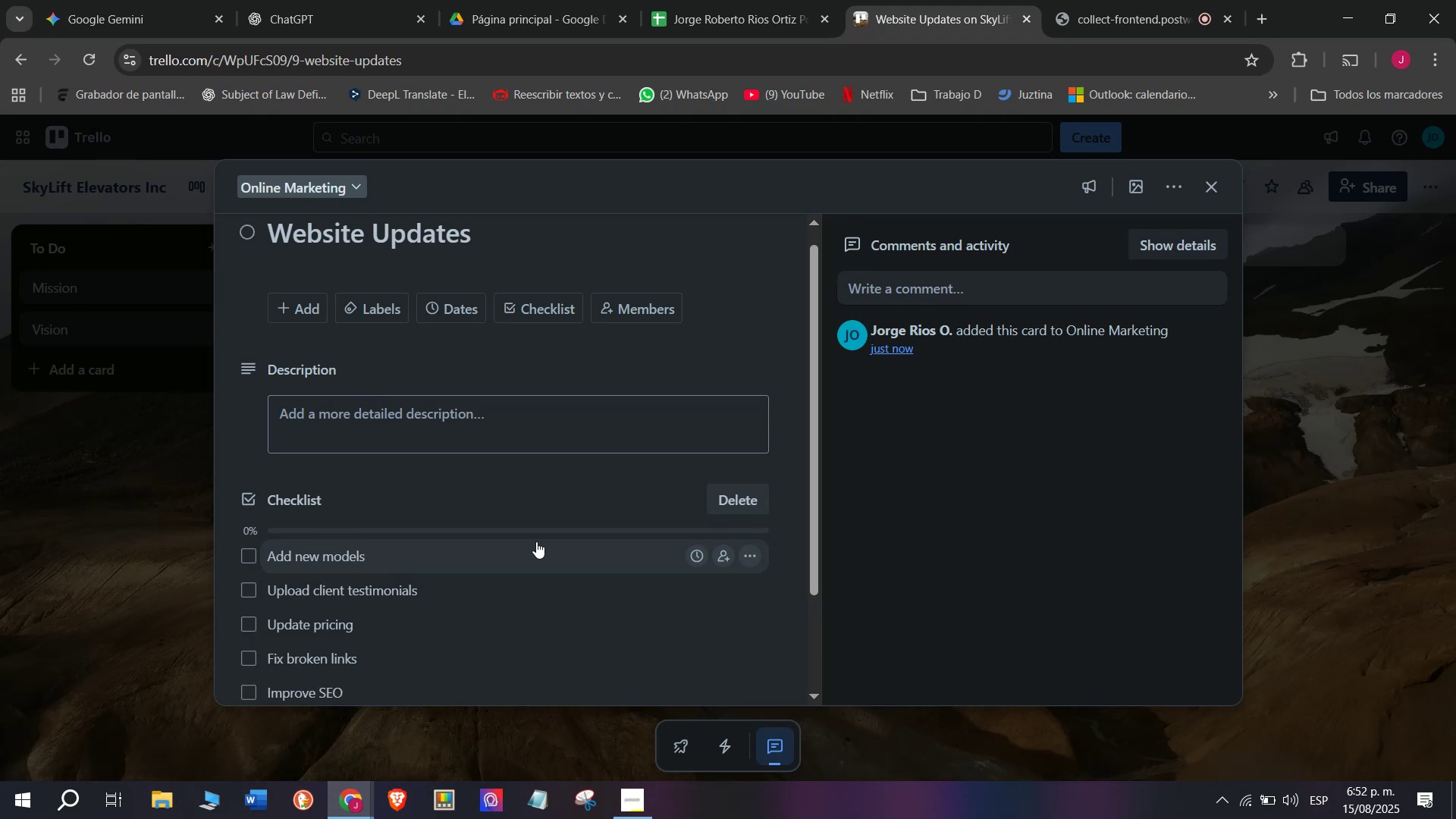 
type(Test mobile version)
 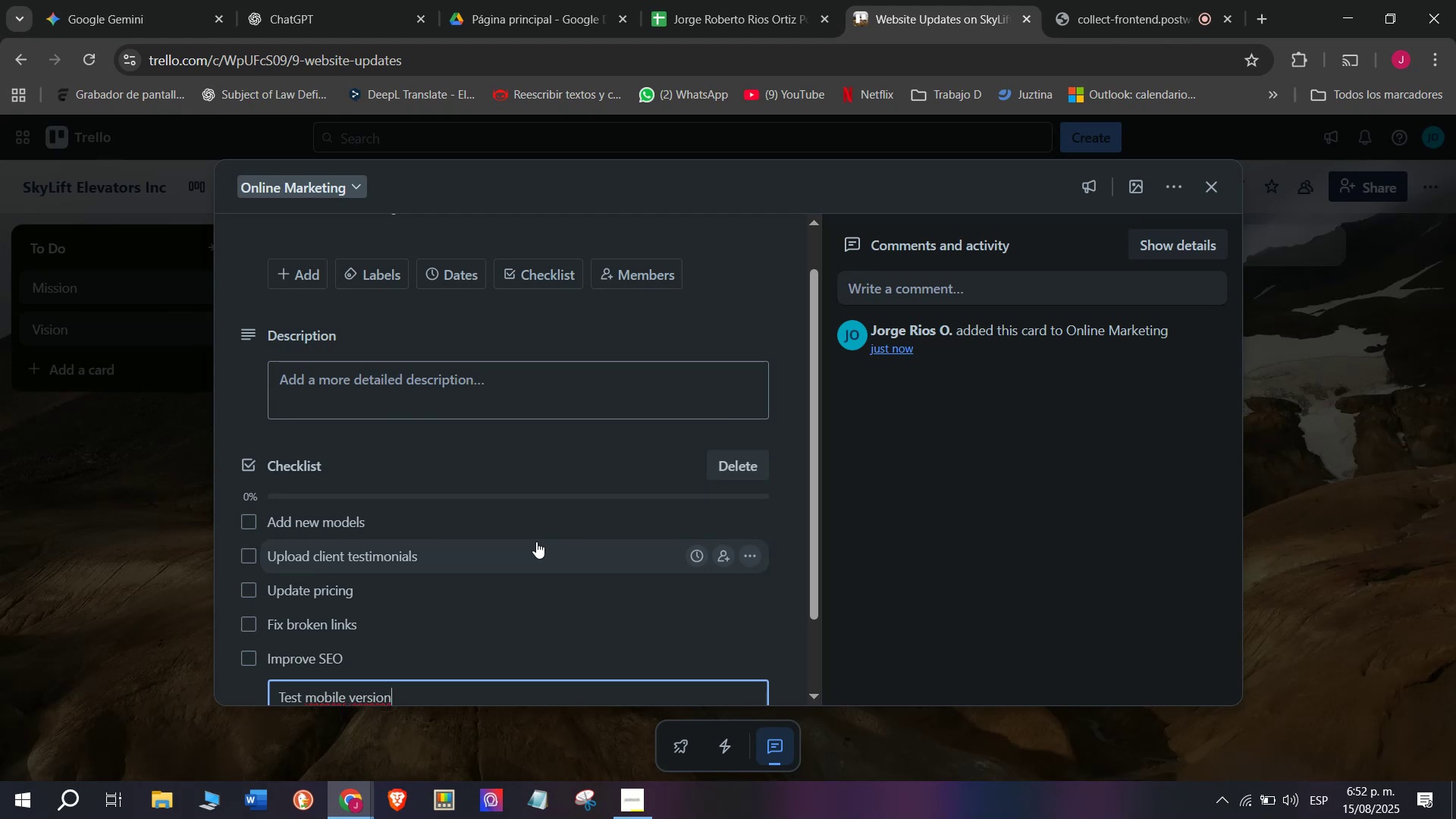 
key(Enter)
 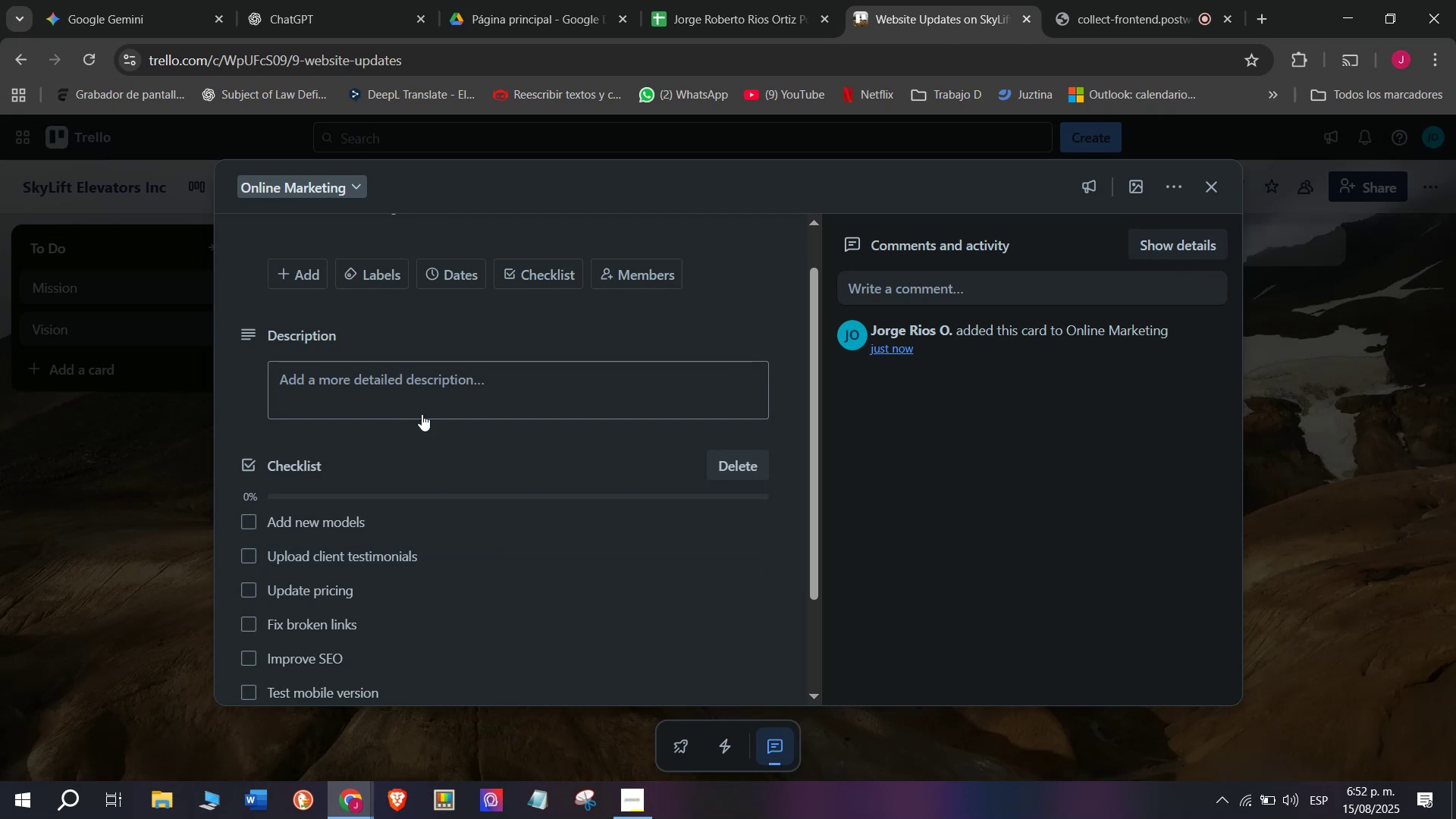 
left_click([379, 262])
 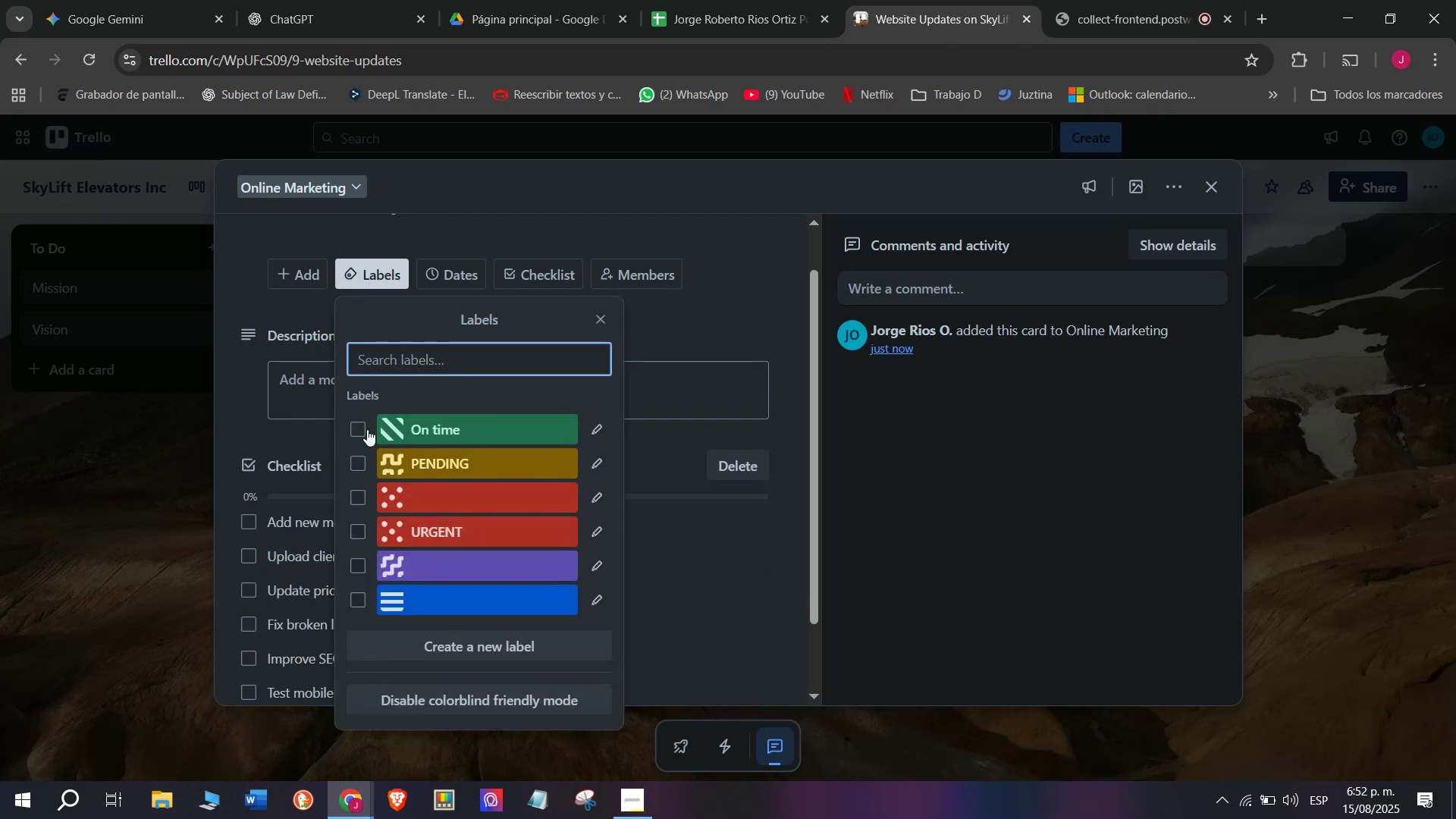 
left_click([362, 428])
 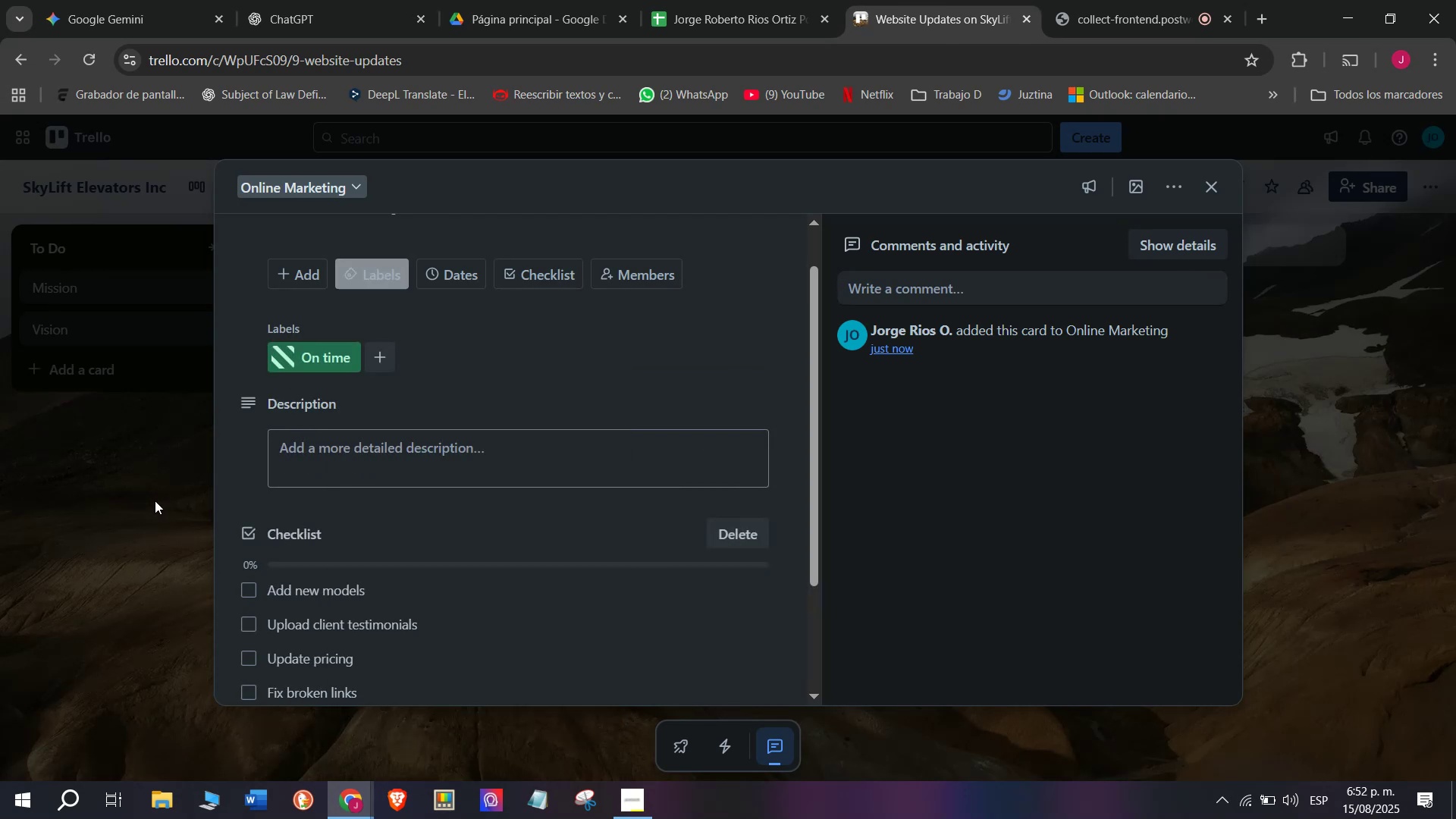 
triple_click([155, 500])
 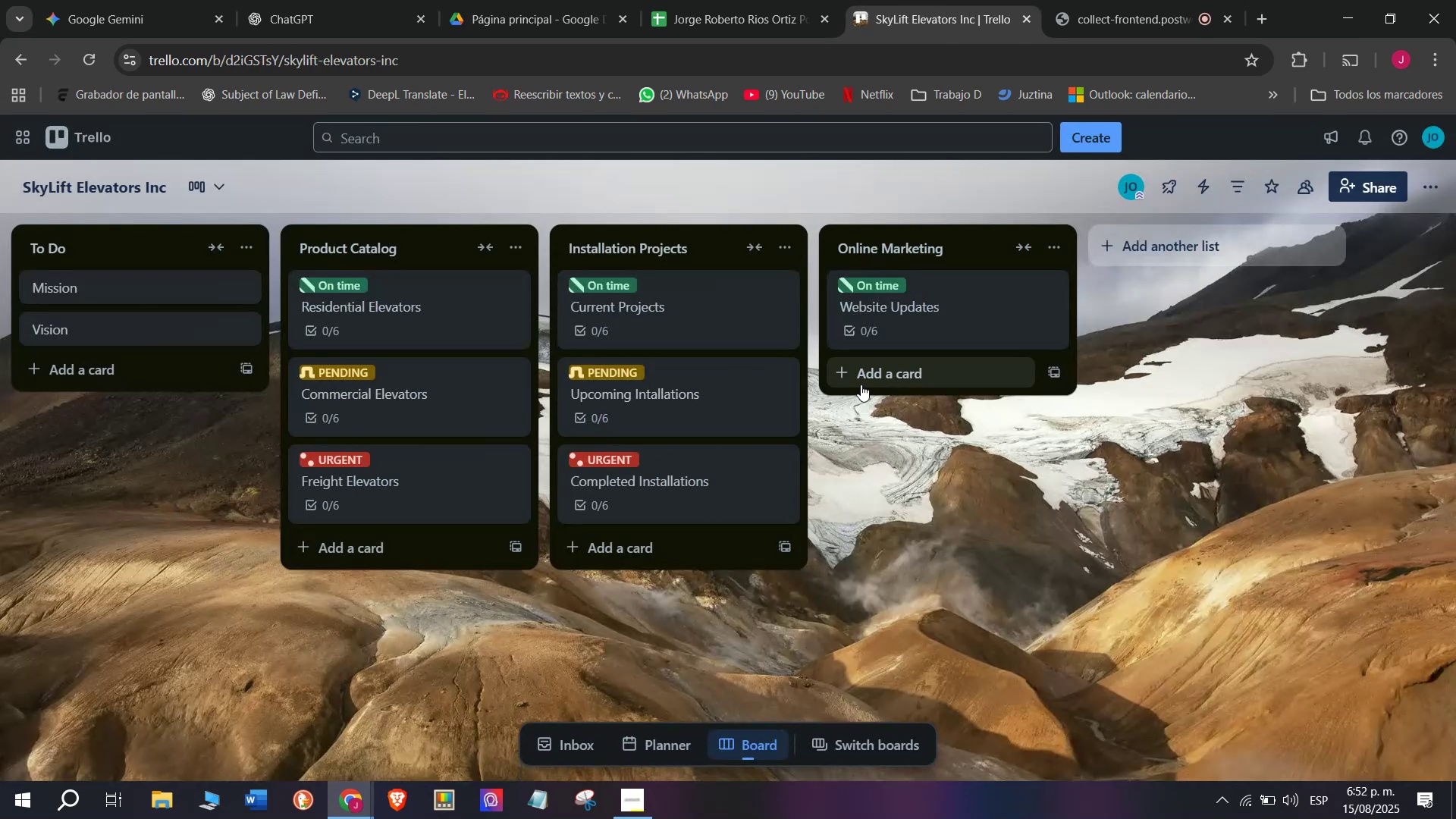 
left_click([886, 372])
 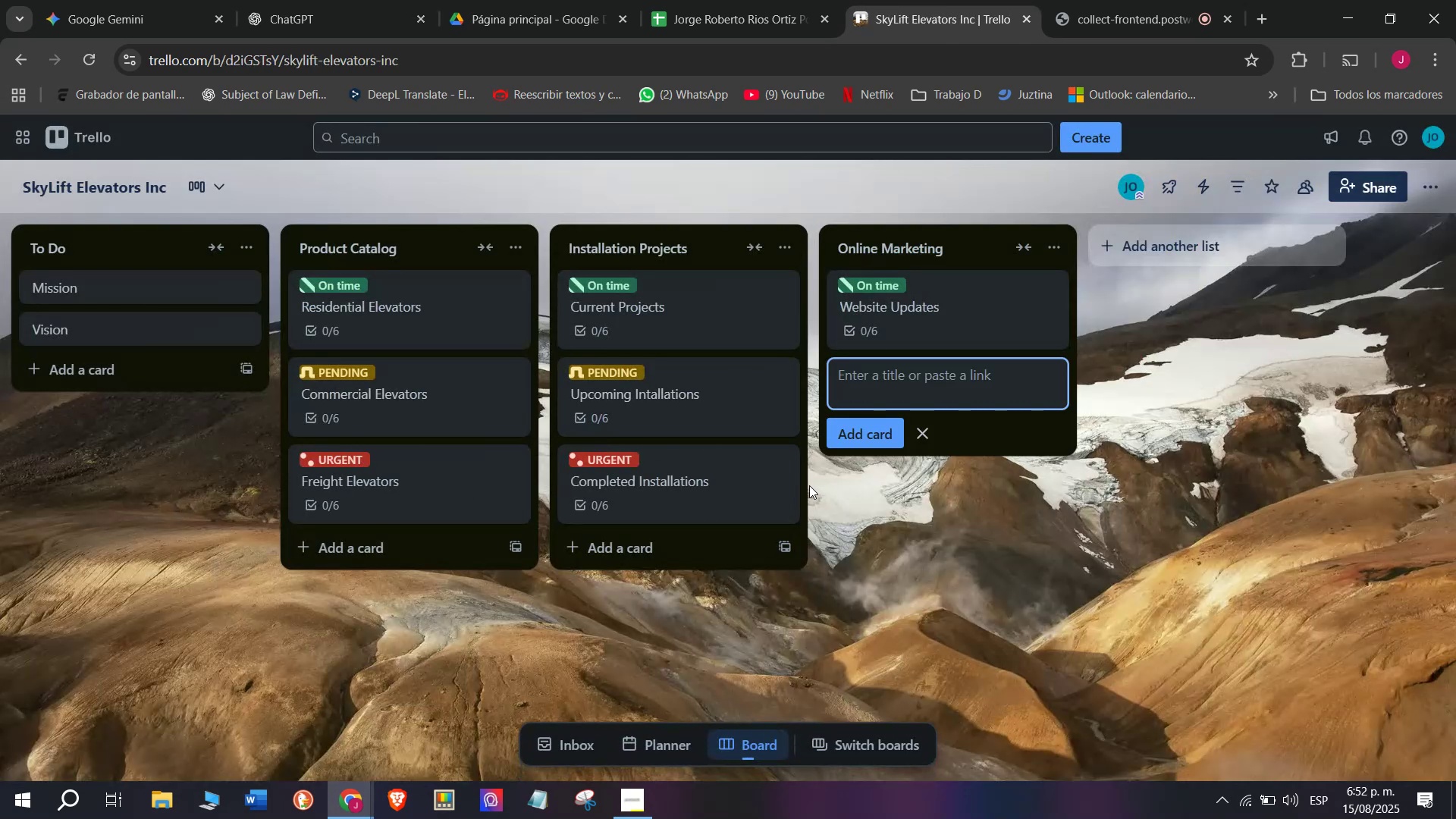 
type(Social Media Campaigns)
 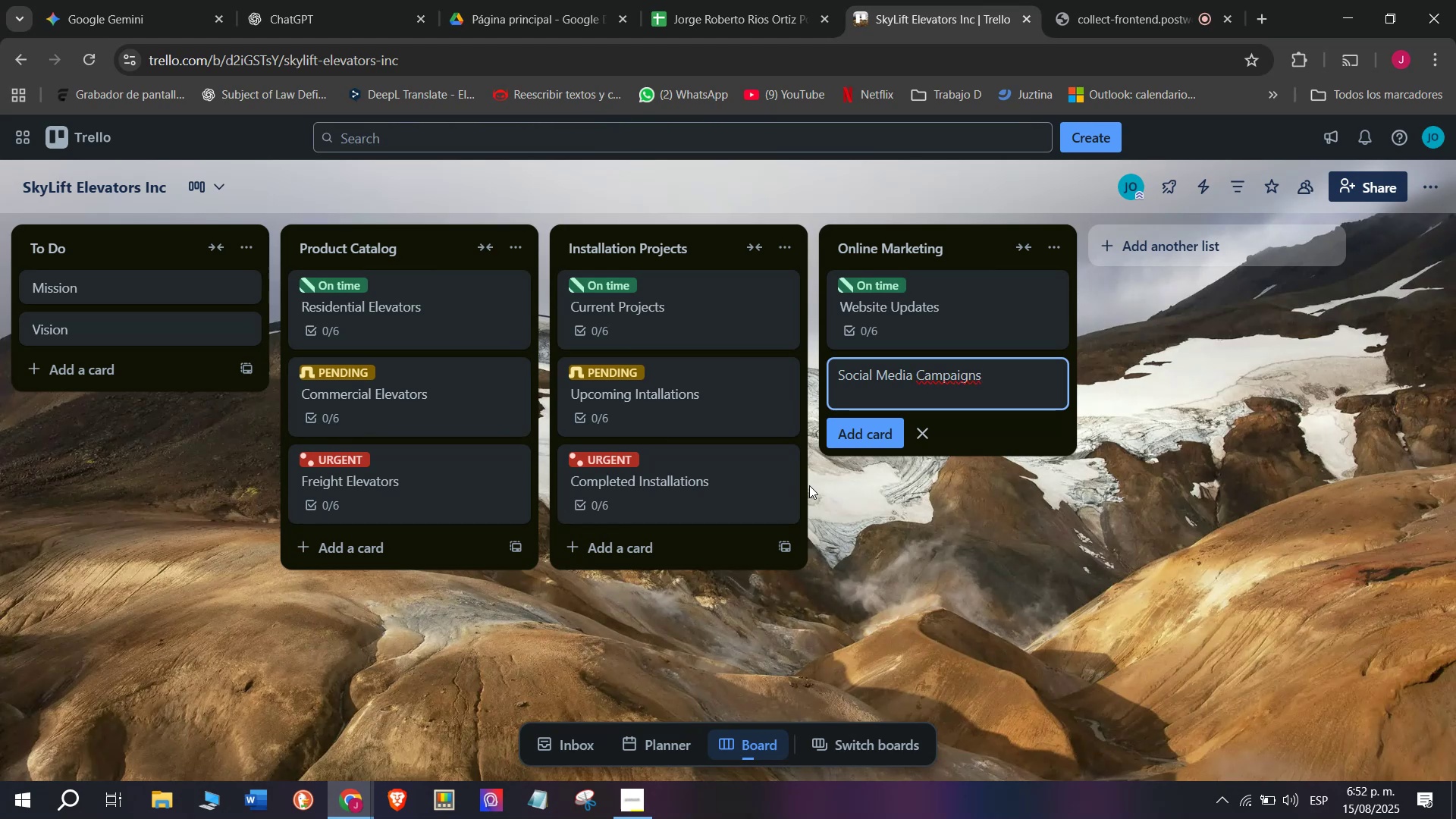 
key(Enter)
 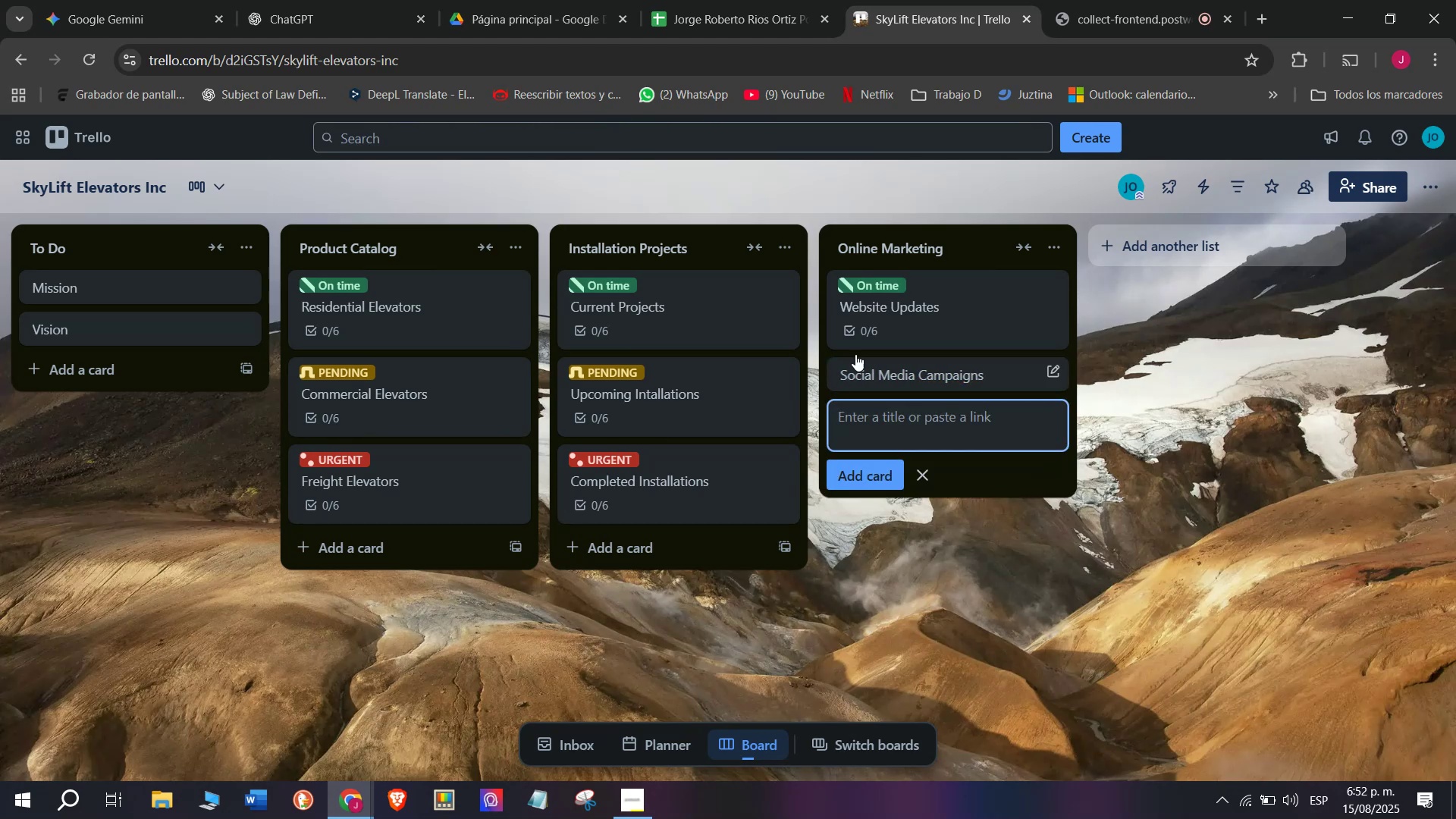 
left_click([904, 367])
 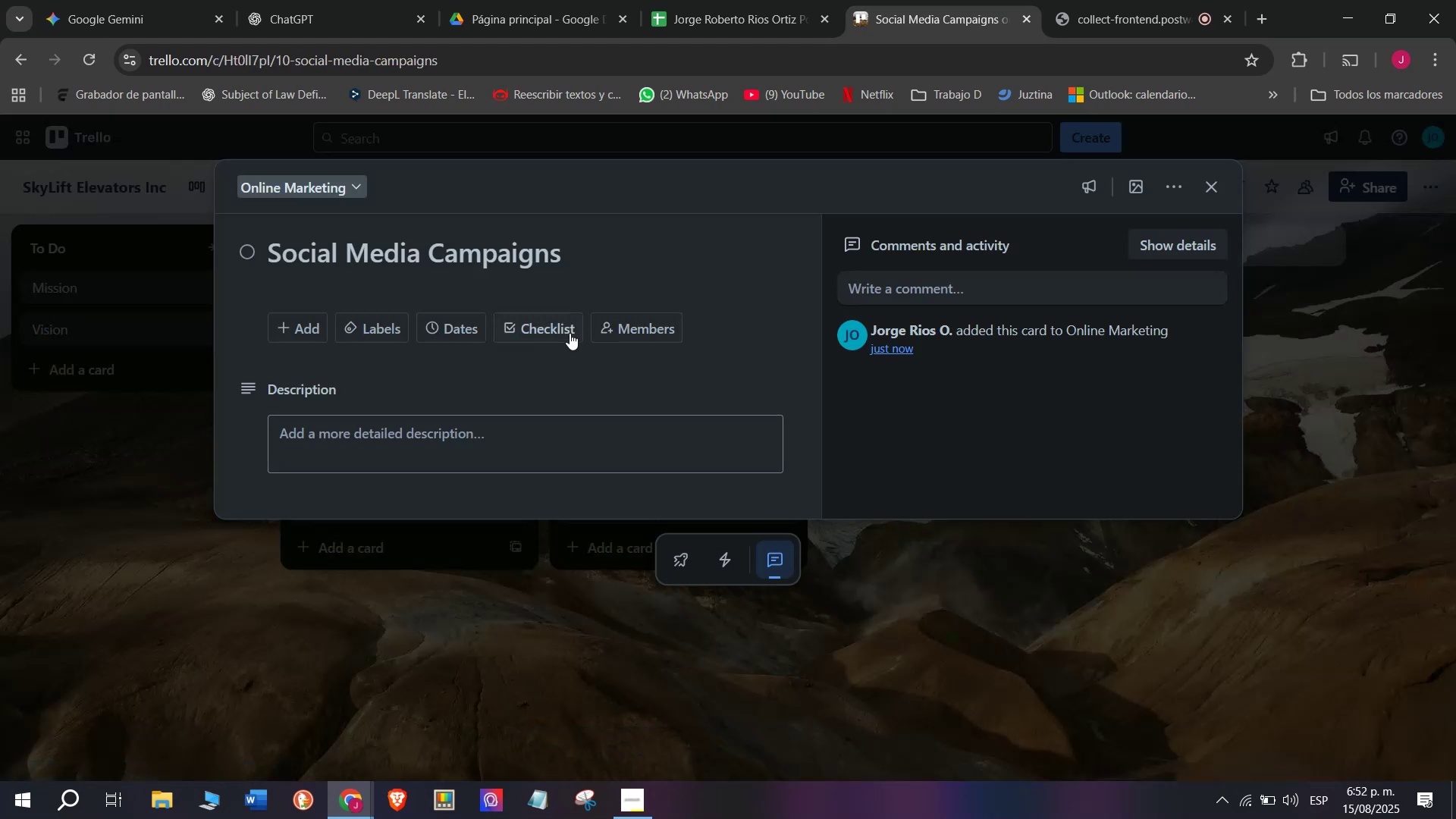 
left_click([550, 328])
 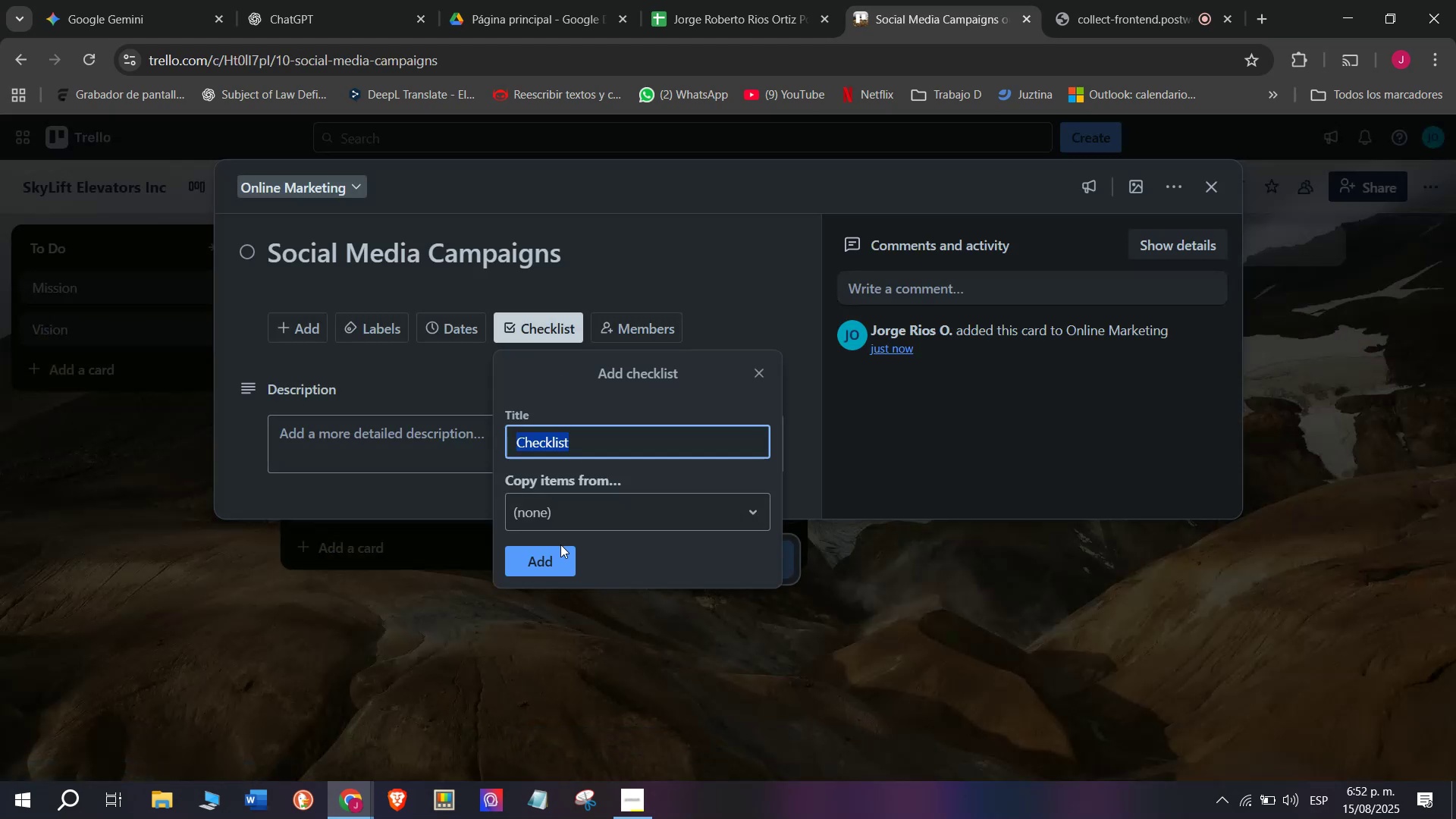 
left_click([550, 561])
 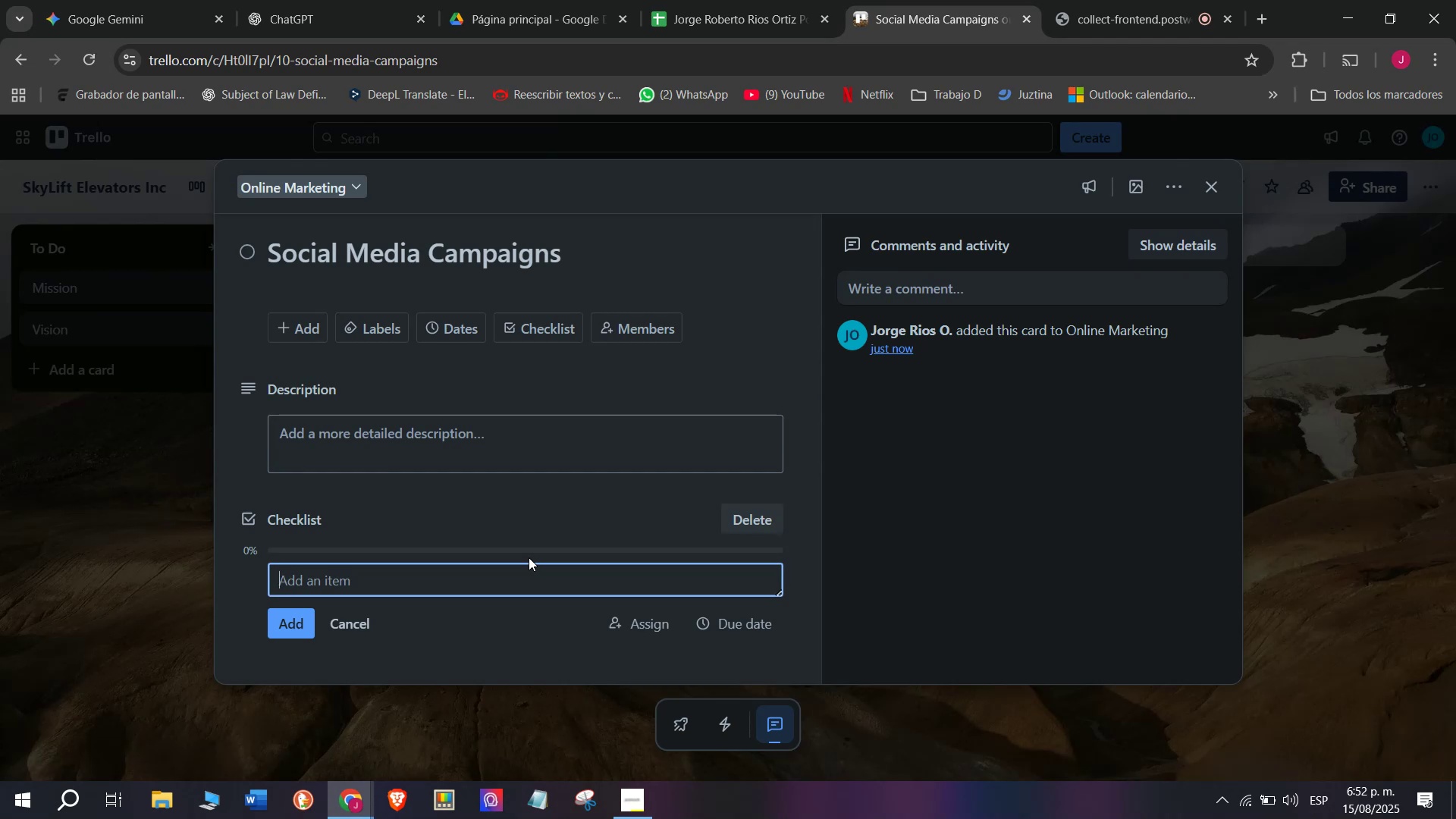 
type(Create )
 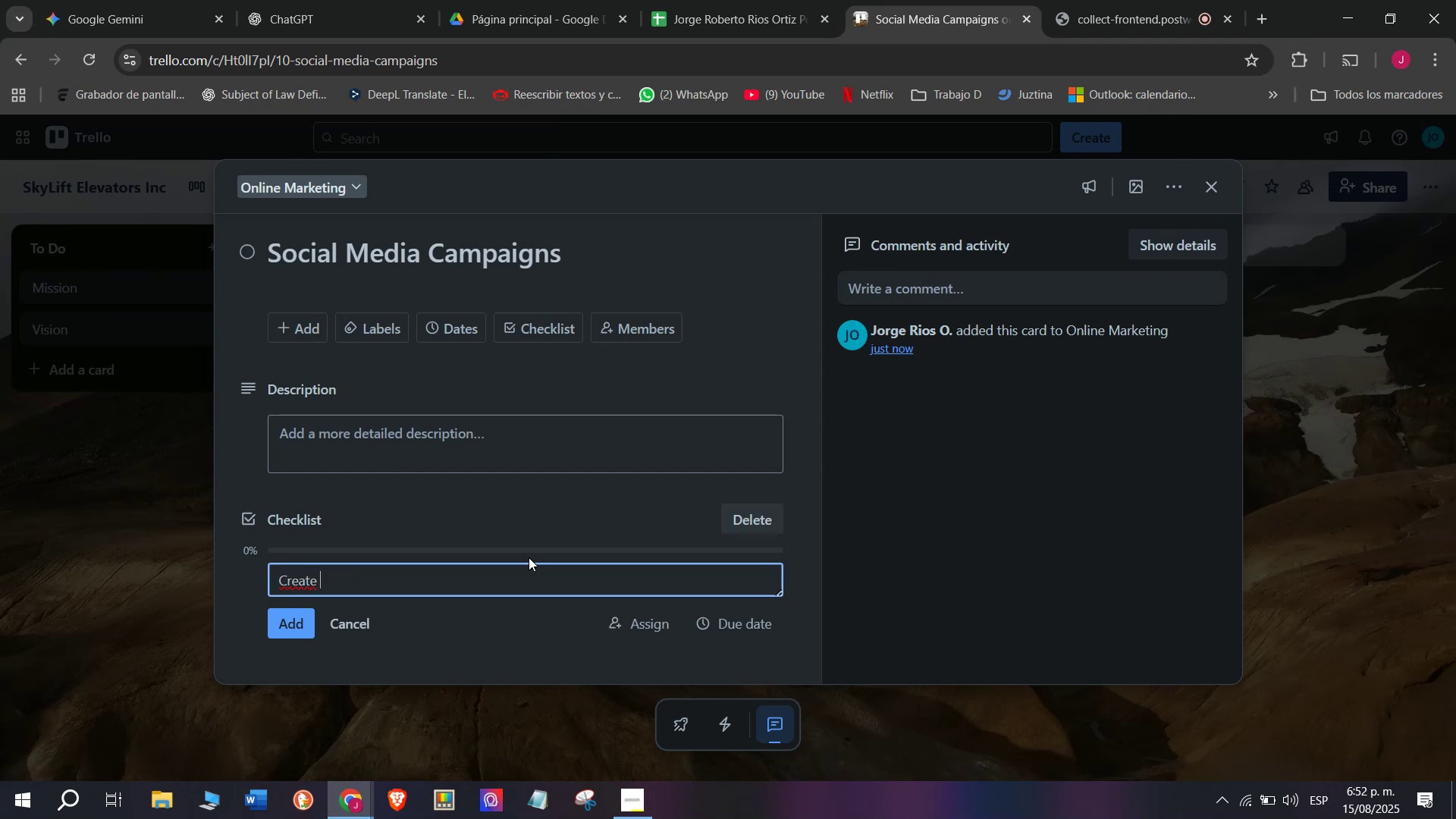 
type(promotional)
 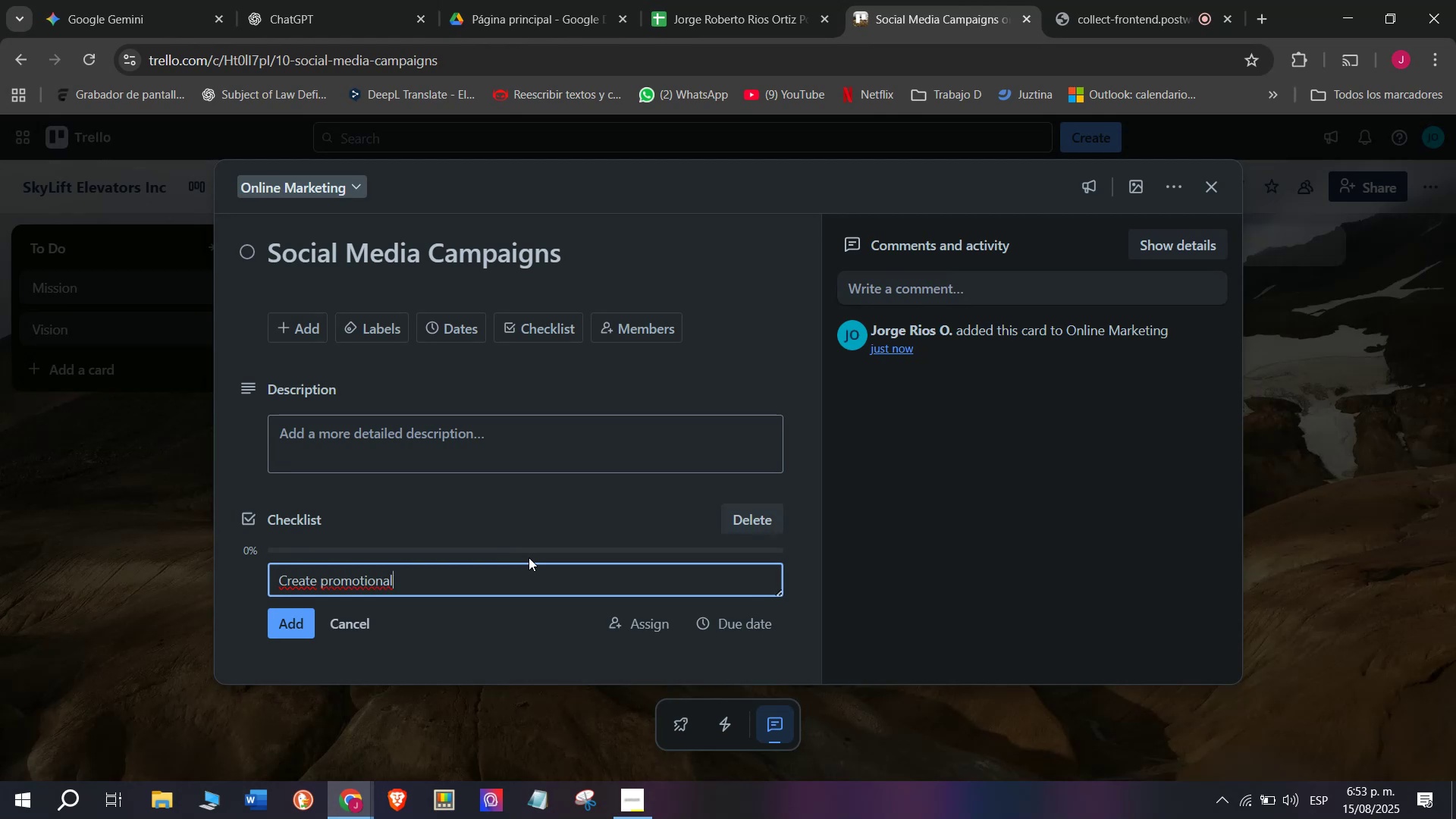 
wait(5.91)
 